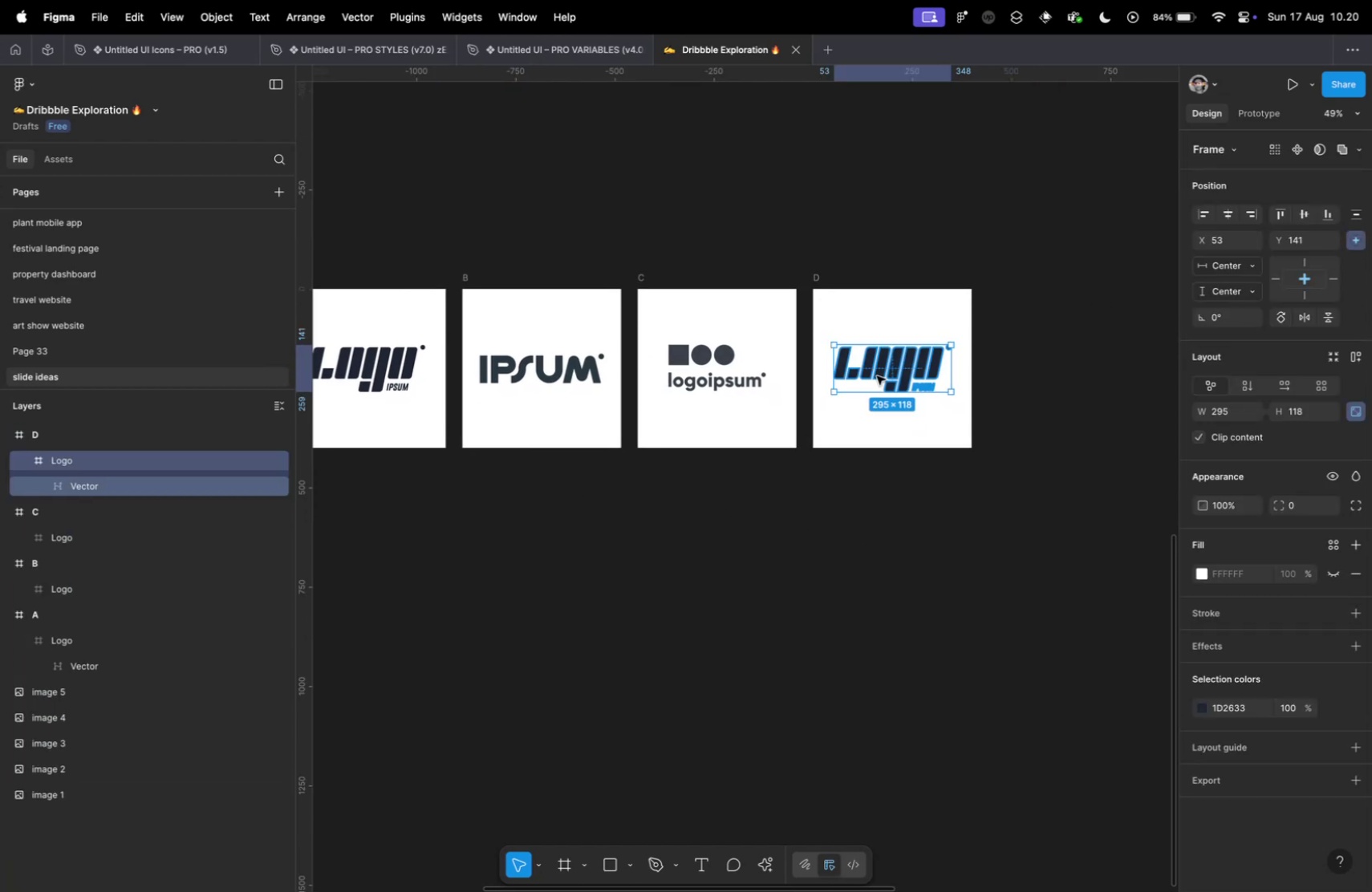 
key(Meta+Shift+R)
 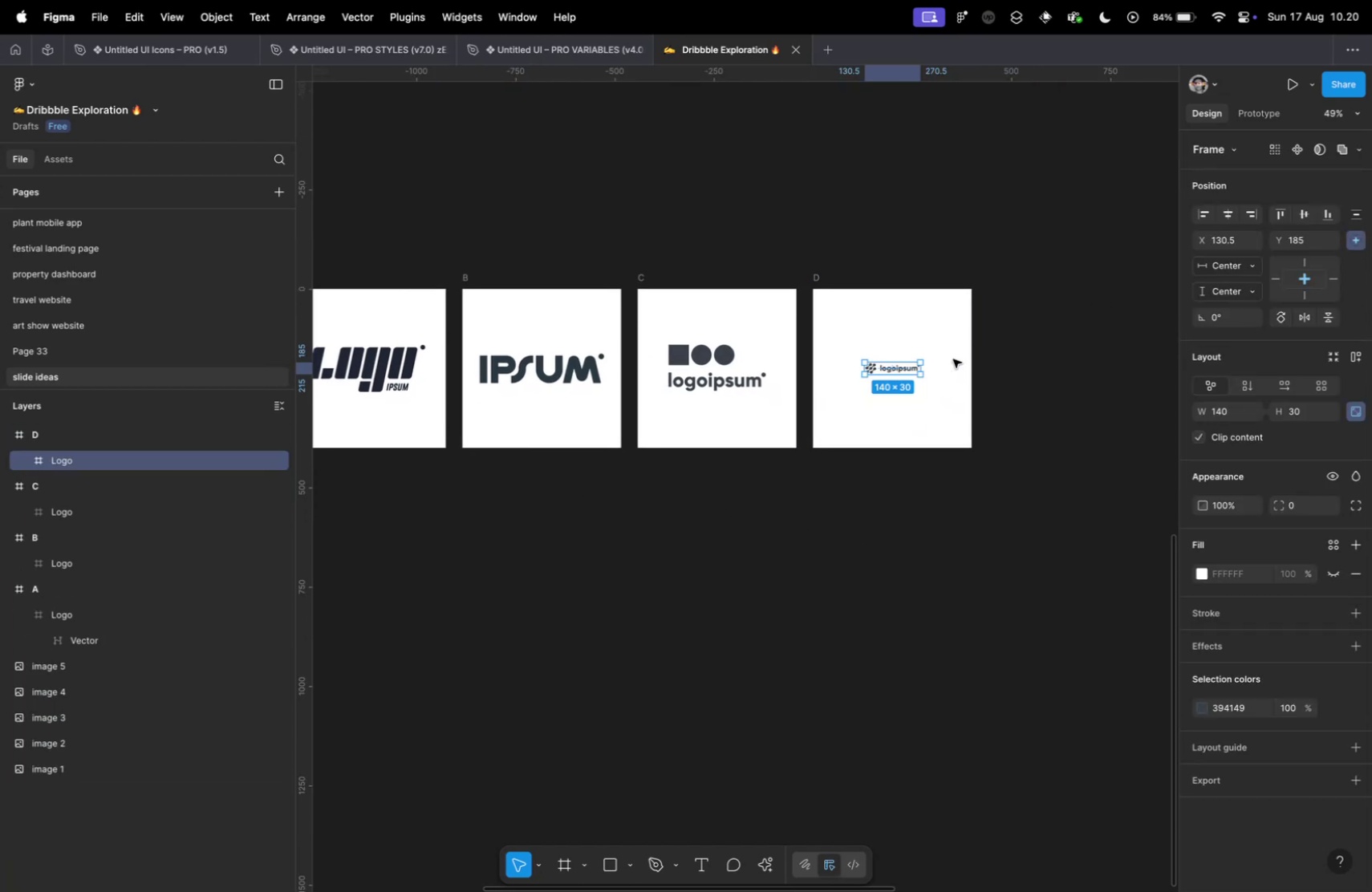 
hold_key(key=ShiftLeft, duration=5.4)
hold_key(key=OptionLeft, duration=5.21)
left_click_drag(start_coordinate=[923, 359], to_coordinate=[932, 355])
 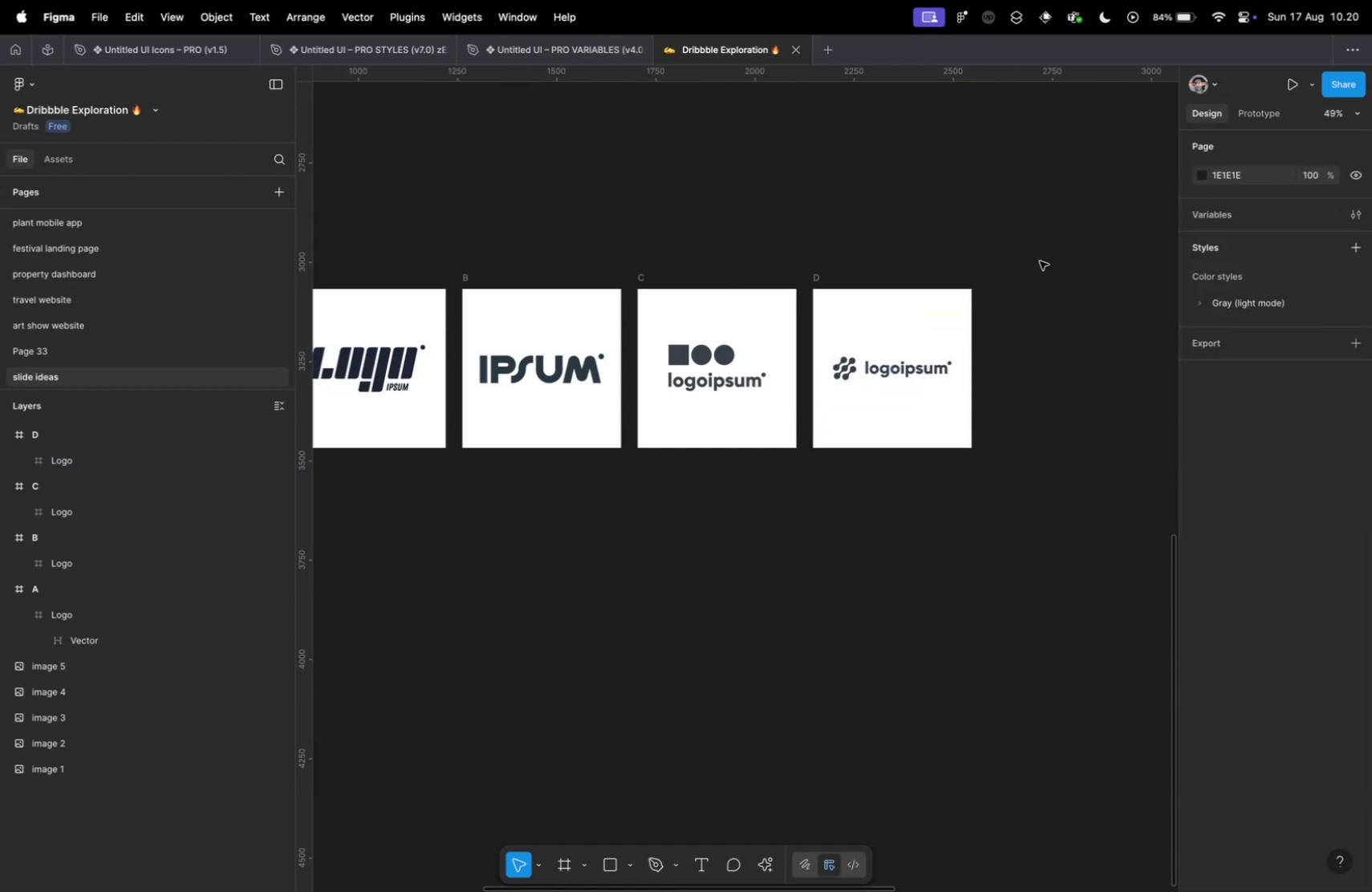 
hold_key(key=CommandLeft, duration=0.46)
scroll: coordinate [1029, 278], scroll_direction: down, amount: 5.0
 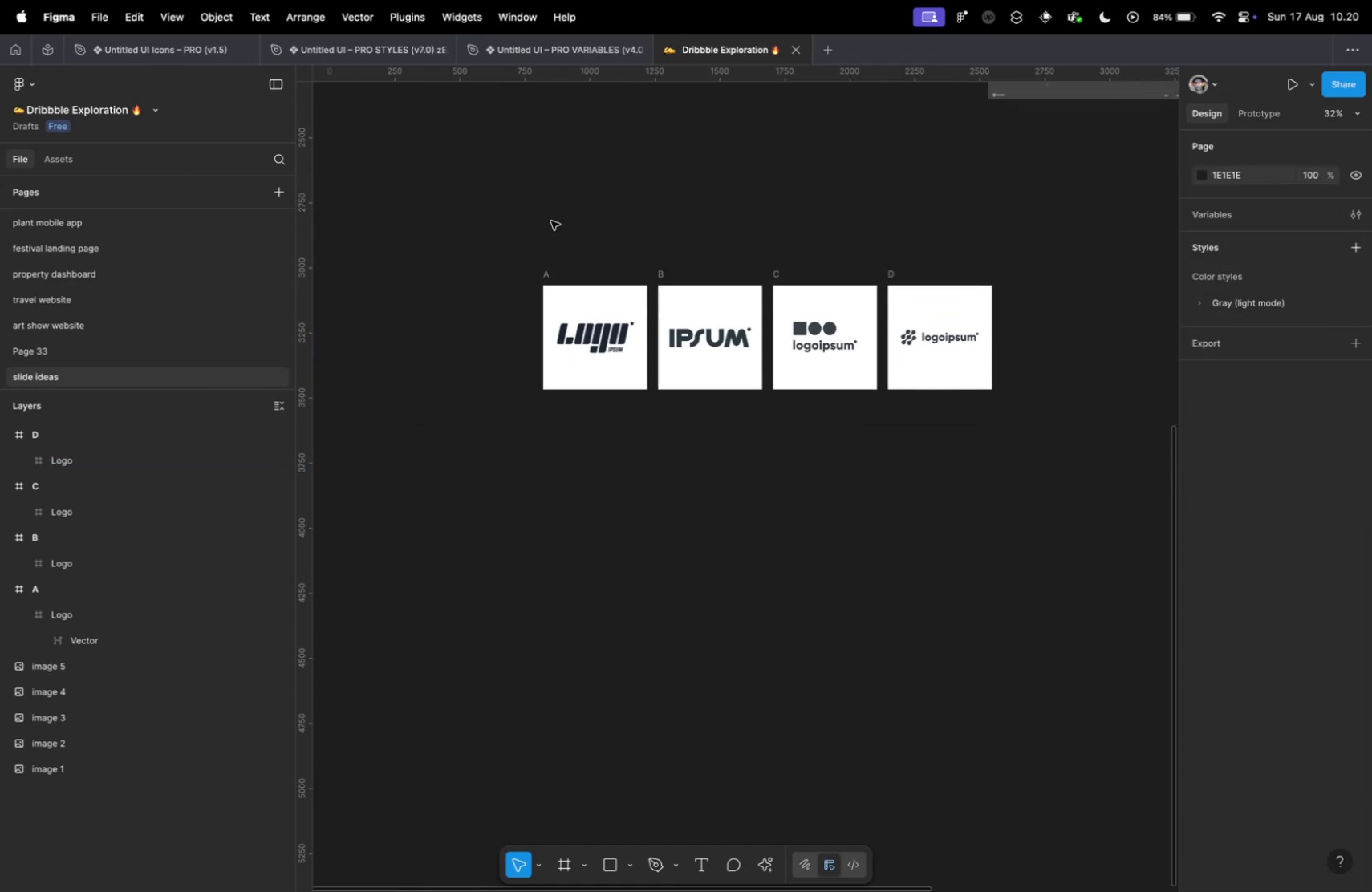 
left_click_drag(start_coordinate=[506, 212], to_coordinate=[1082, 464])
 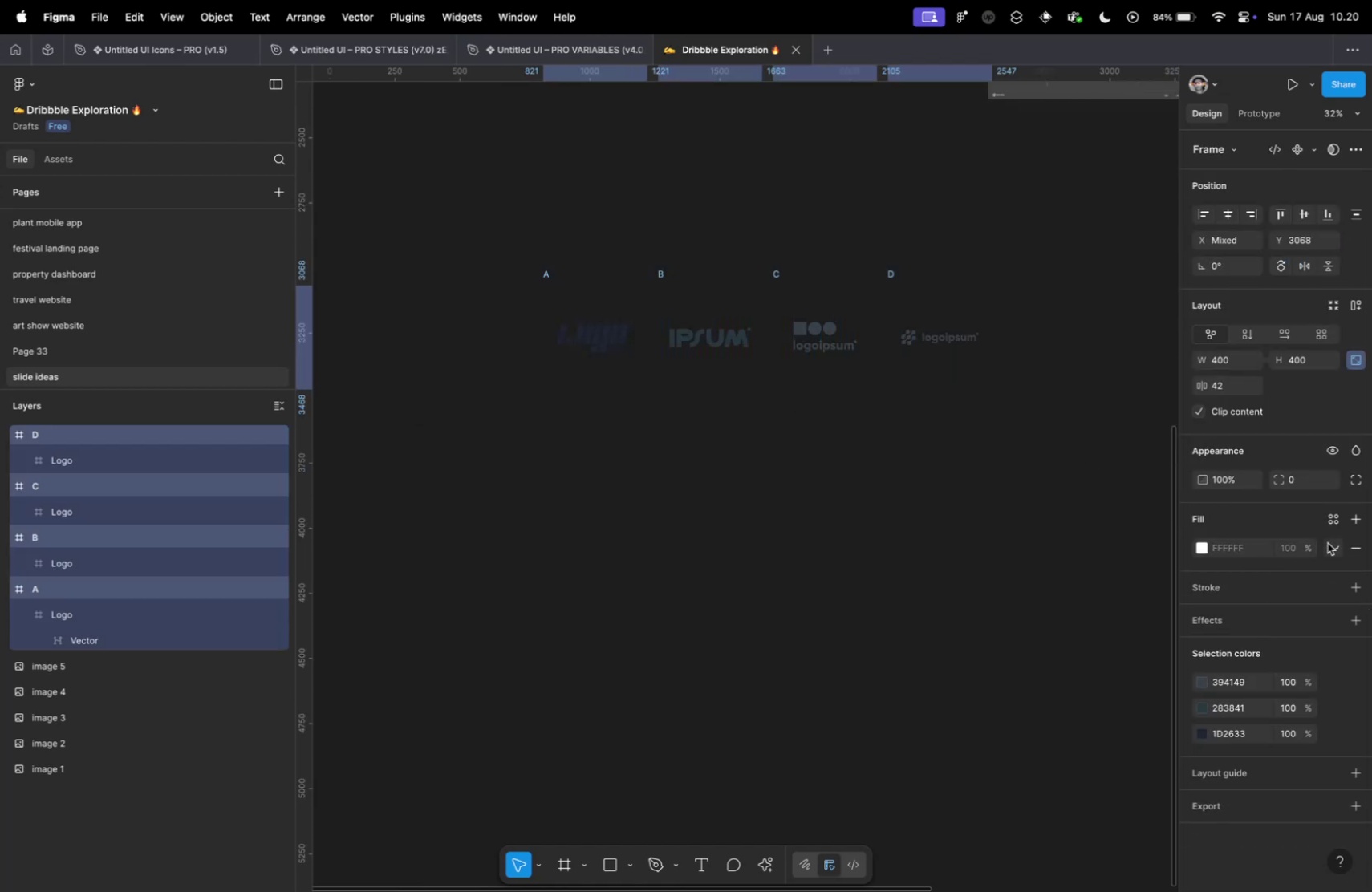 
scroll: coordinate [1255, 691], scroll_direction: down, amount: 9.0
 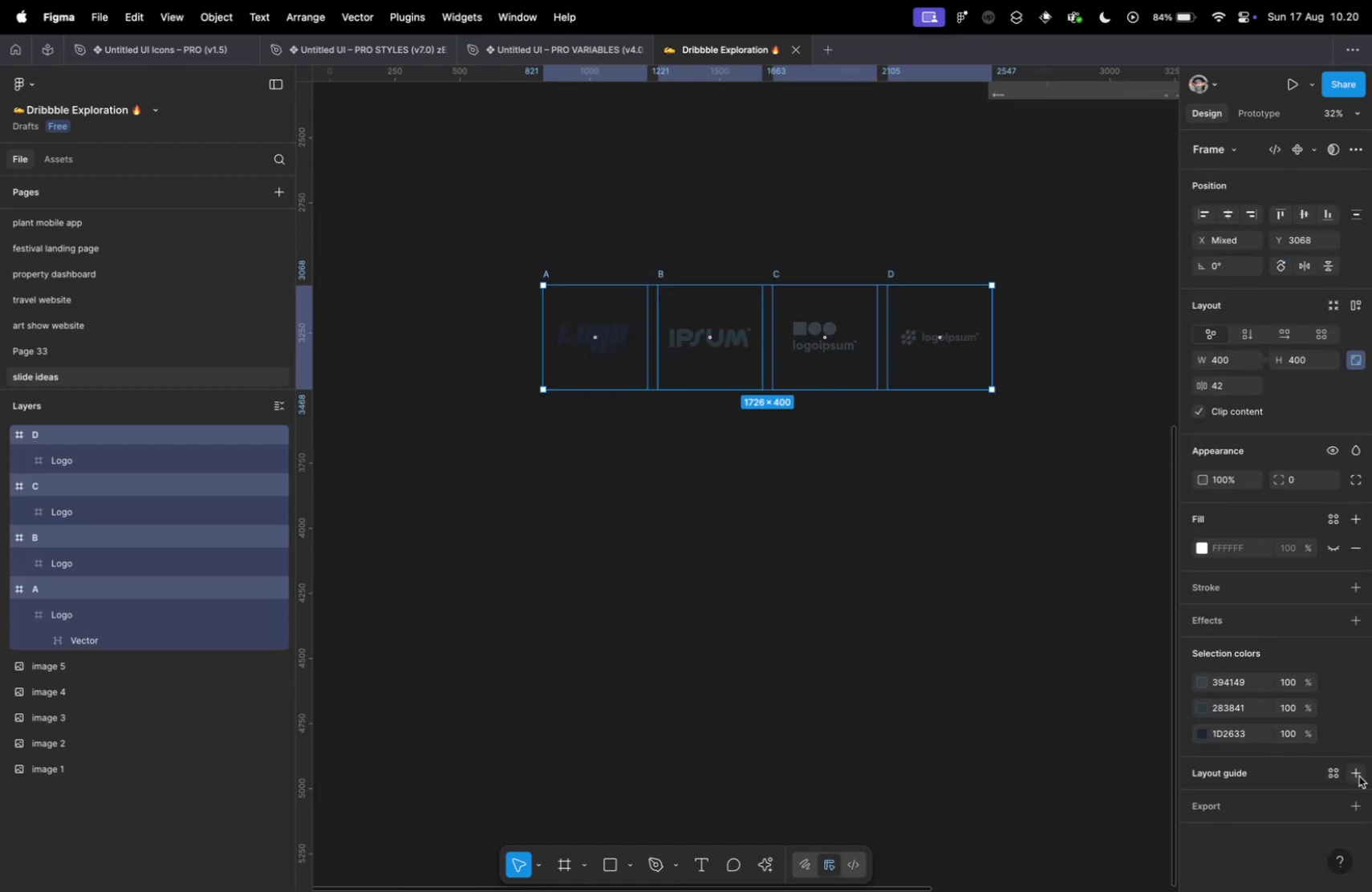 
left_click([1357, 806])
 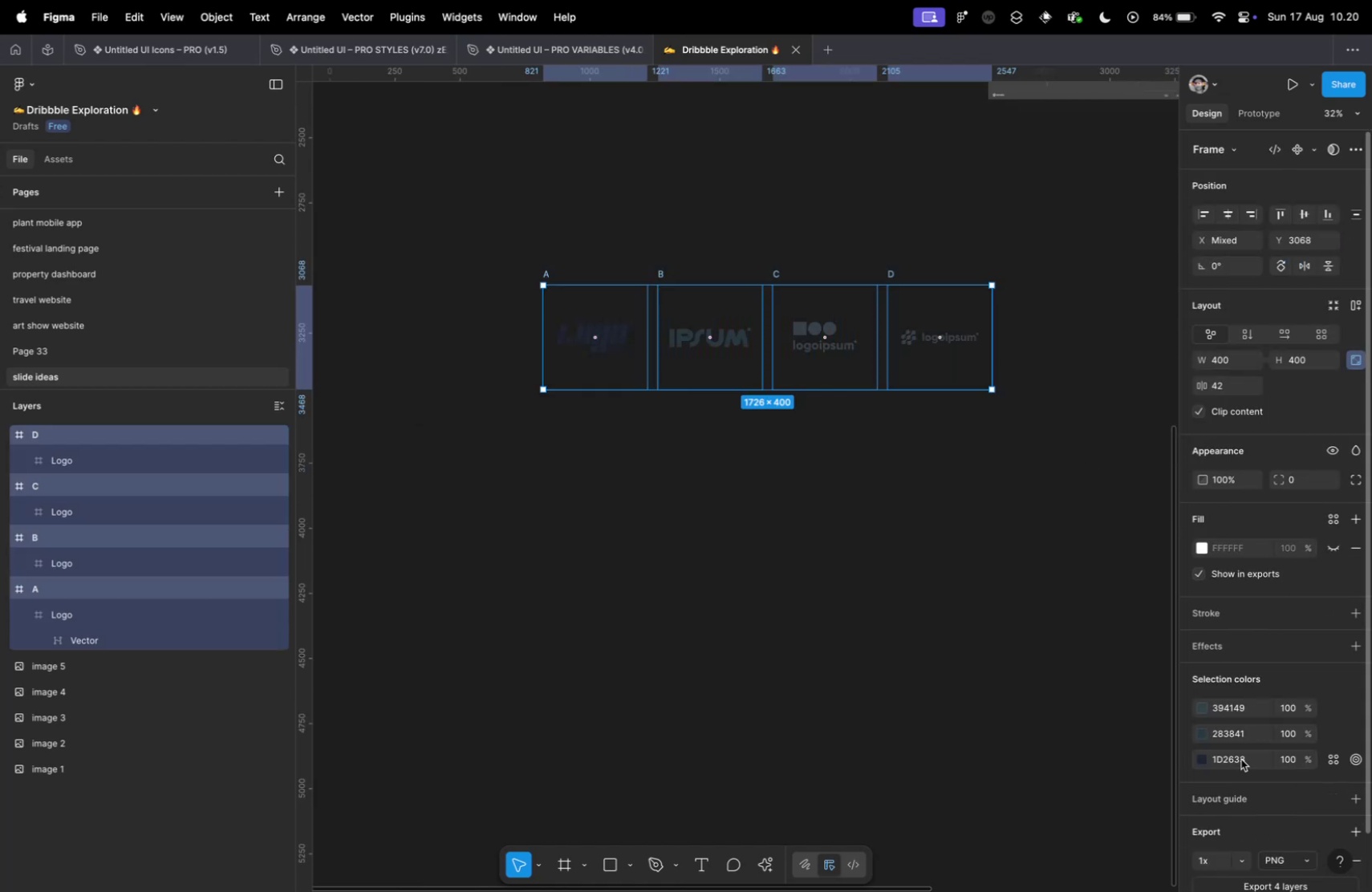 
scroll: coordinate [1241, 758], scroll_direction: down, amount: 10.0
 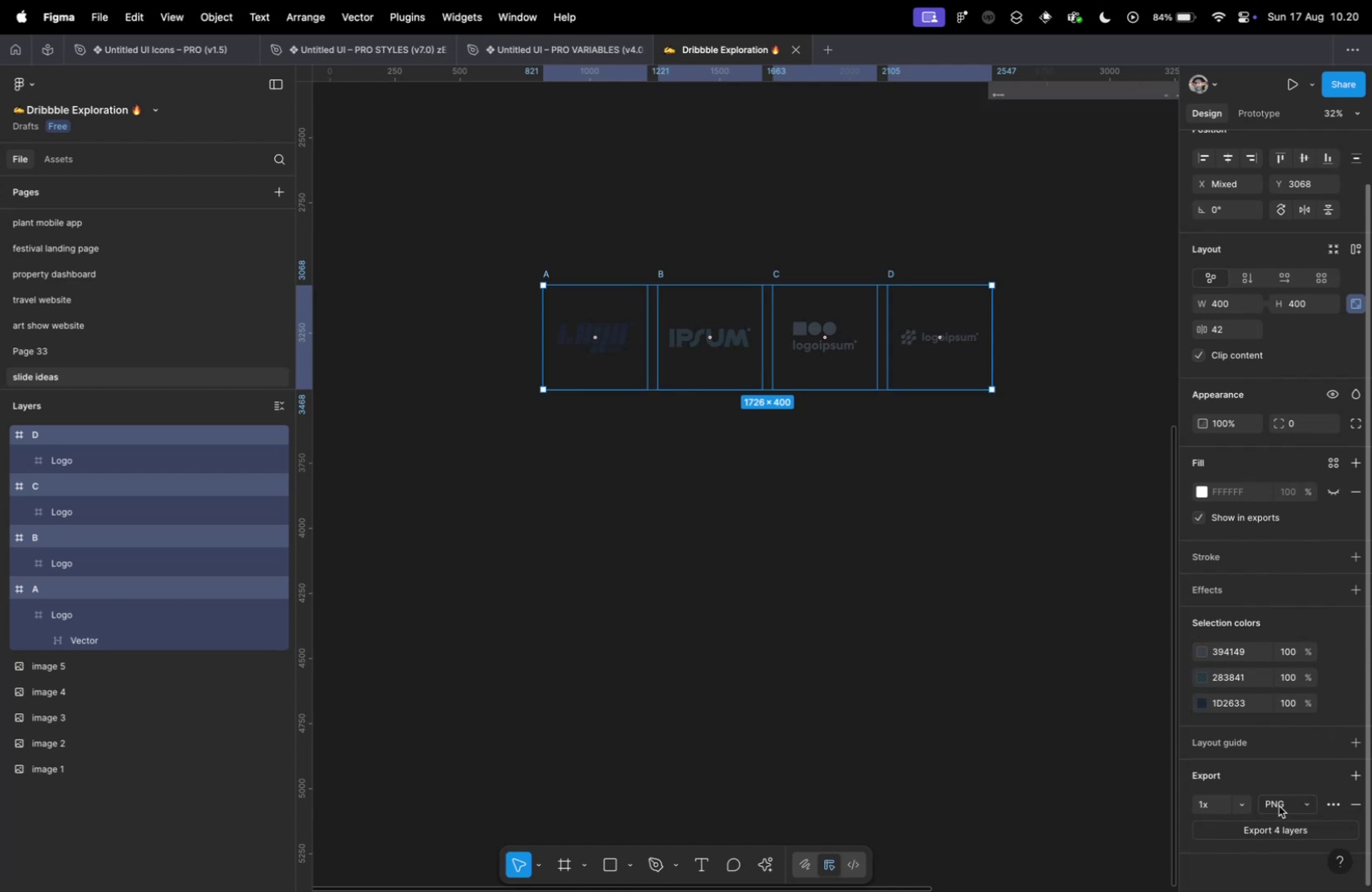 
left_click([1274, 825])
 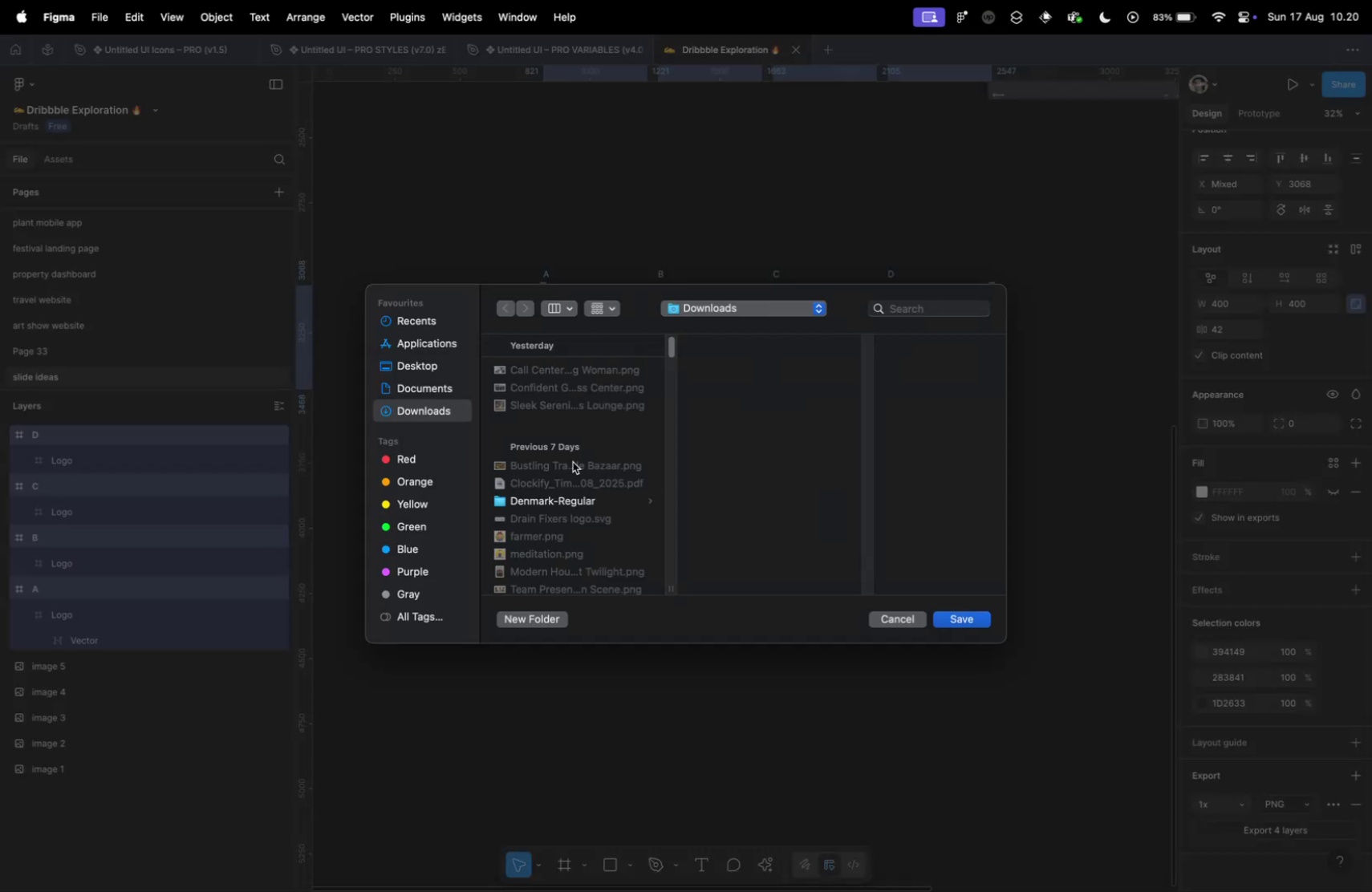 
left_click([420, 408])
 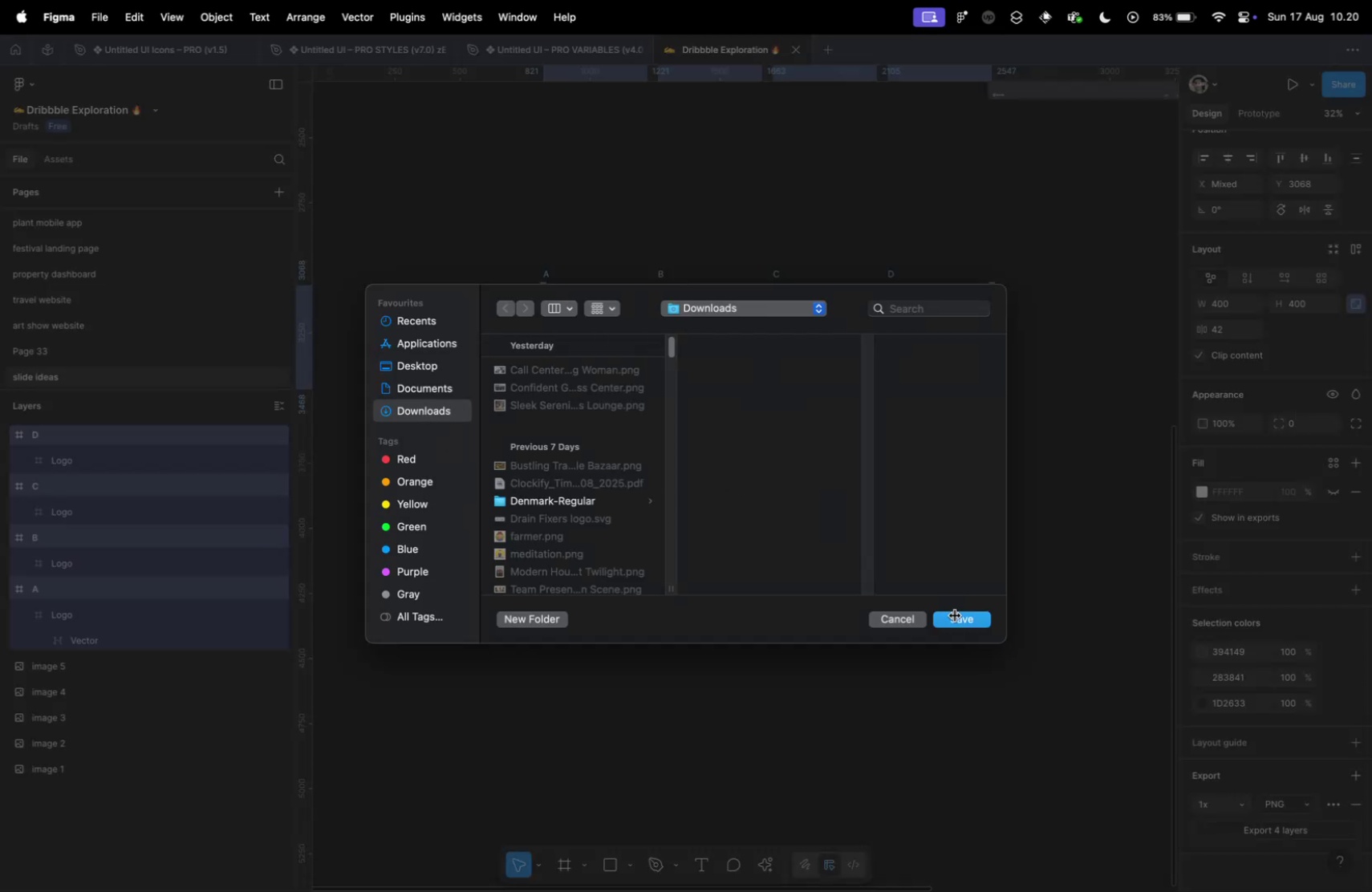 
left_click([955, 614])
 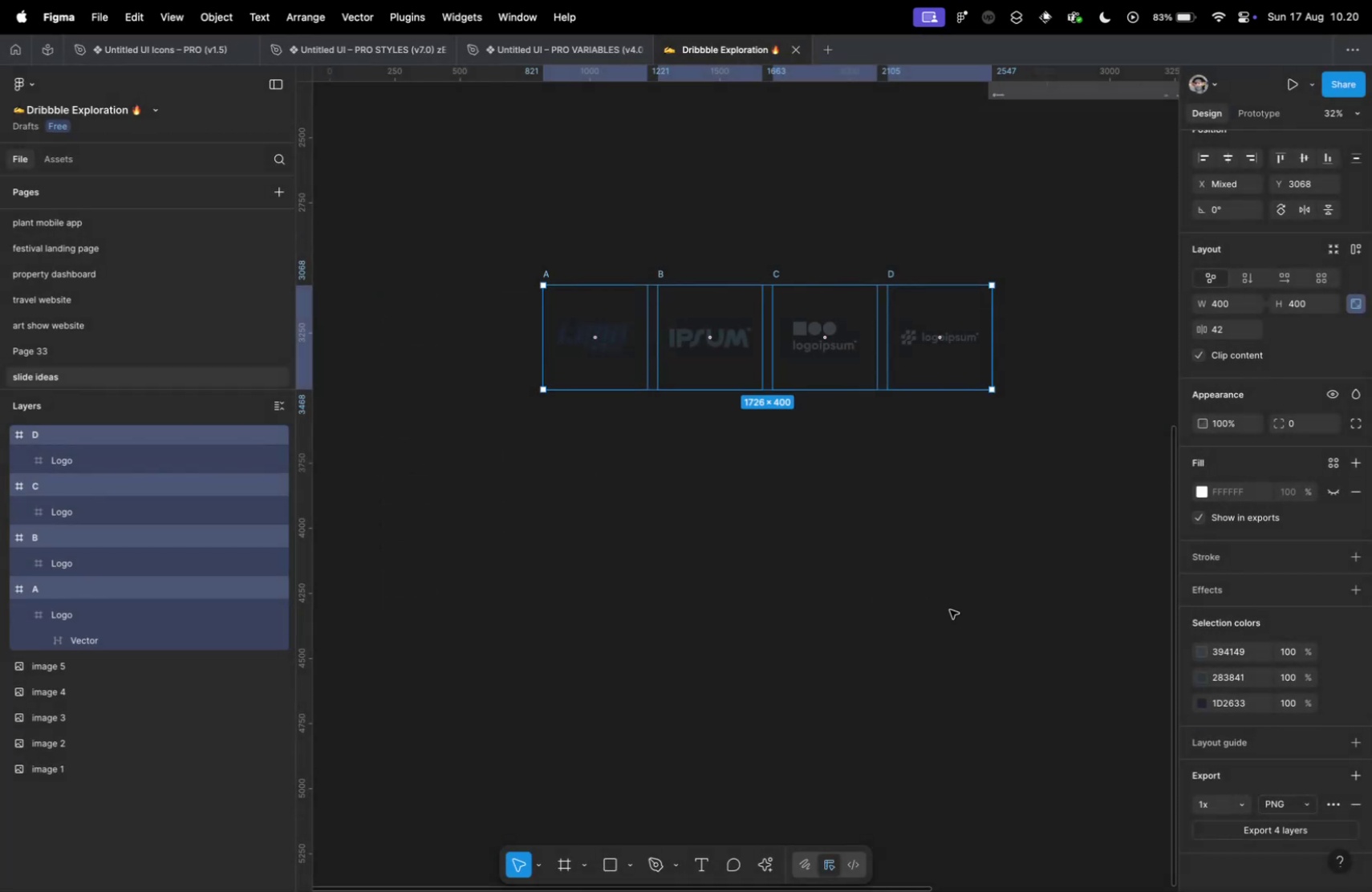 
key(Meta+CommandLeft)
 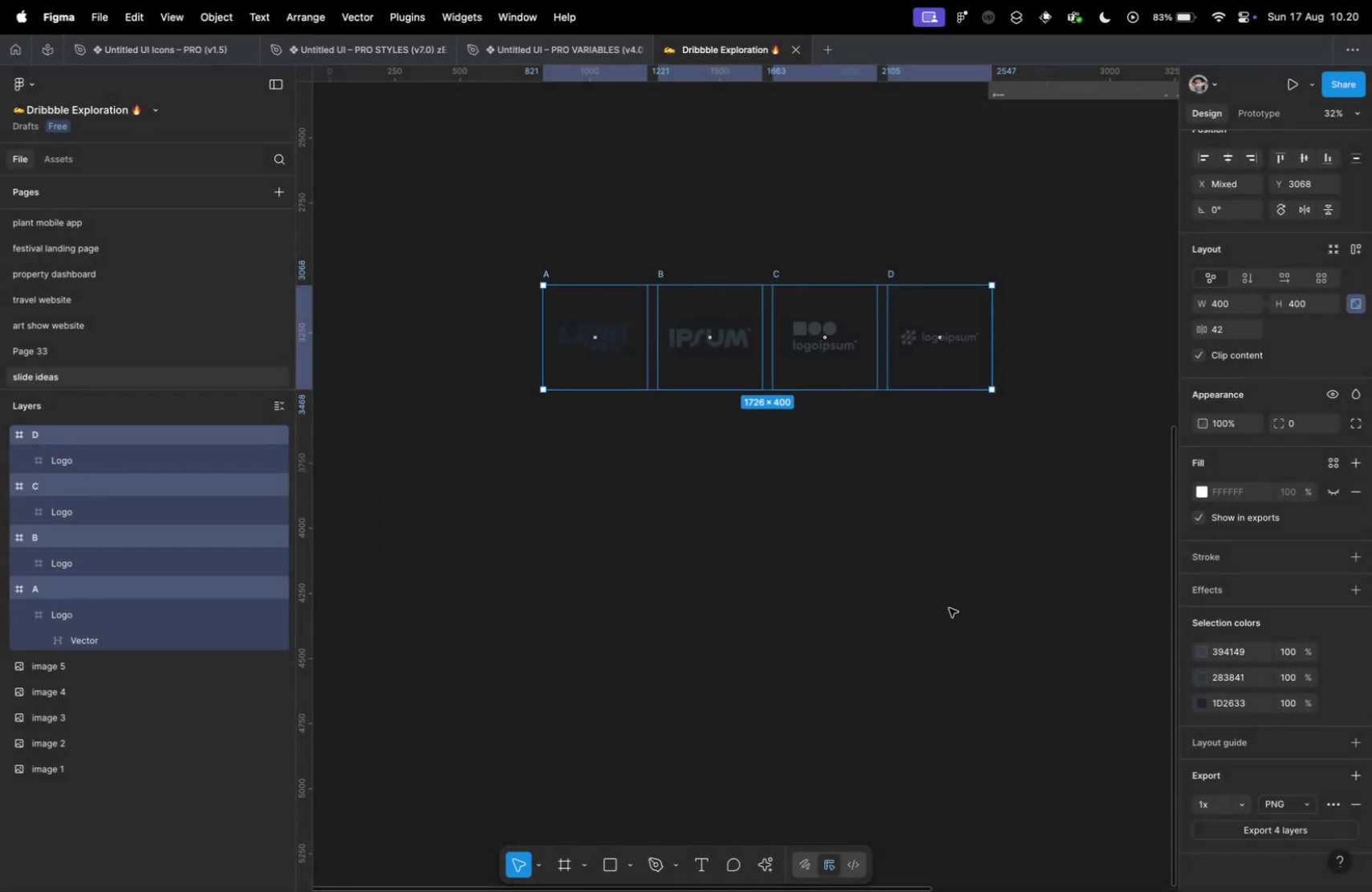 
key(Meta+Tab)
 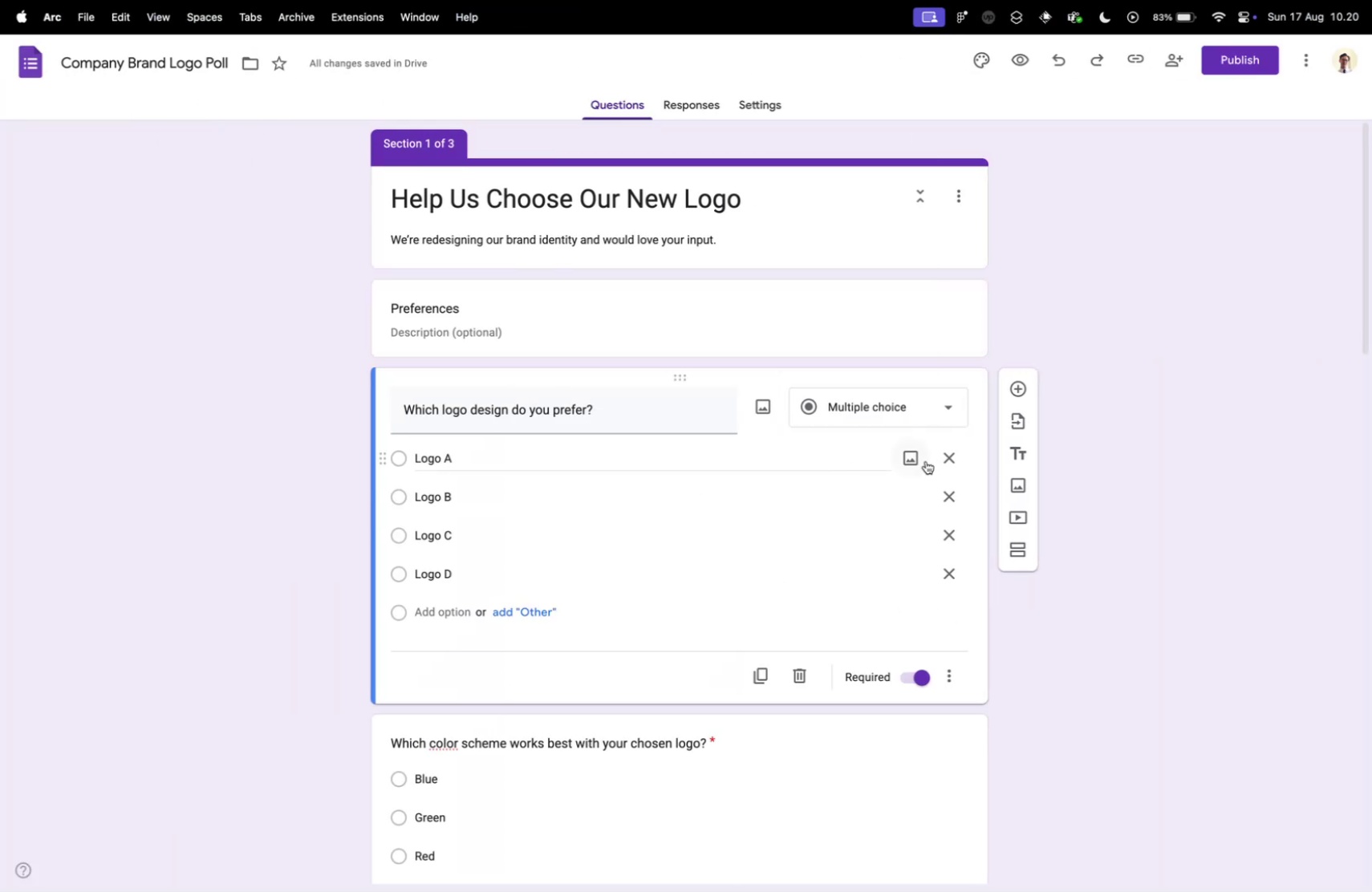 
left_click([905, 455])
 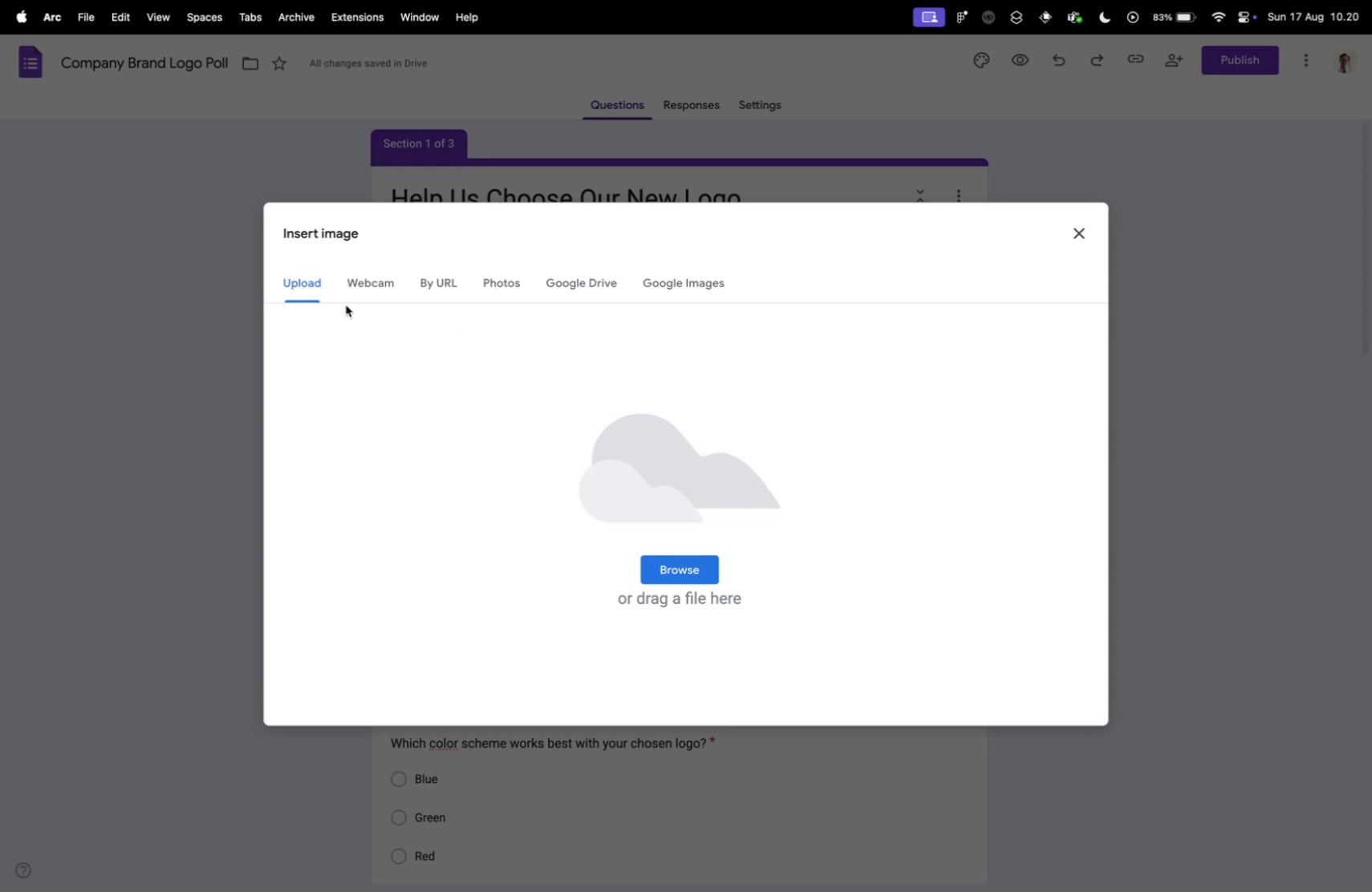 
left_click([676, 566])
 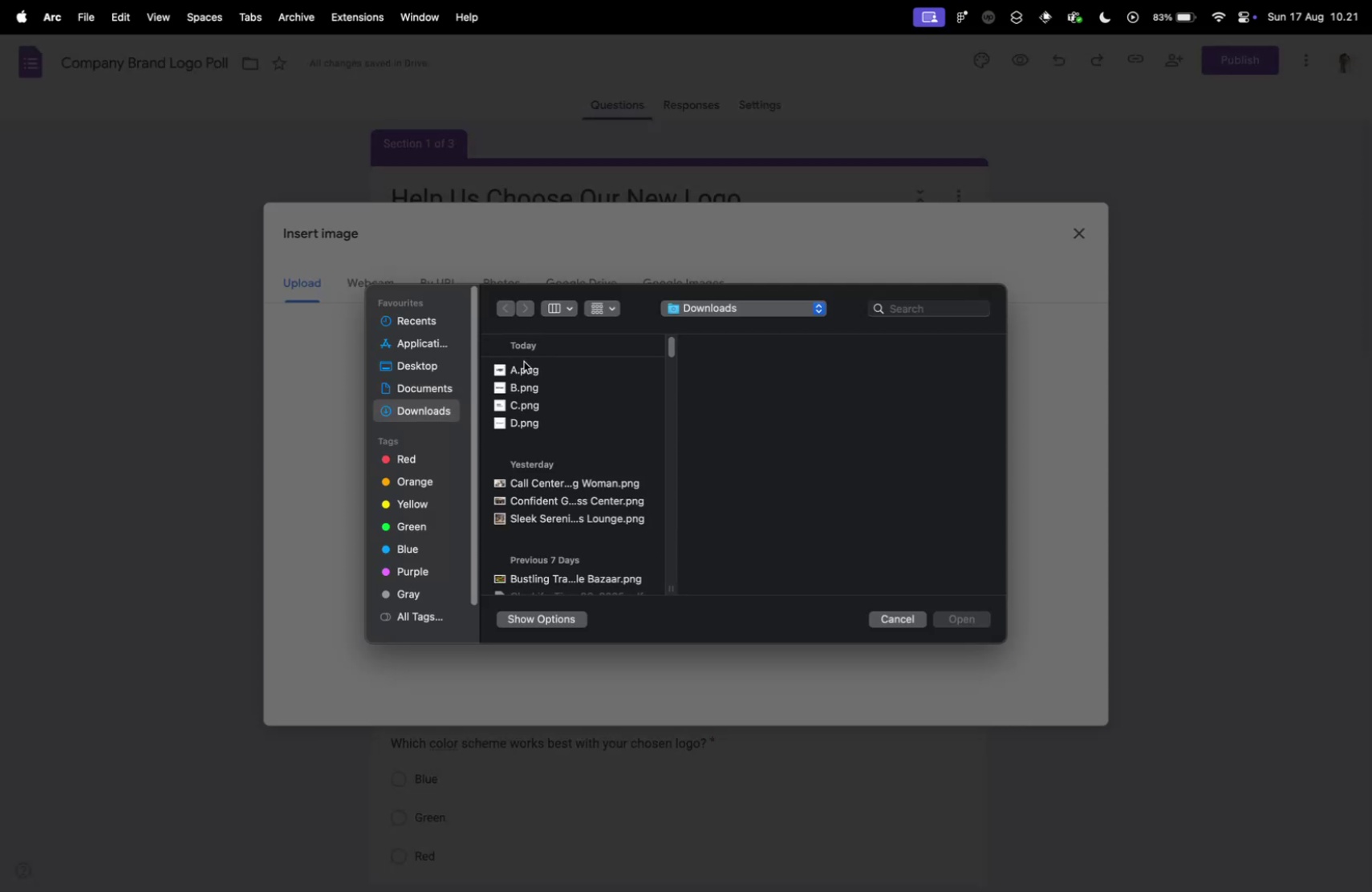 
double_click([524, 368])
 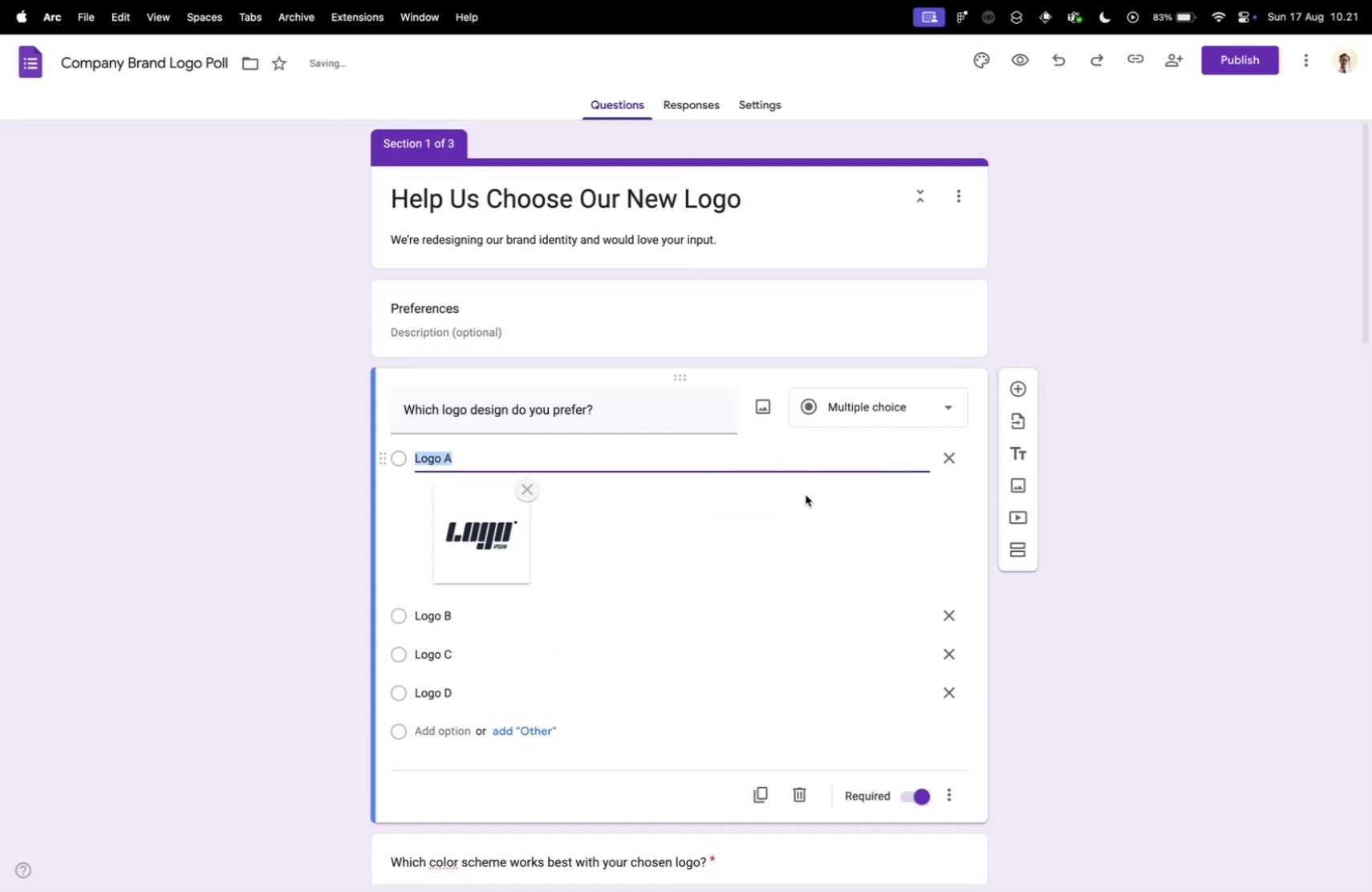 
left_click([914, 613])
 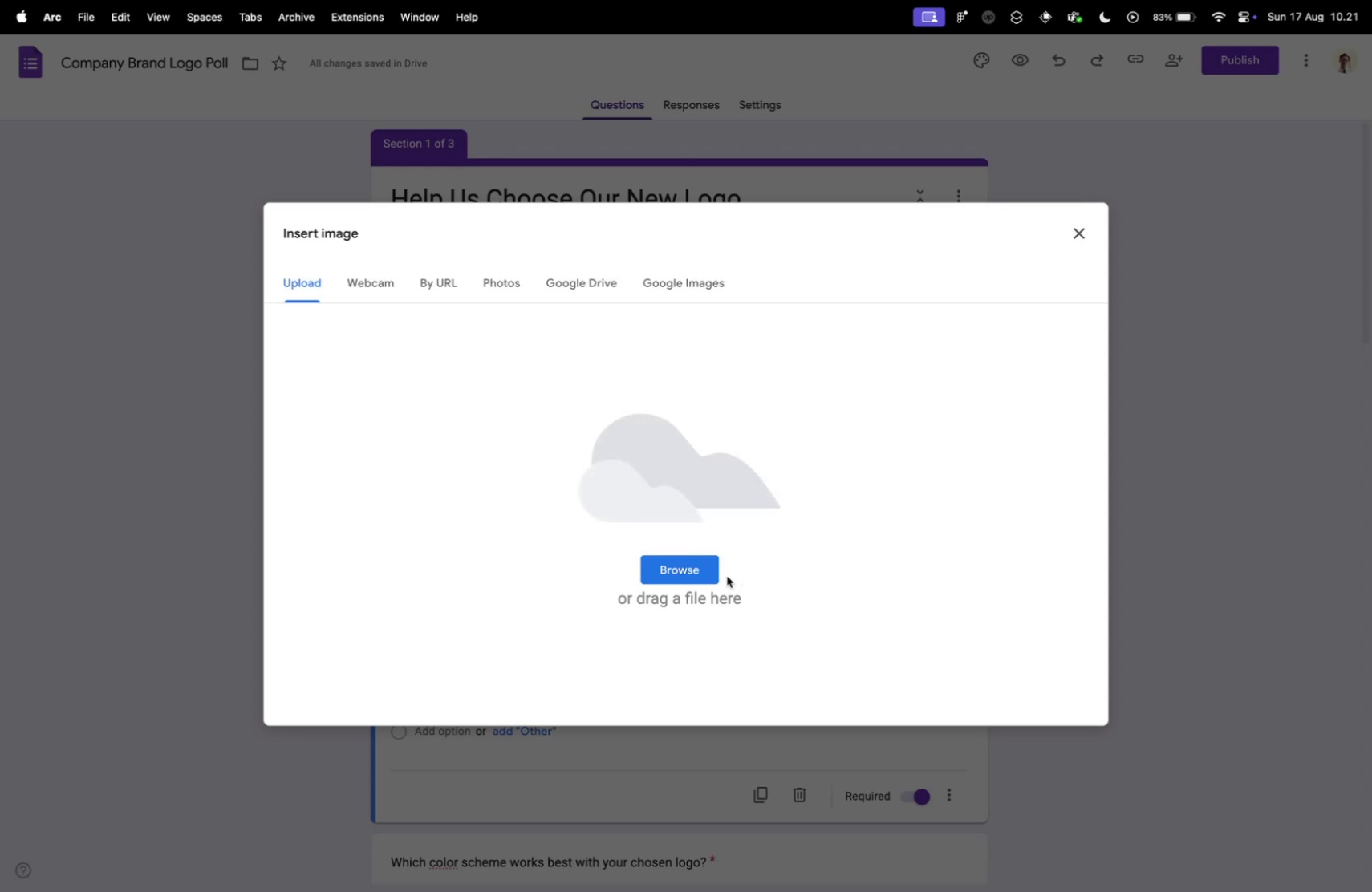 
left_click([672, 563])
 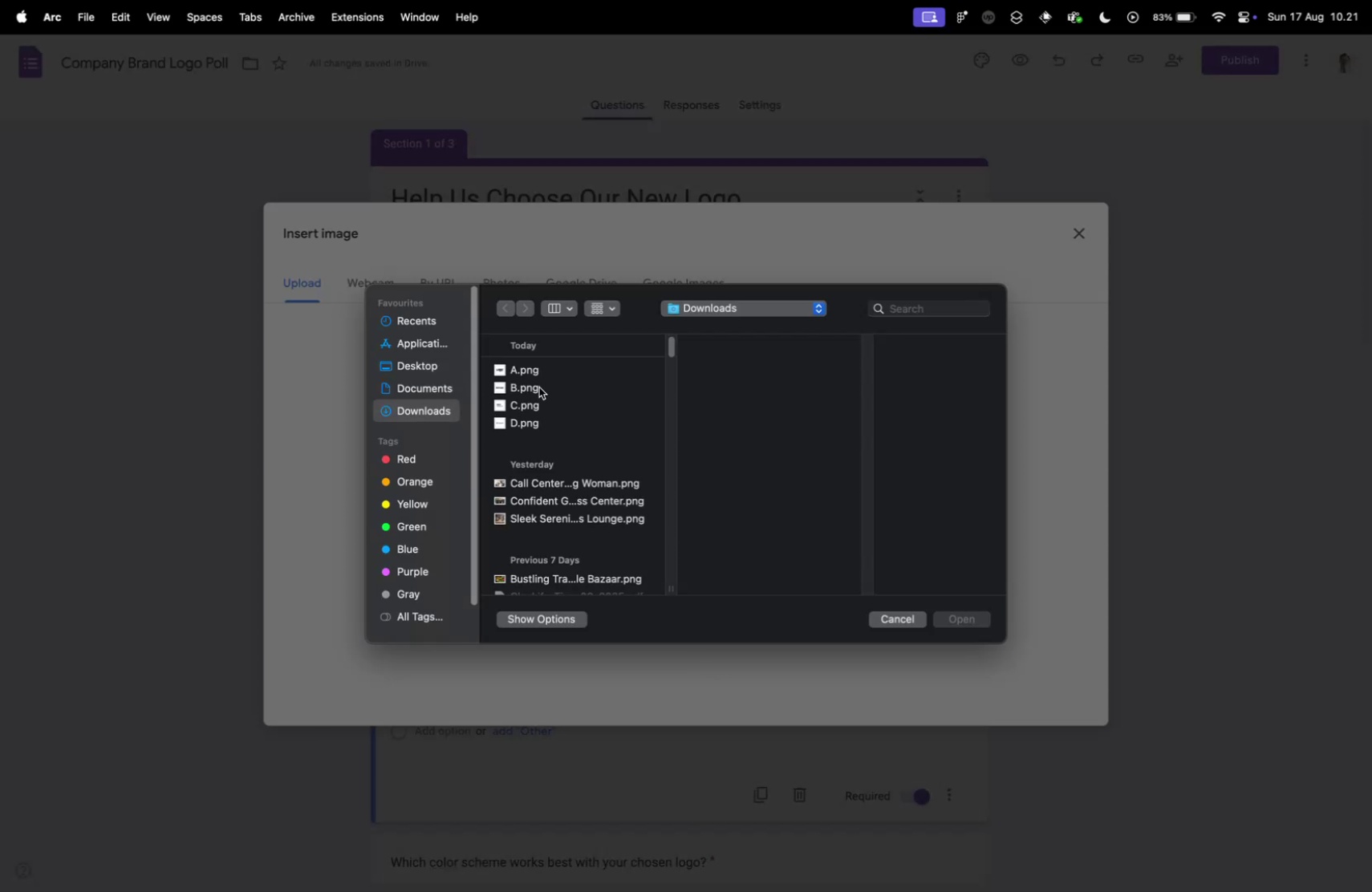 
double_click([539, 387])
 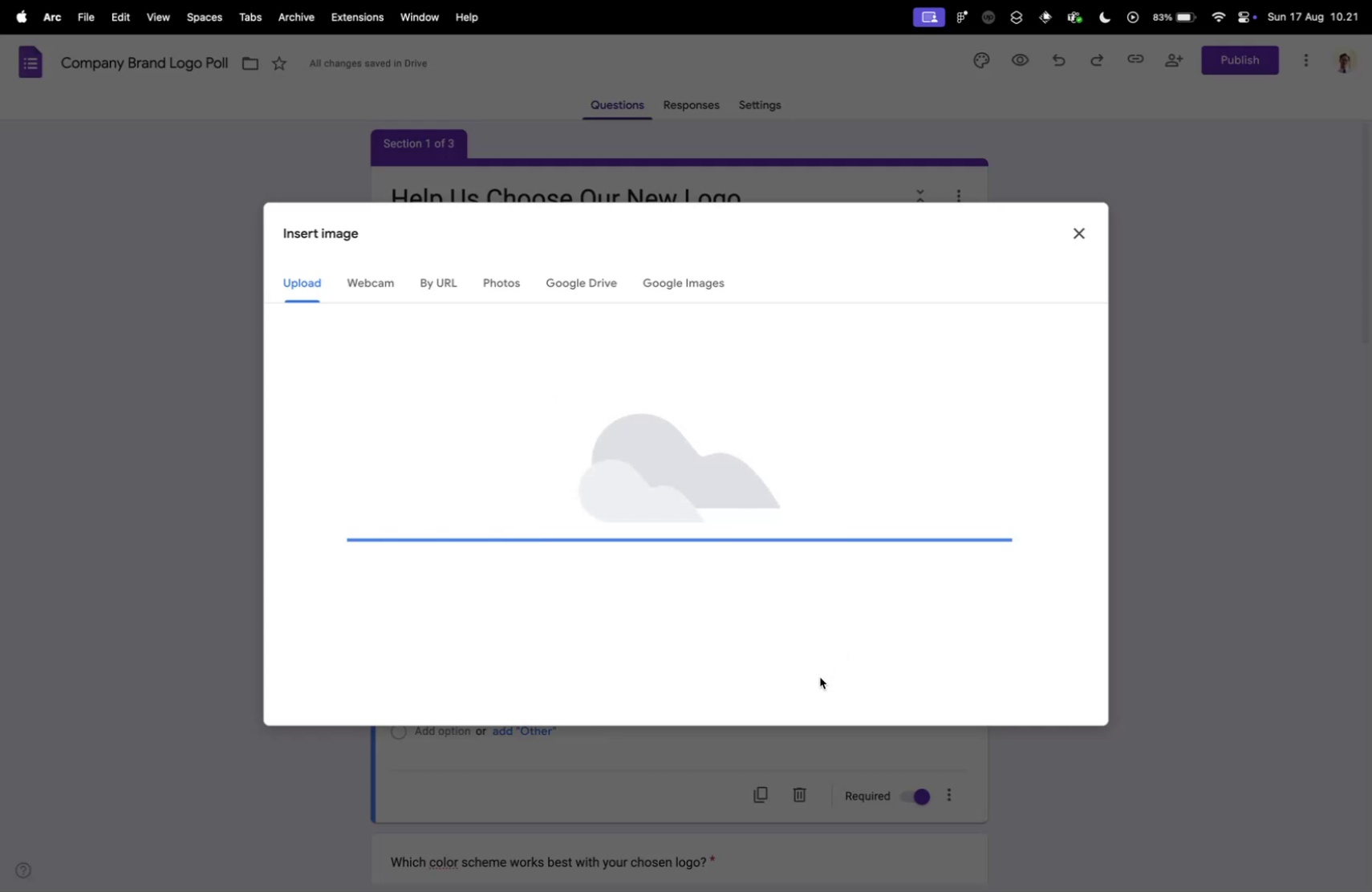 
scroll: coordinate [820, 676], scroll_direction: down, amount: 5.0
 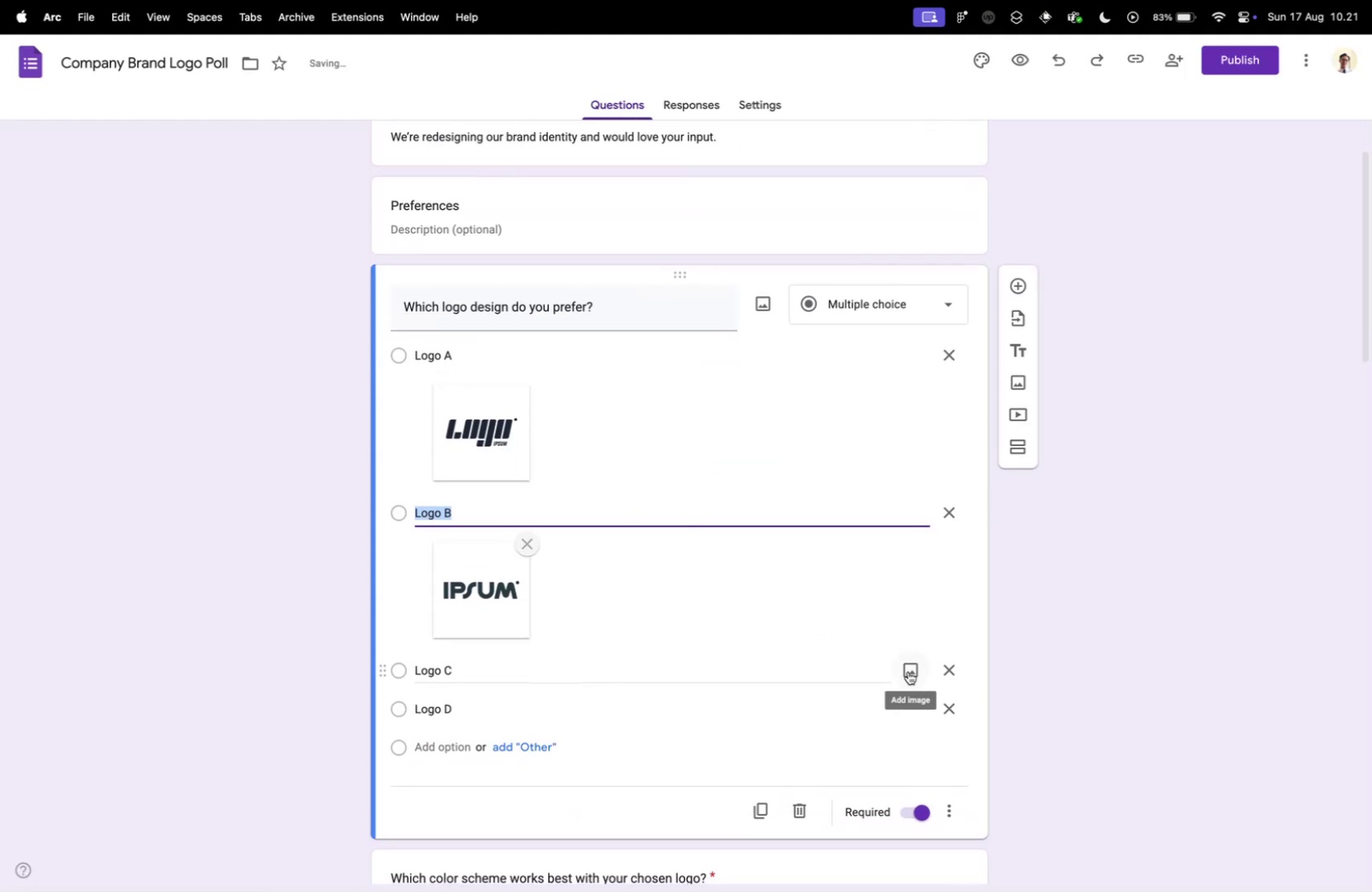 
left_click([908, 671])
 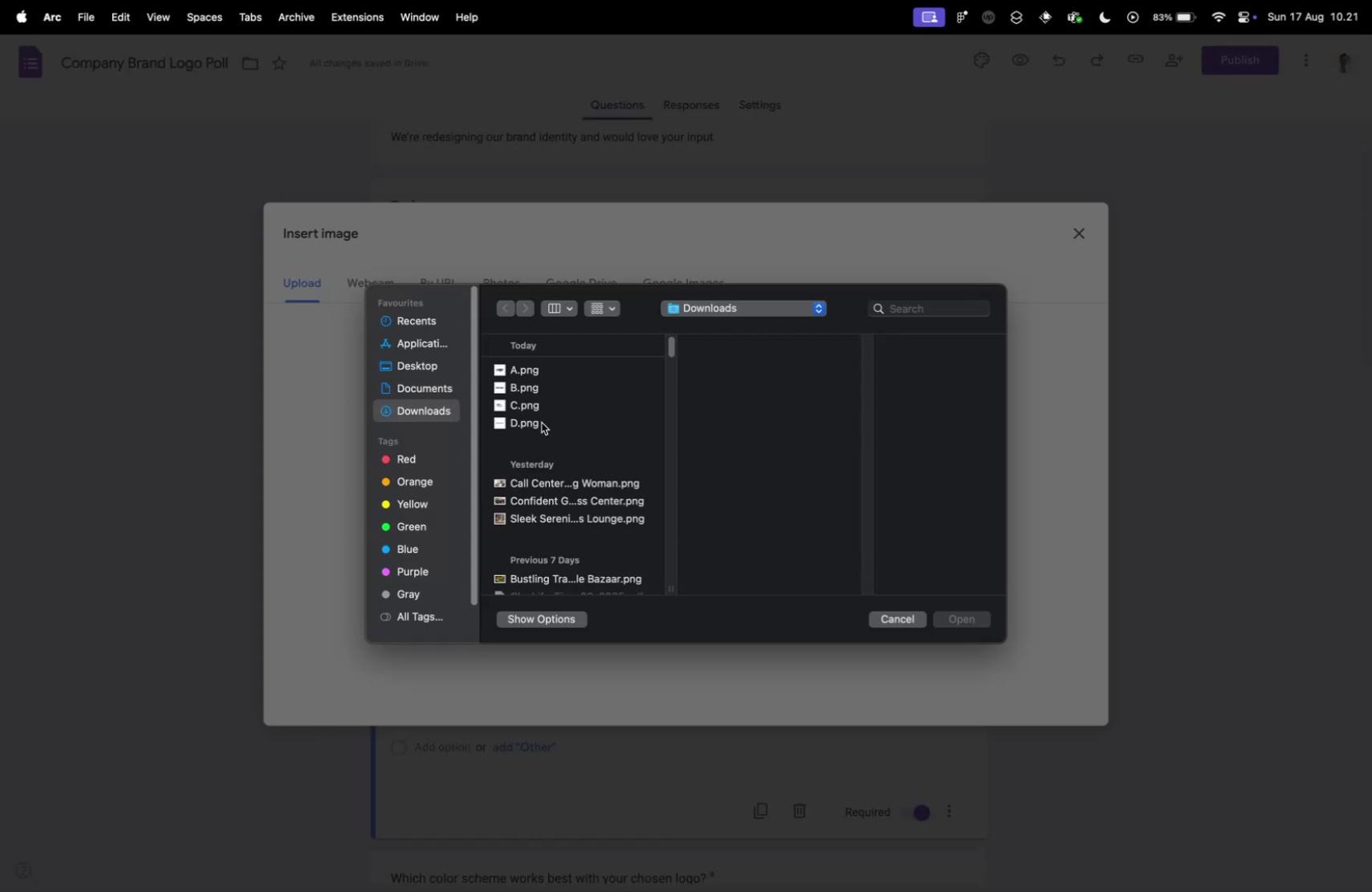 
double_click([542, 409])
 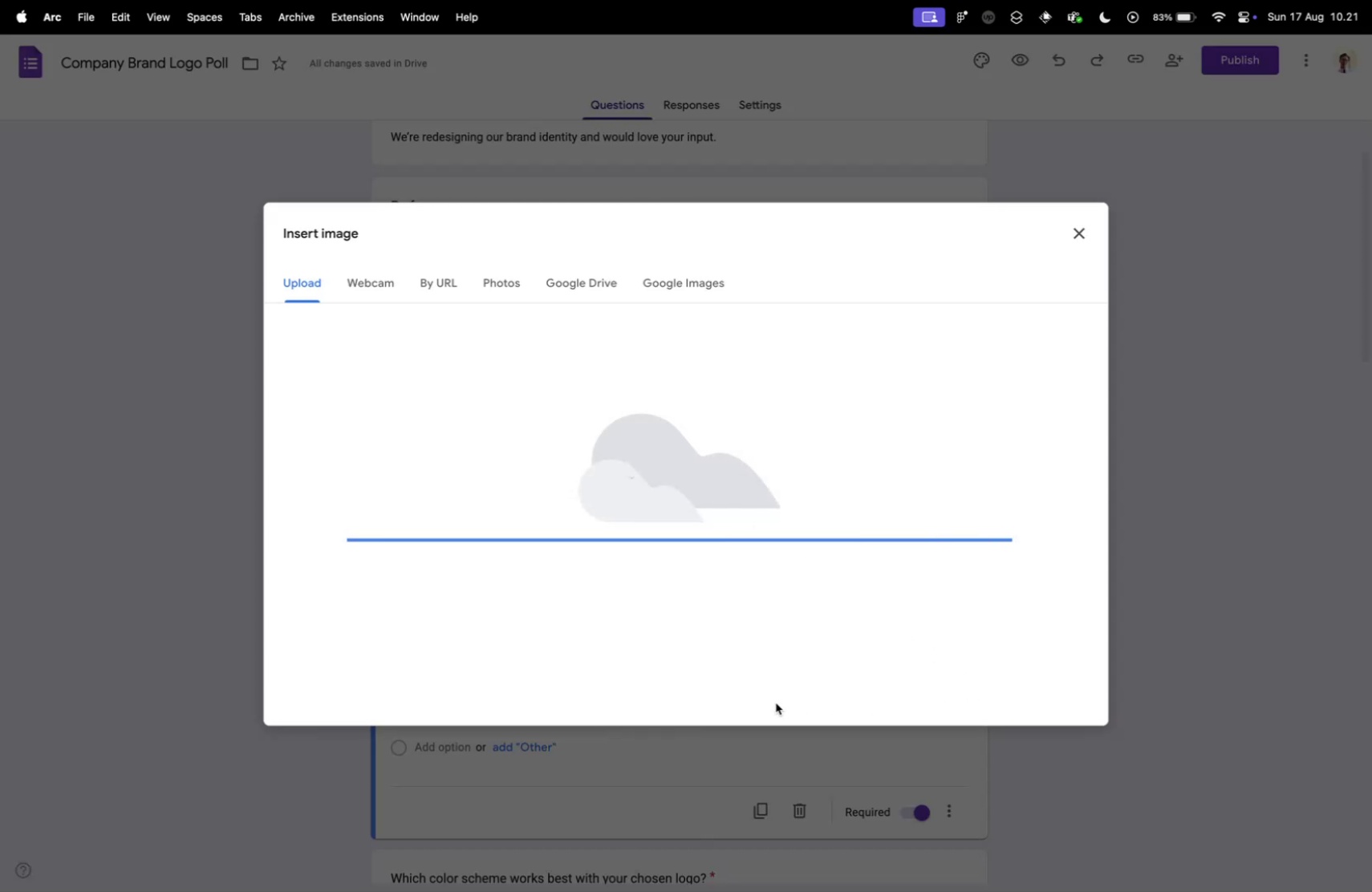 
scroll: coordinate [972, 723], scroll_direction: down, amount: 9.0
 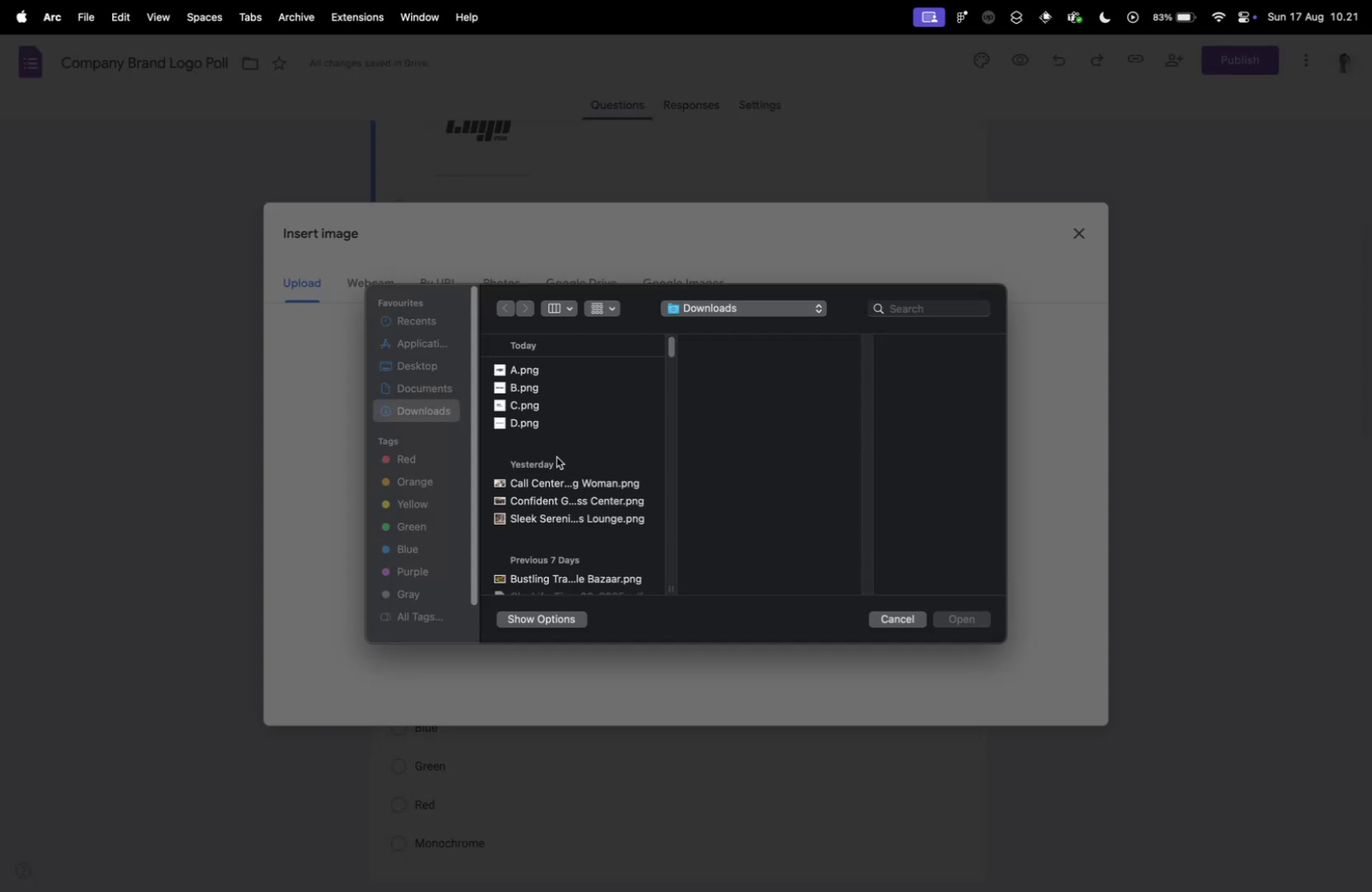 
wait(5.13)
 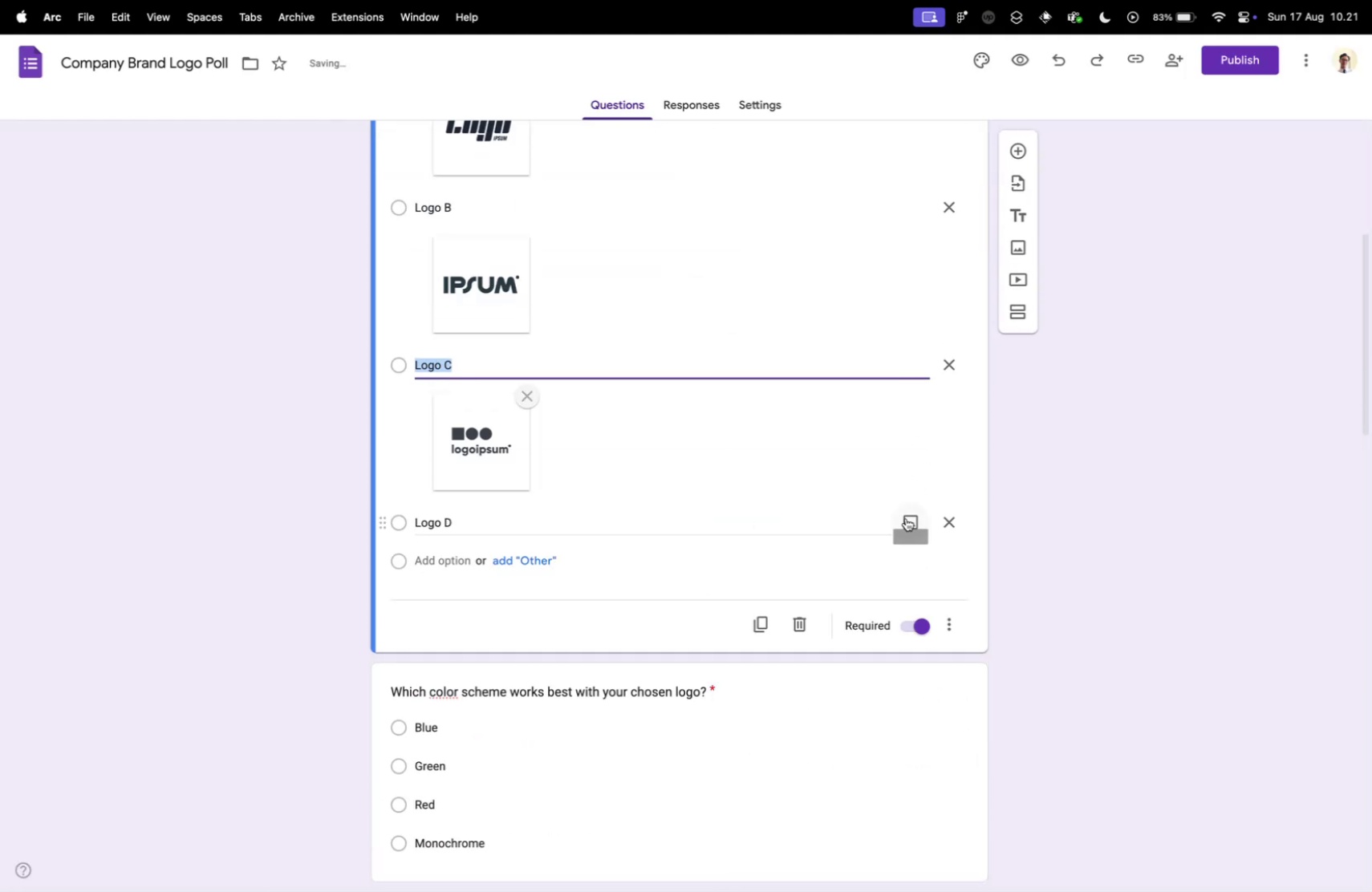 
double_click([543, 427])
 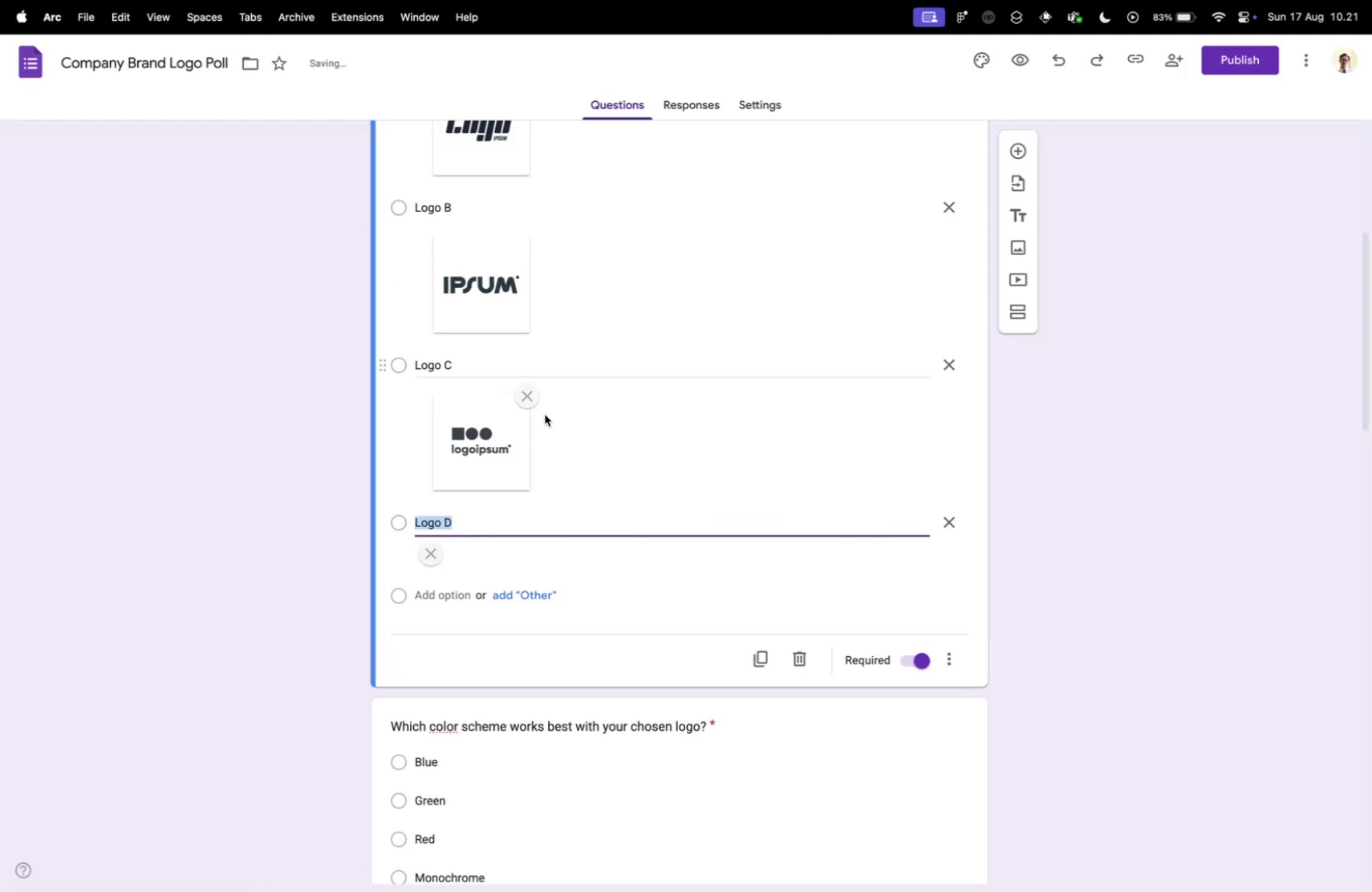 
left_click([289, 539])
 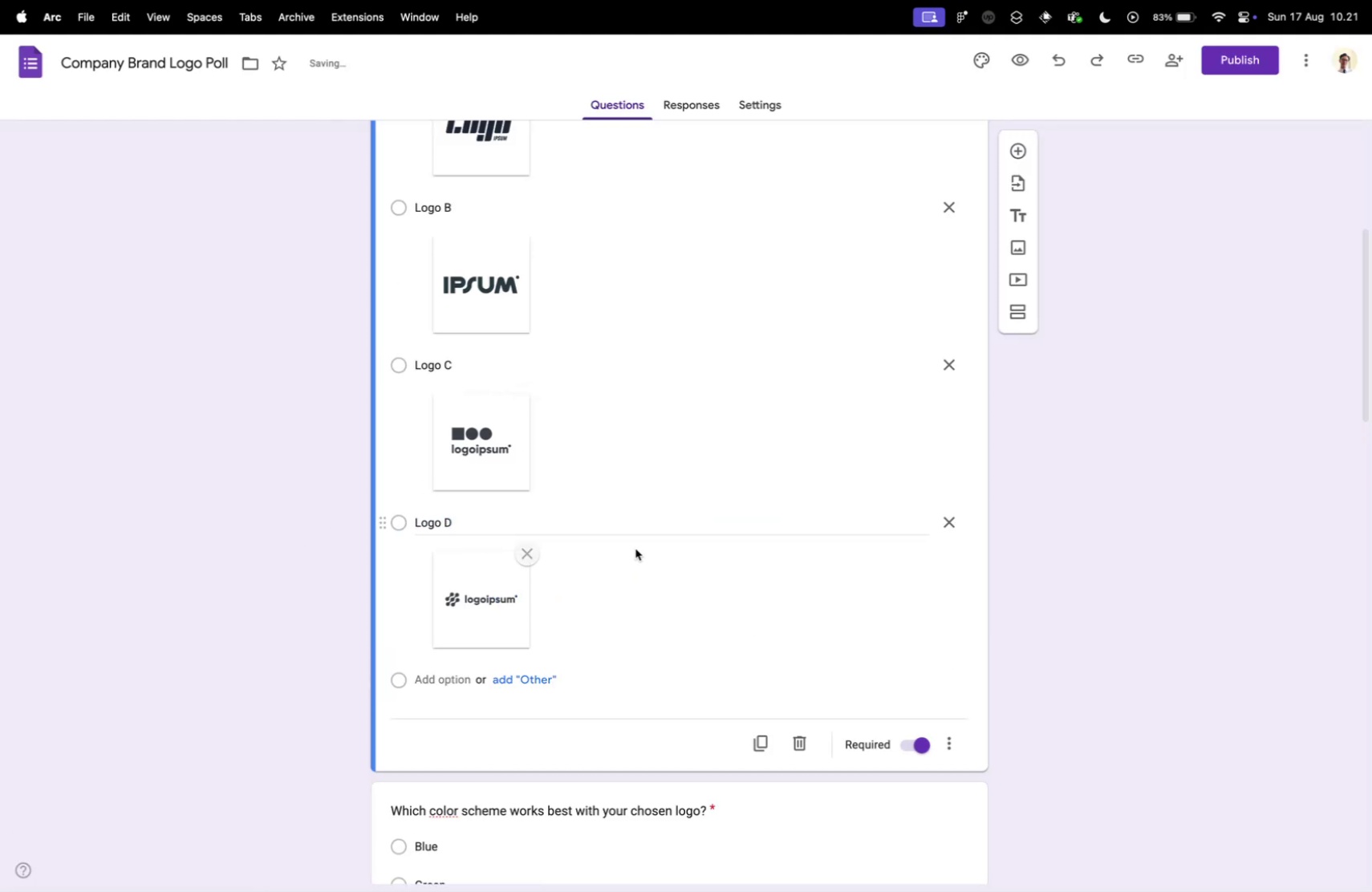 
scroll: coordinate [634, 548], scroll_direction: down, amount: 11.0
 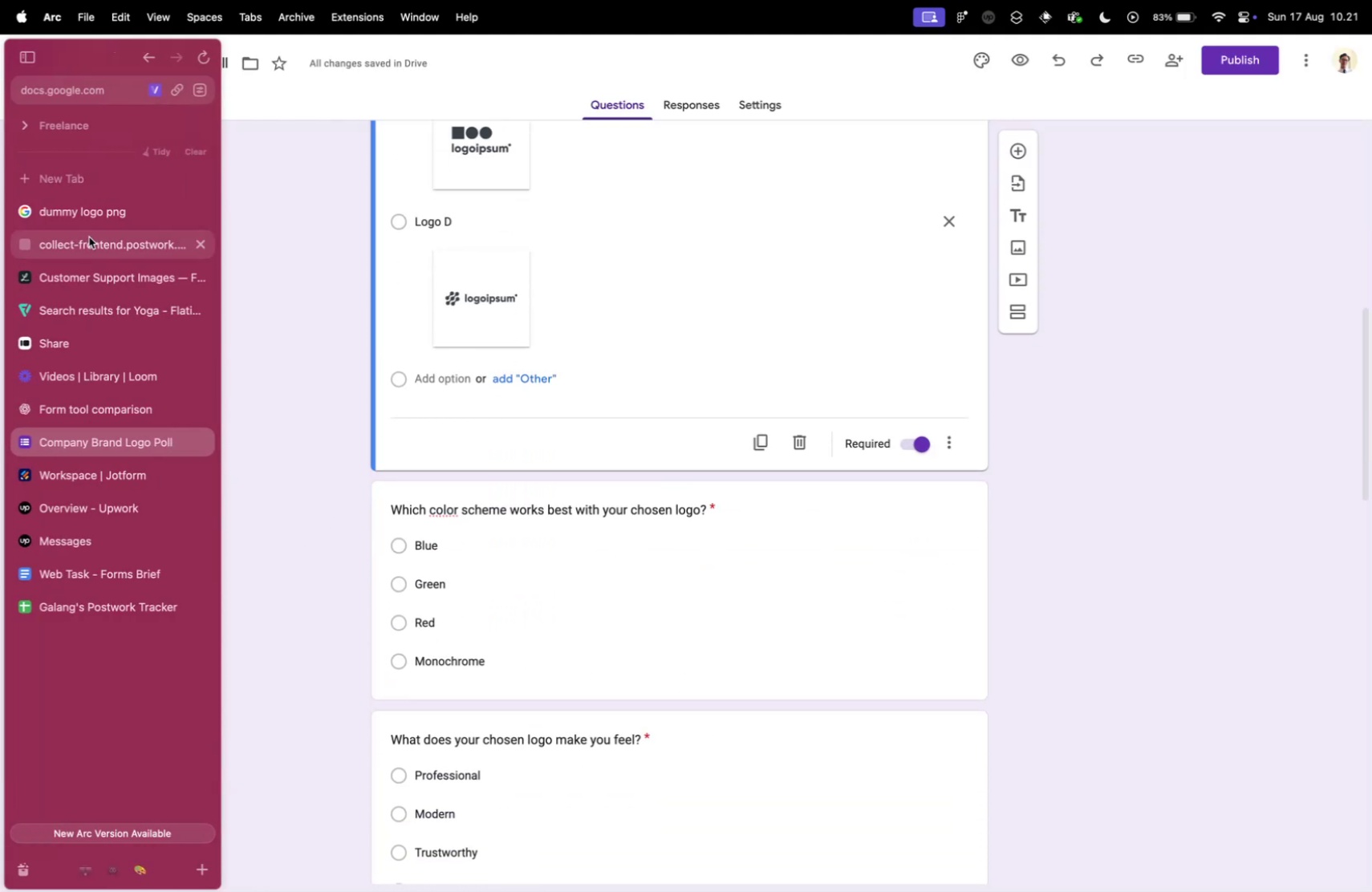 
left_click([91, 243])
 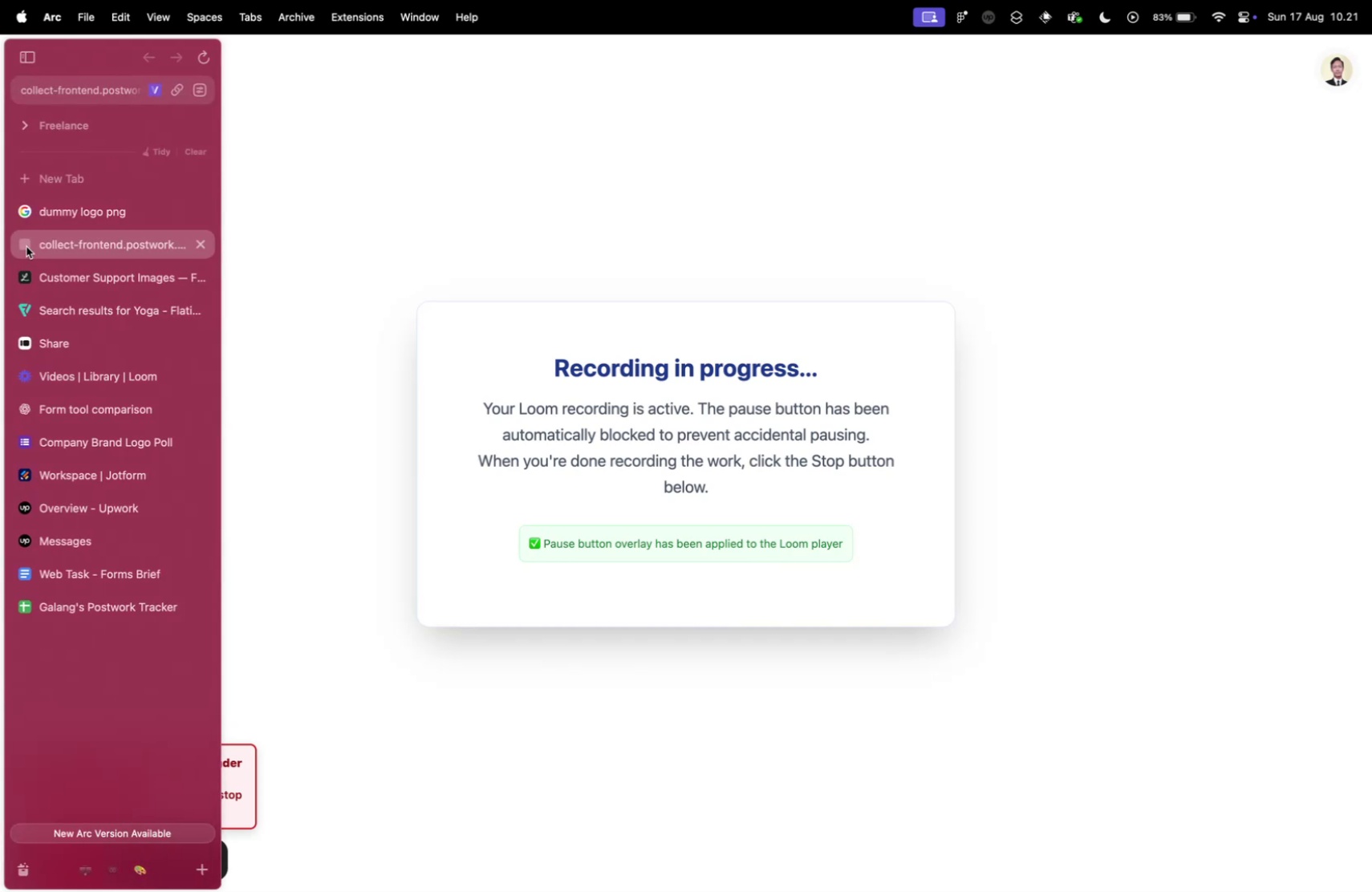 
left_click([127, 209])
 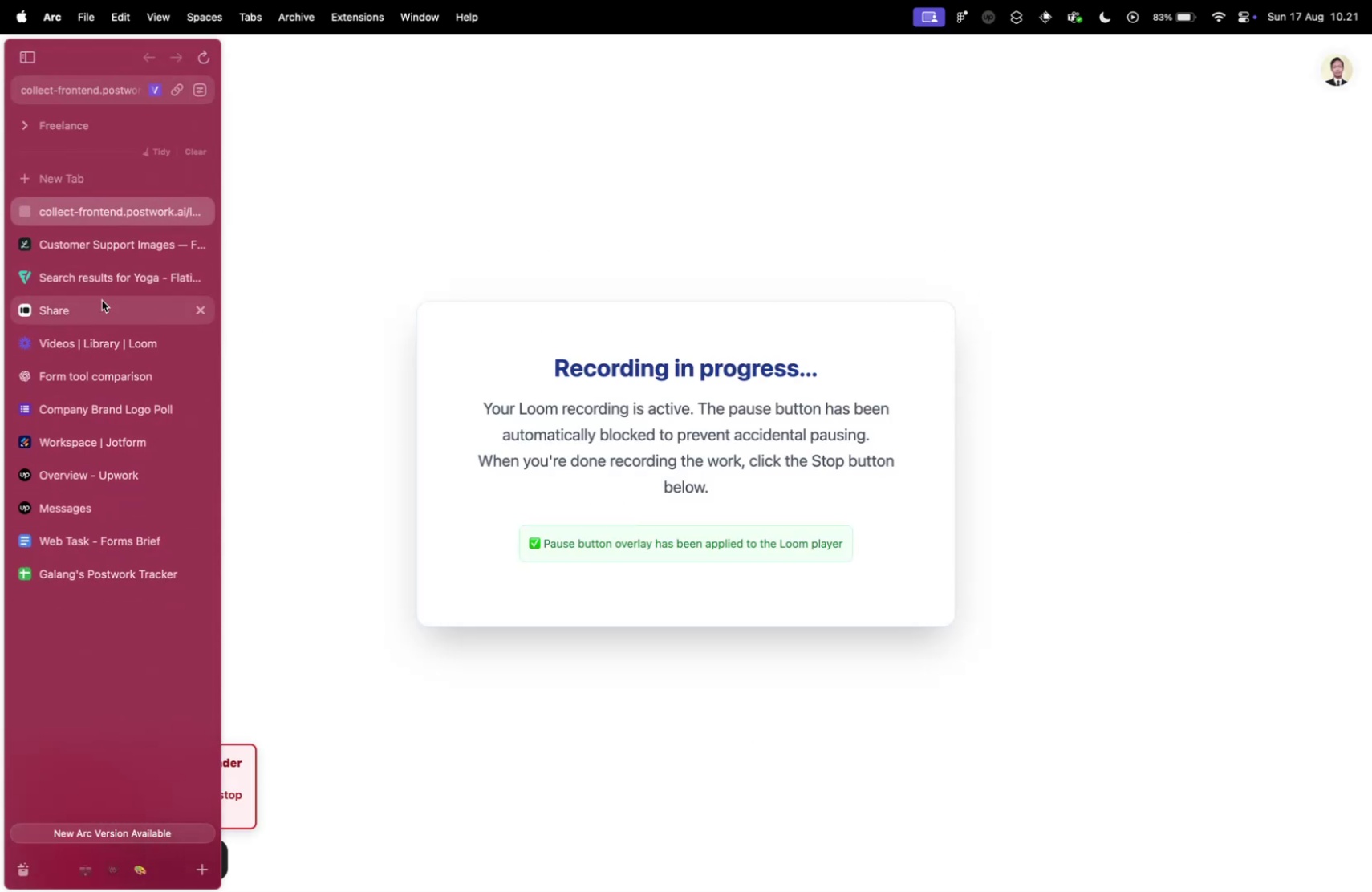 
left_click([104, 275])
 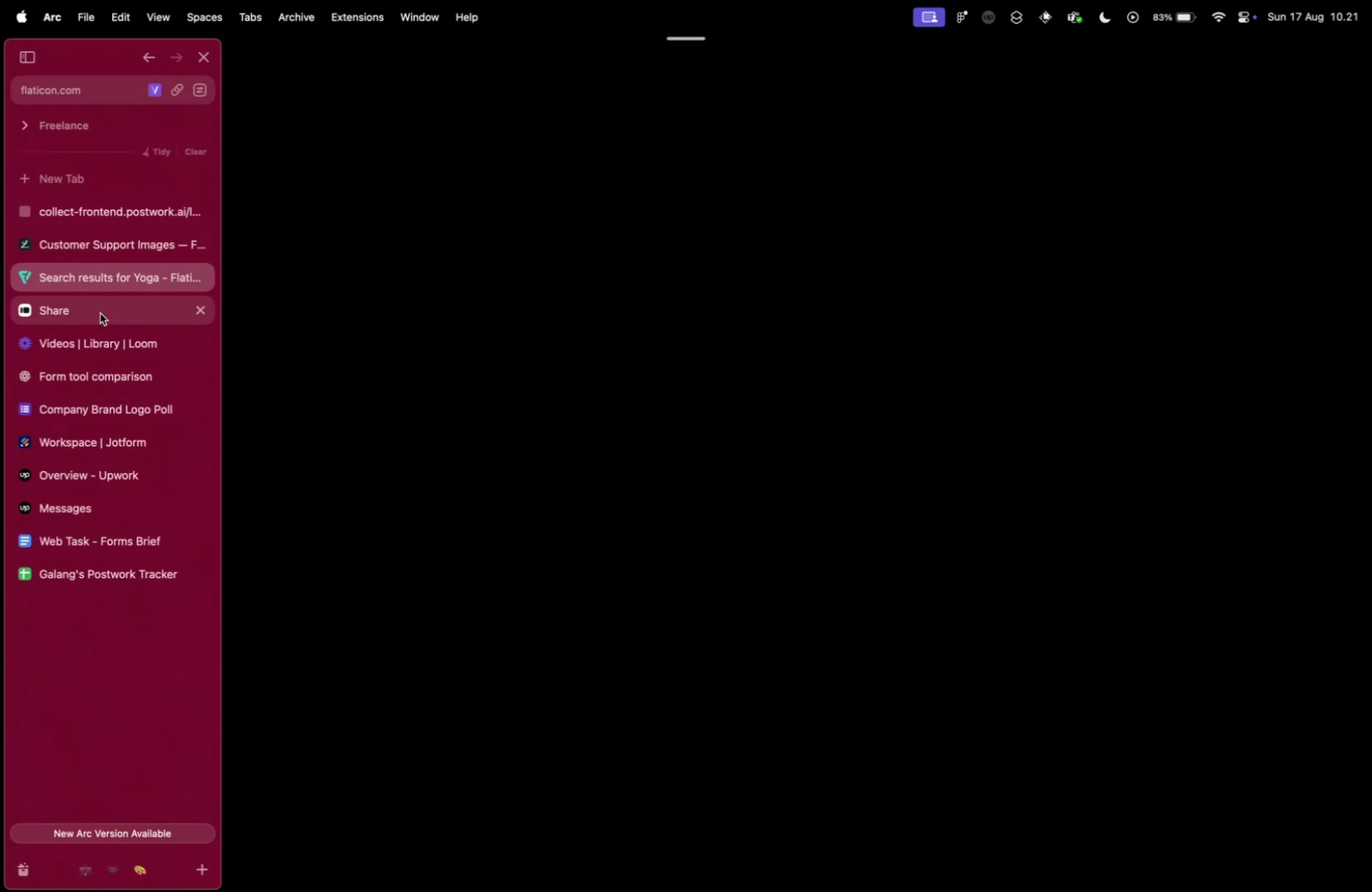 
left_click([100, 313])
 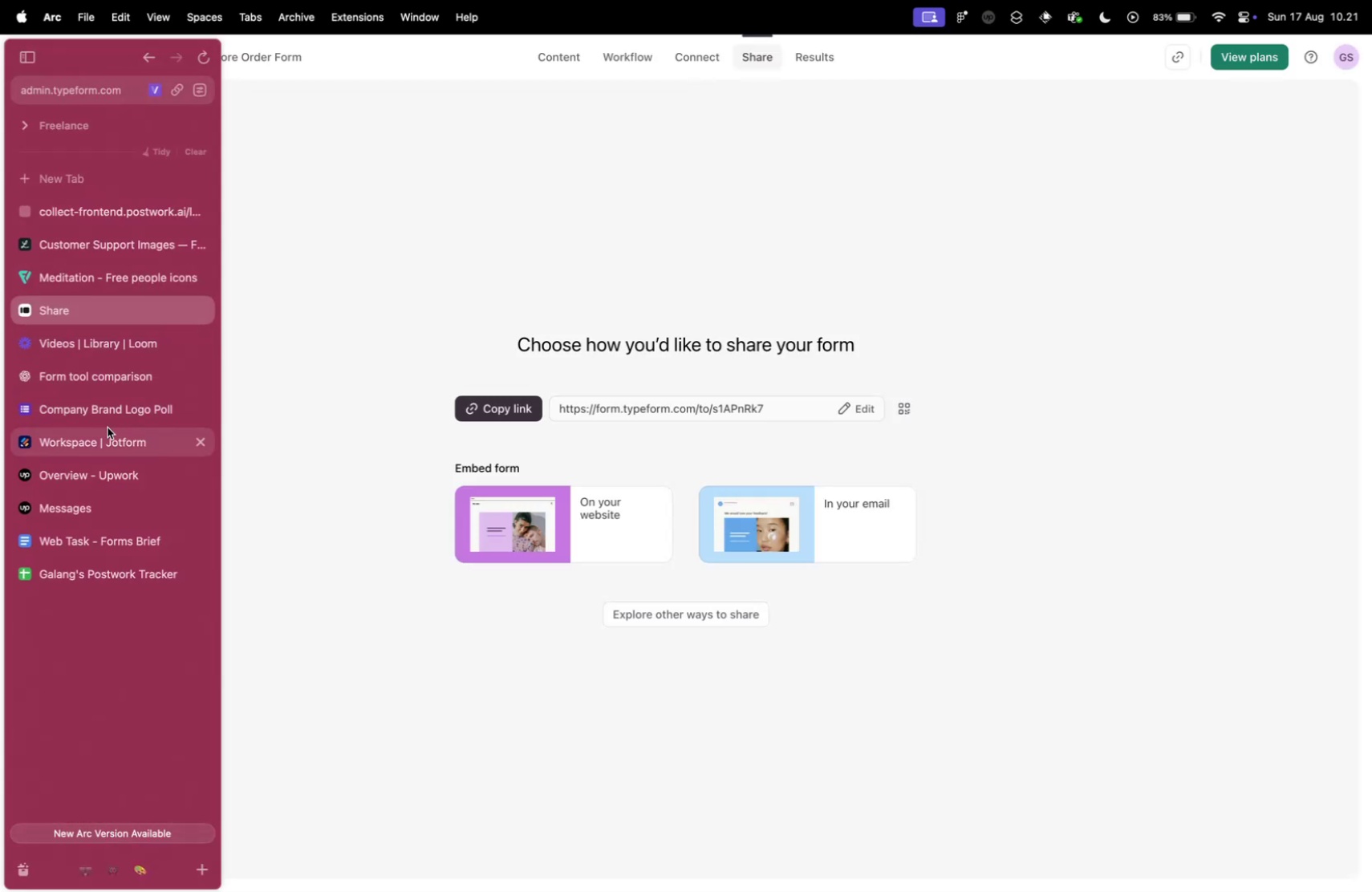 
left_click([108, 411])
 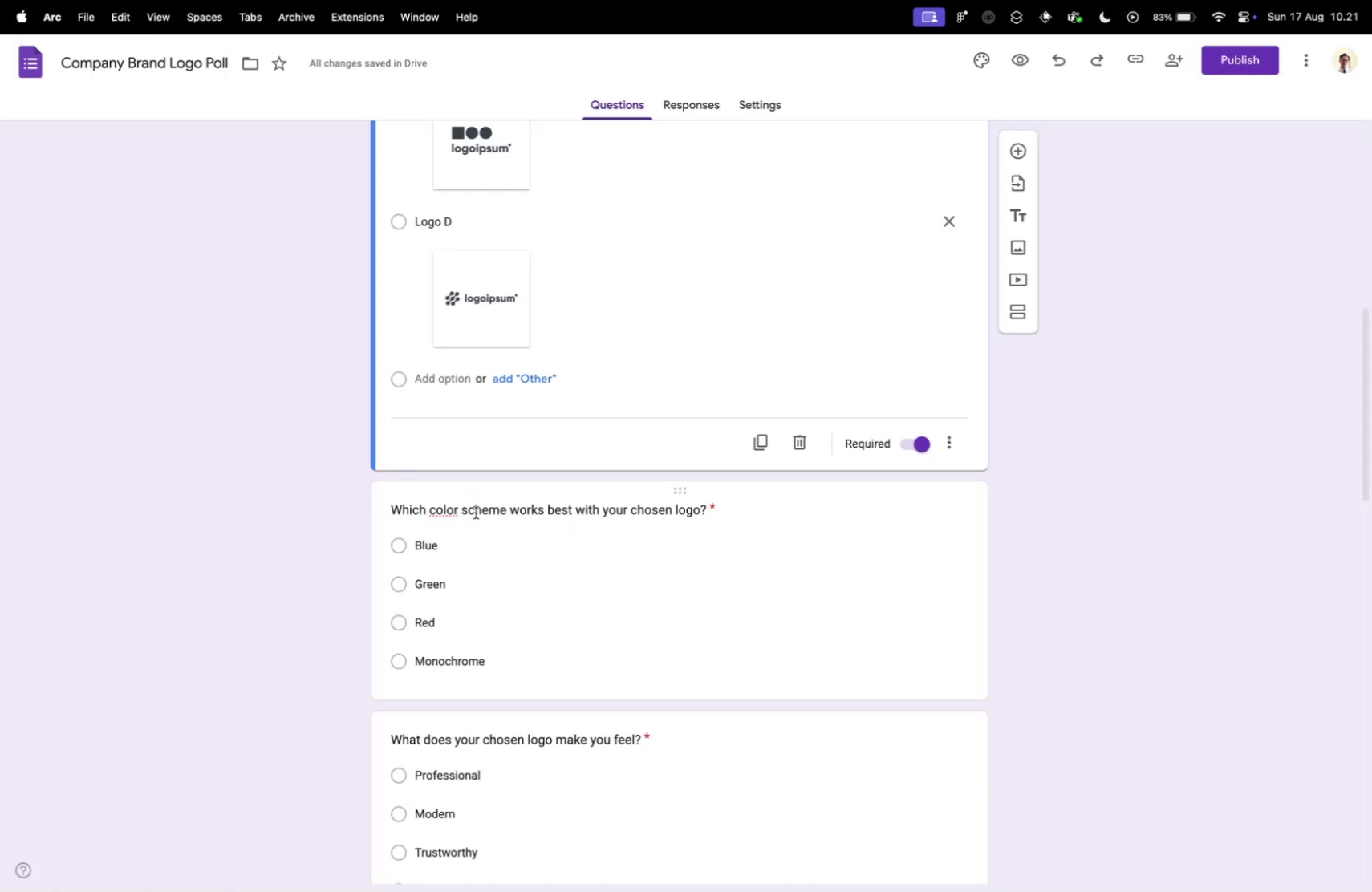 
scroll: coordinate [469, 580], scroll_direction: up, amount: 22.0
 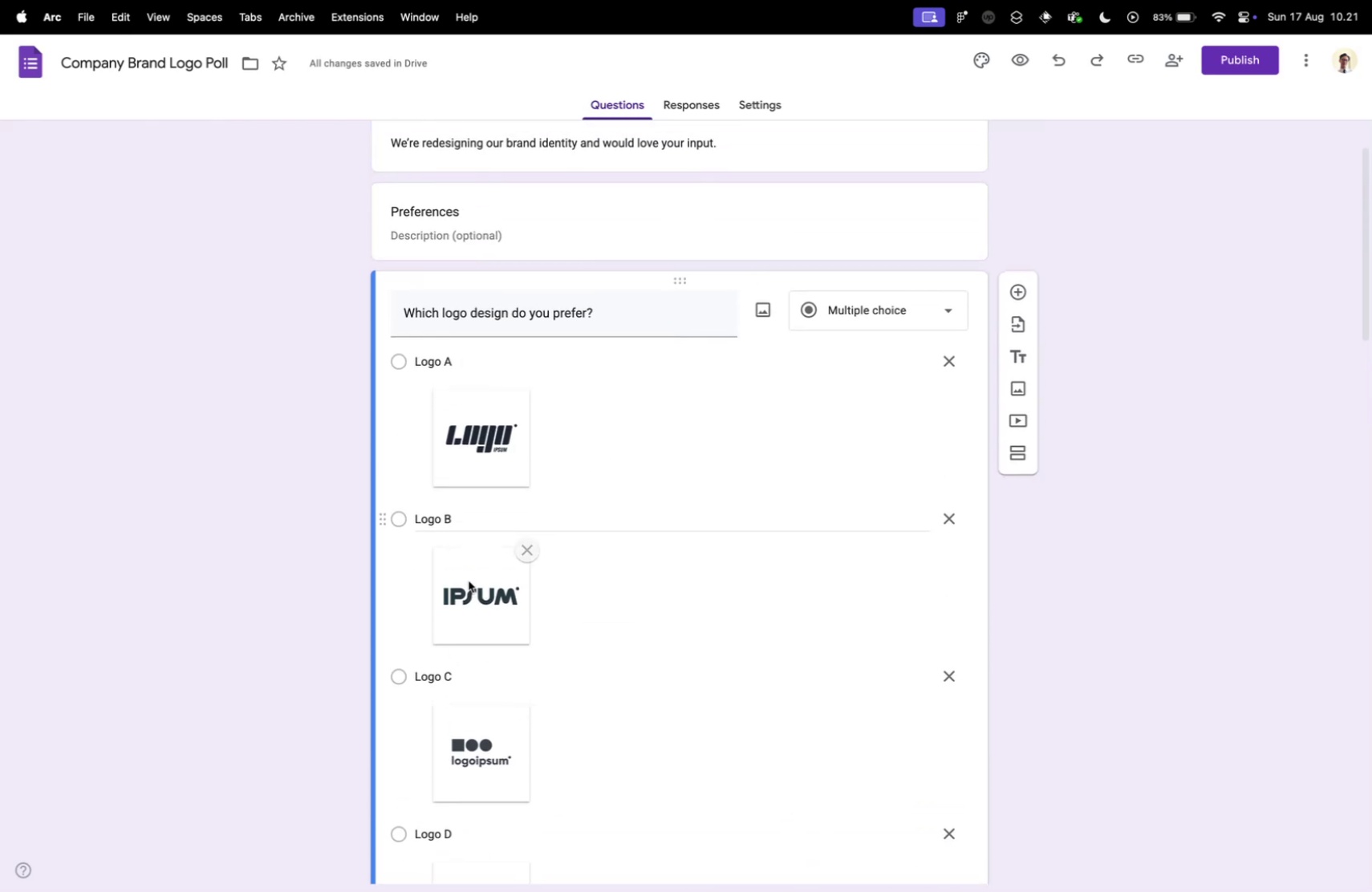 
scroll: coordinate [469, 578], scroll_direction: down, amount: 10.0
 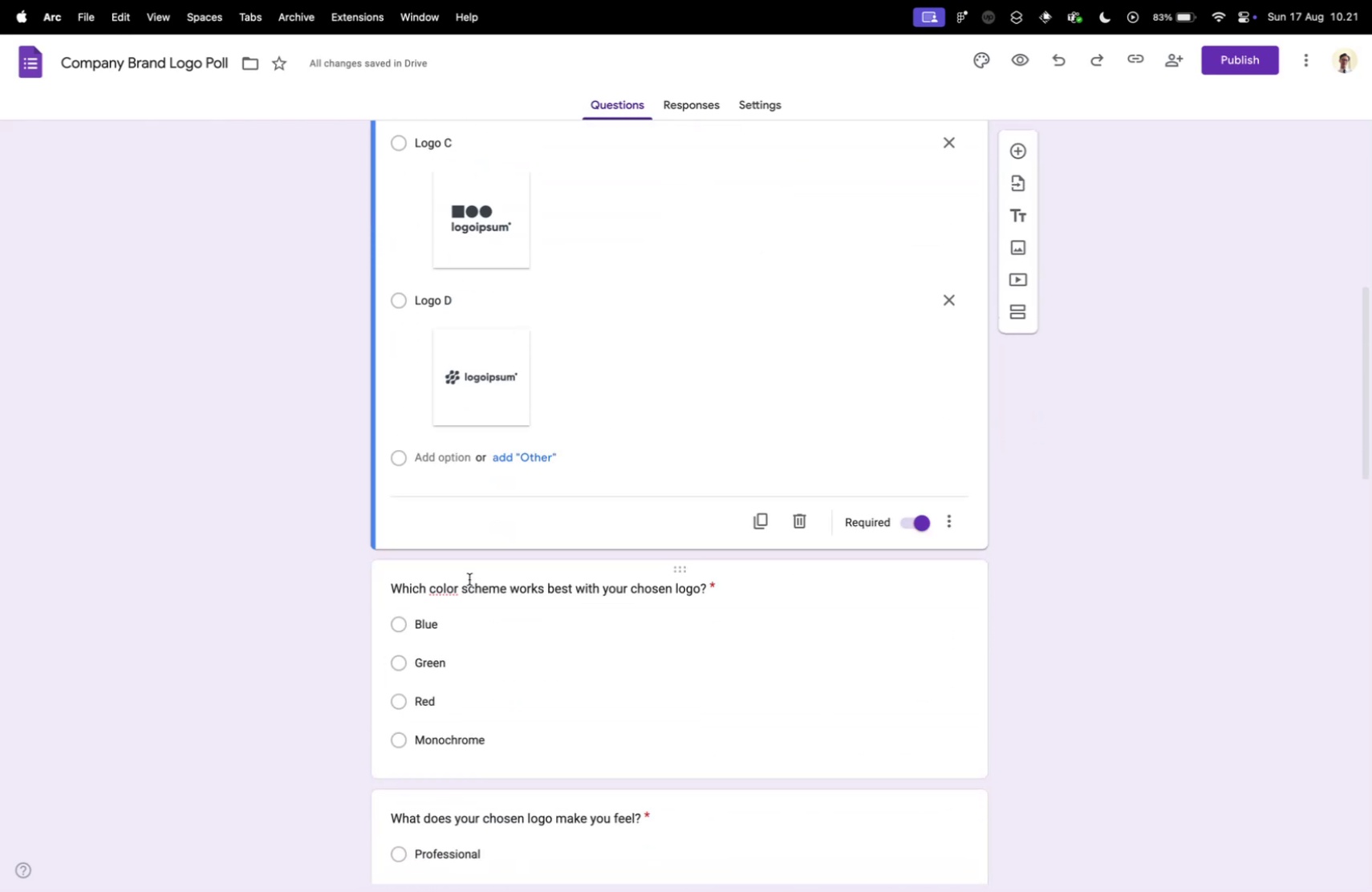 
key(Control+ControlLeft)
 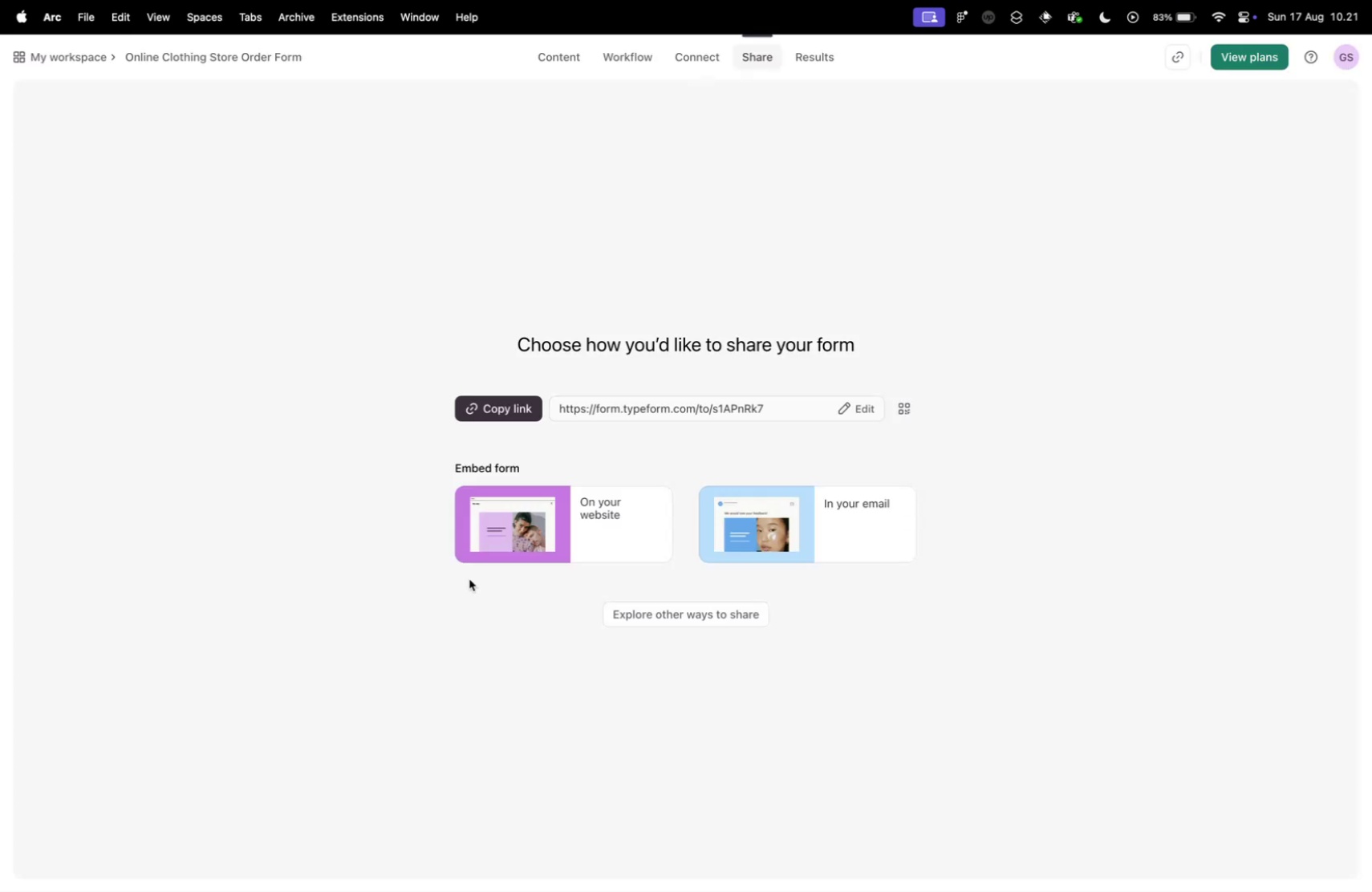 
key(Control+Tab)
 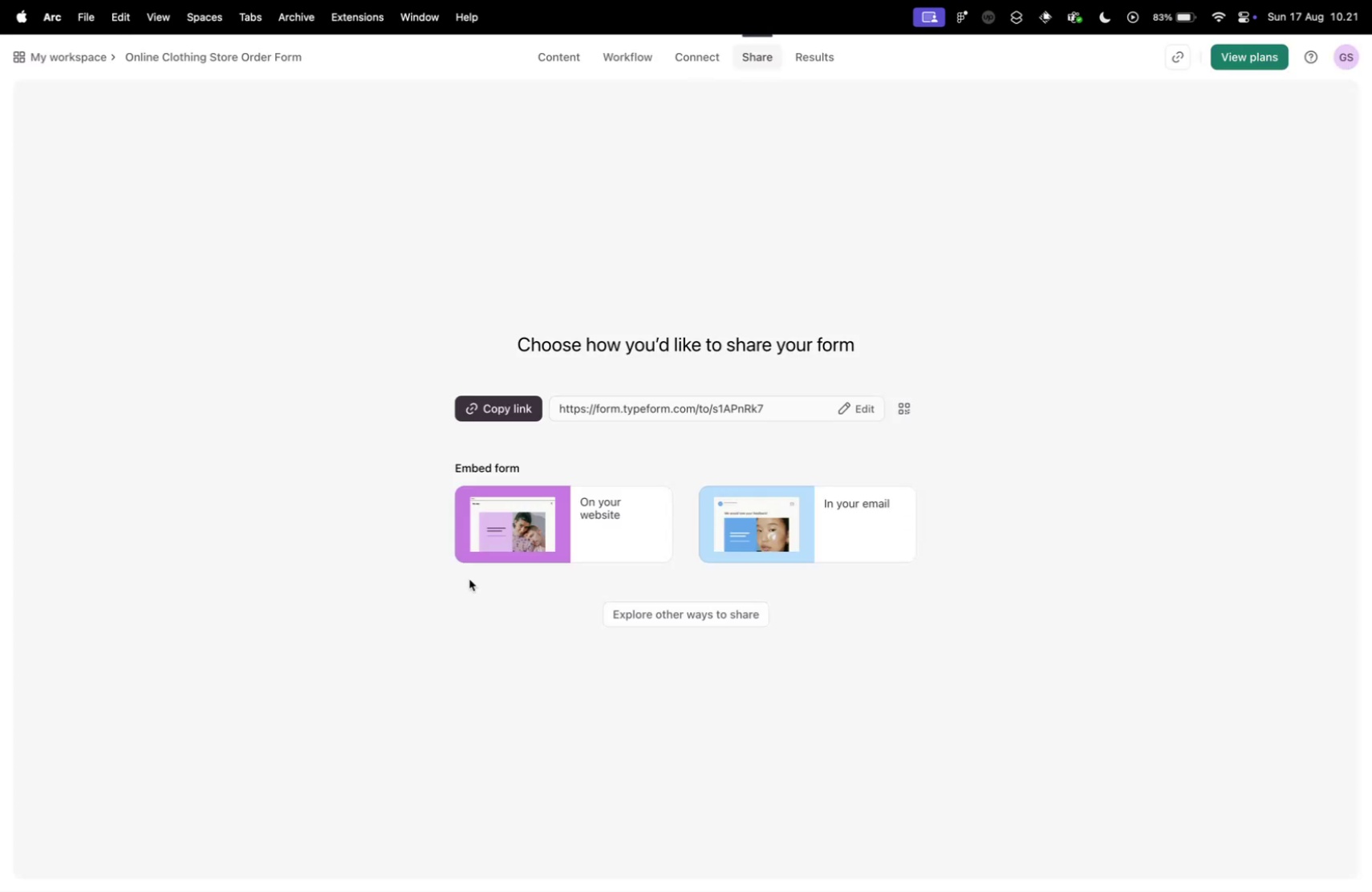 
key(Control+ControlLeft)
 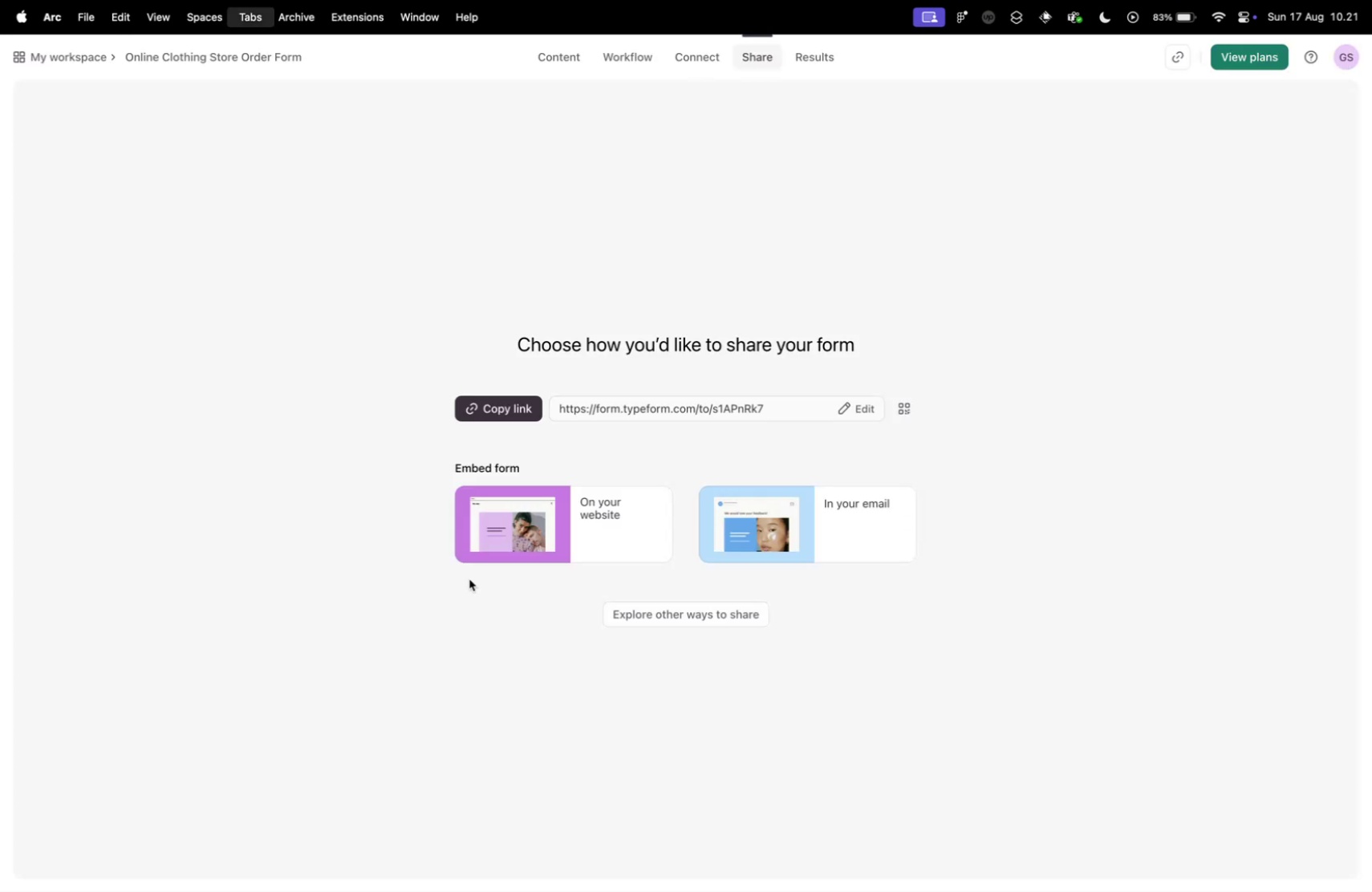 
key(Control+Tab)
 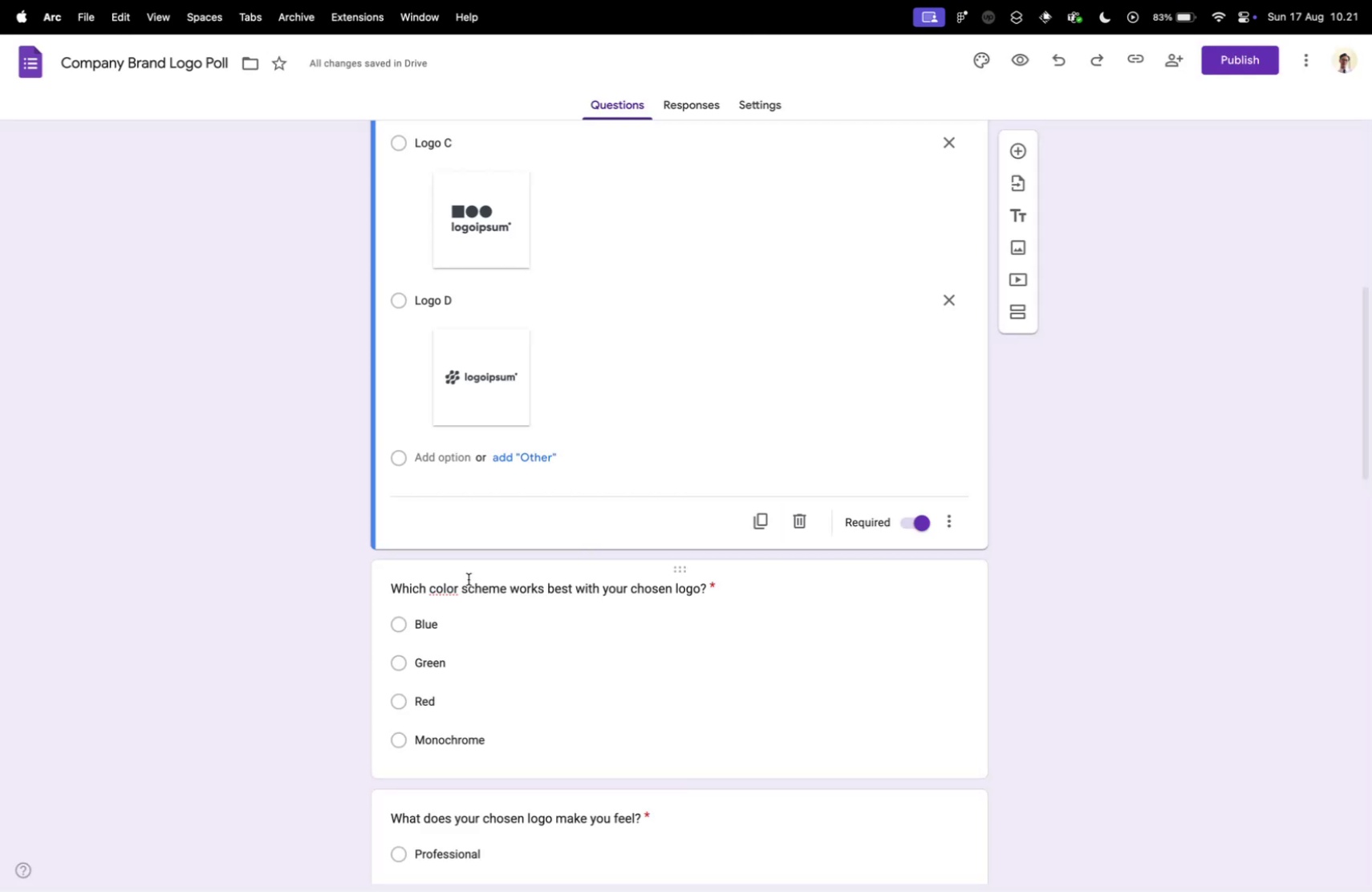 
scroll: coordinate [469, 578], scroll_direction: down, amount: 5.0
 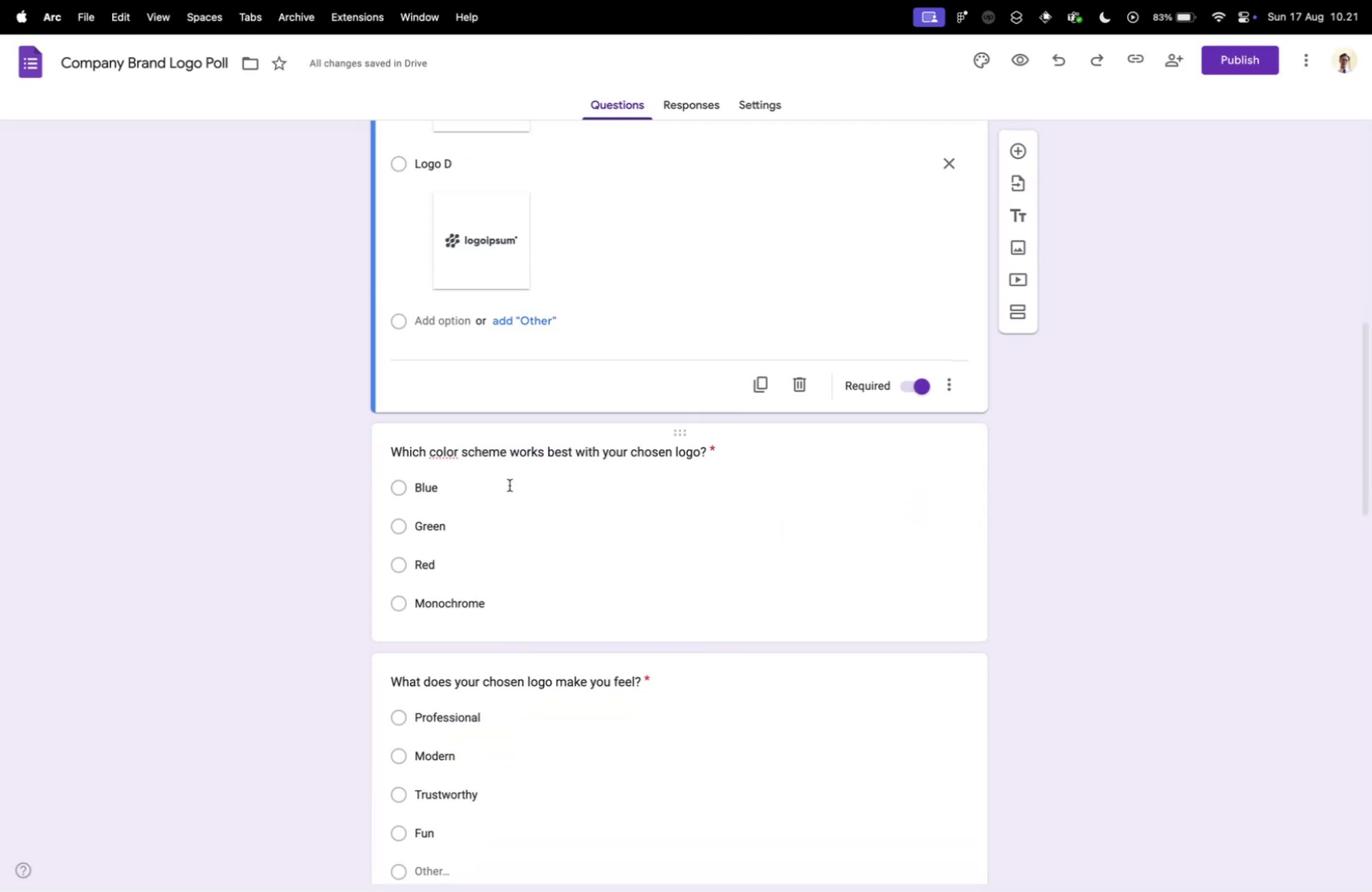 
left_click([509, 485])
 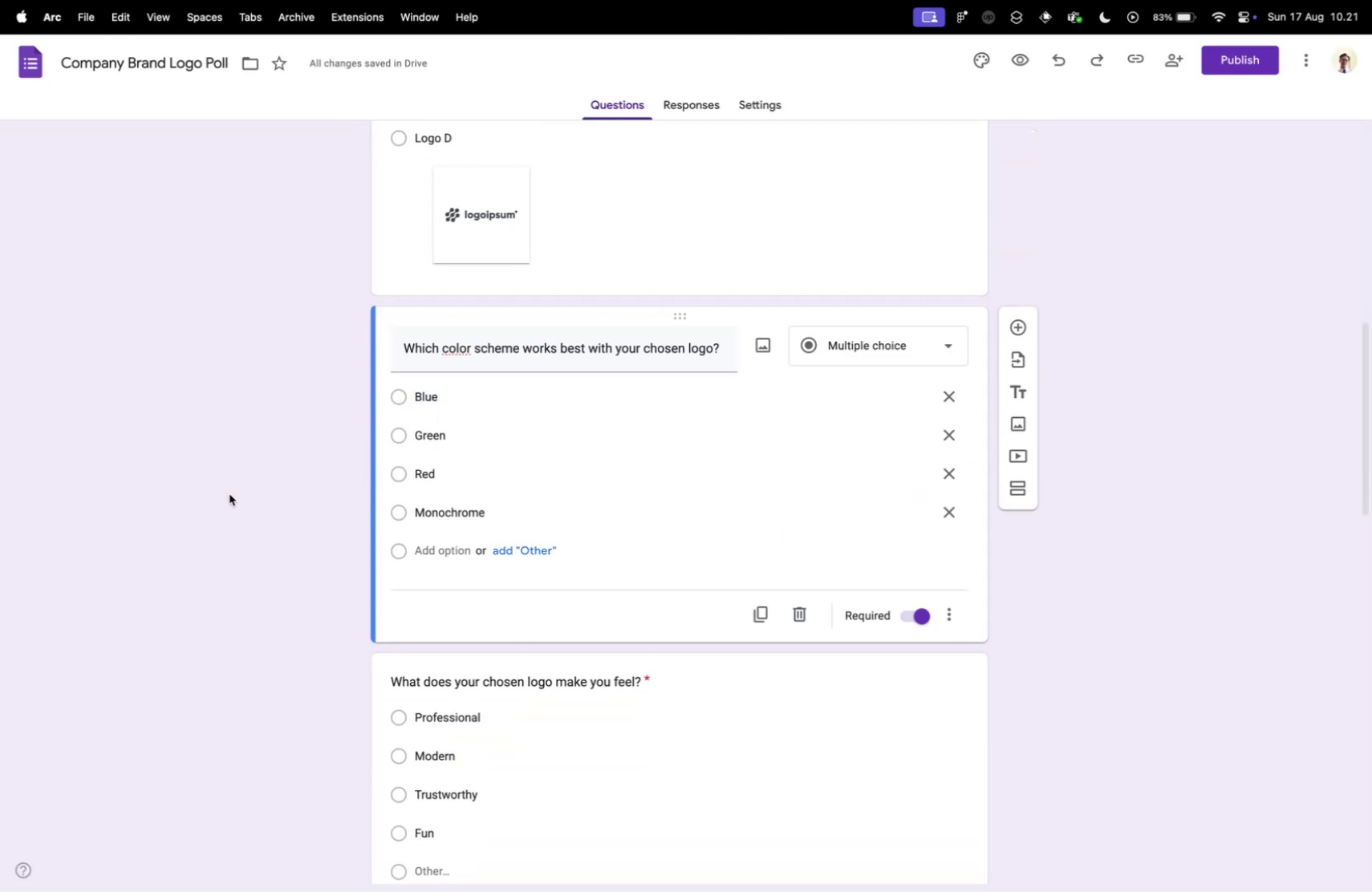 
left_click([229, 493])
 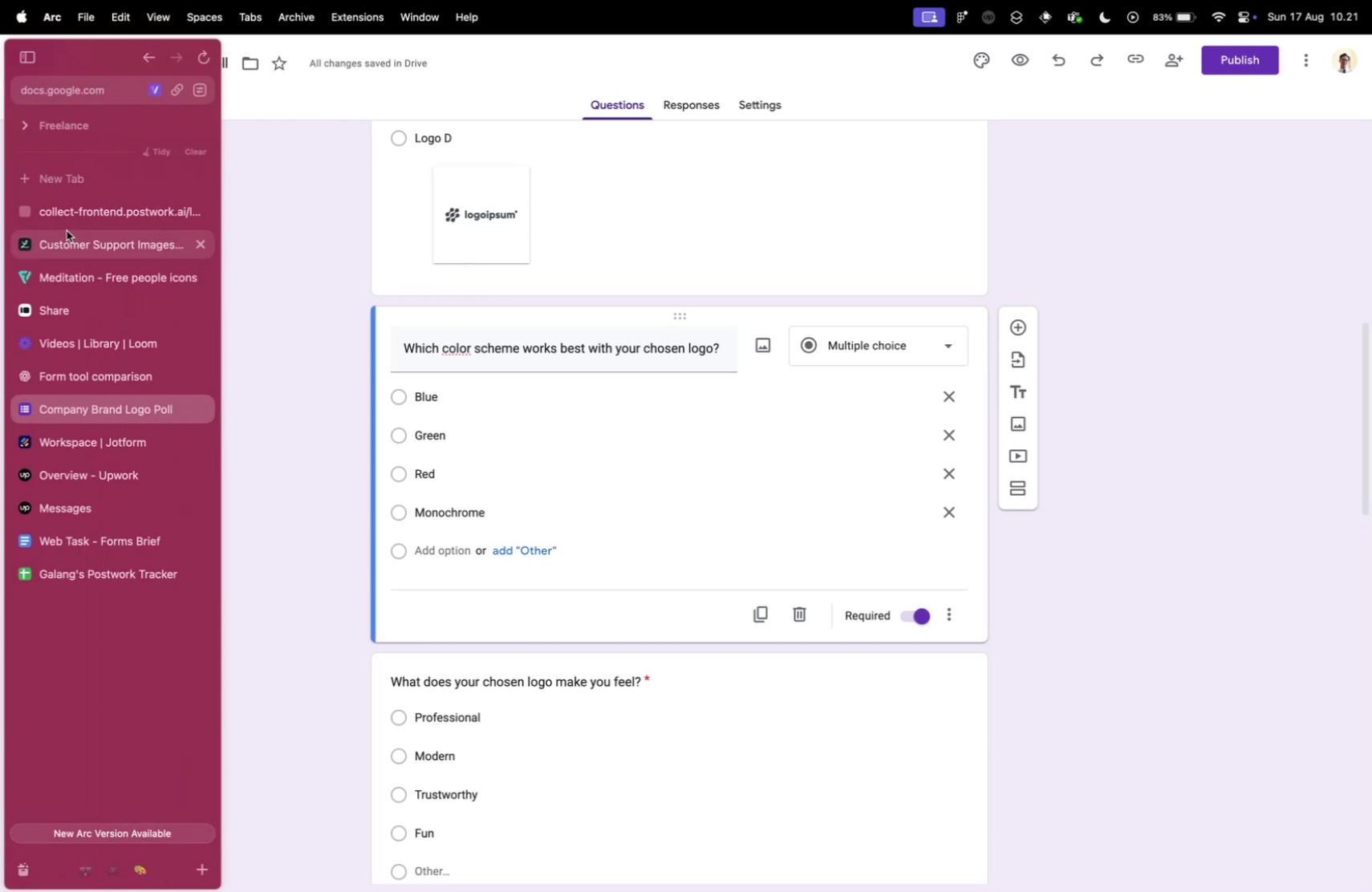 
key(Meta+T)
 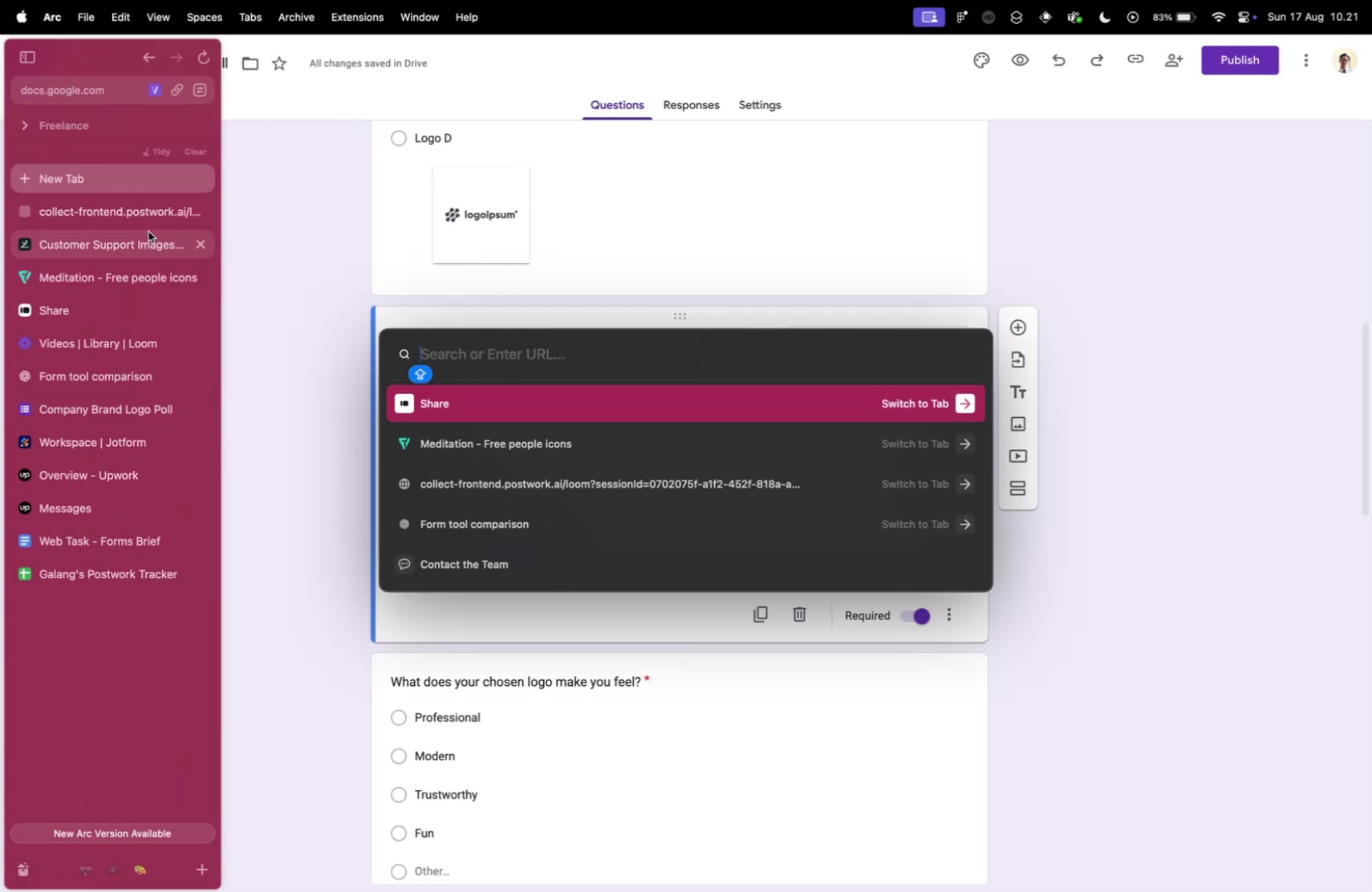 
type(COLOR pal)
 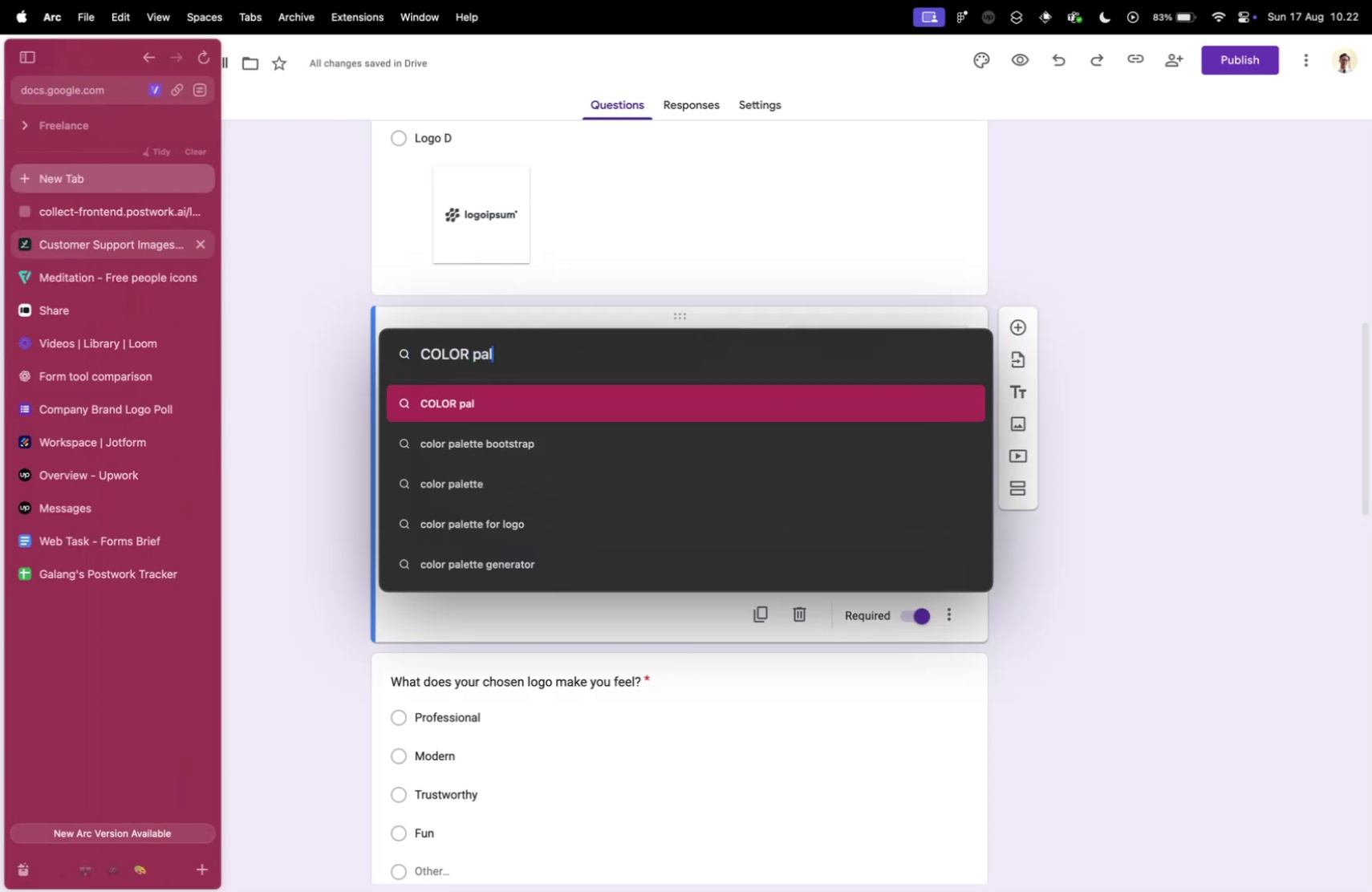 
key(ArrowDown)
 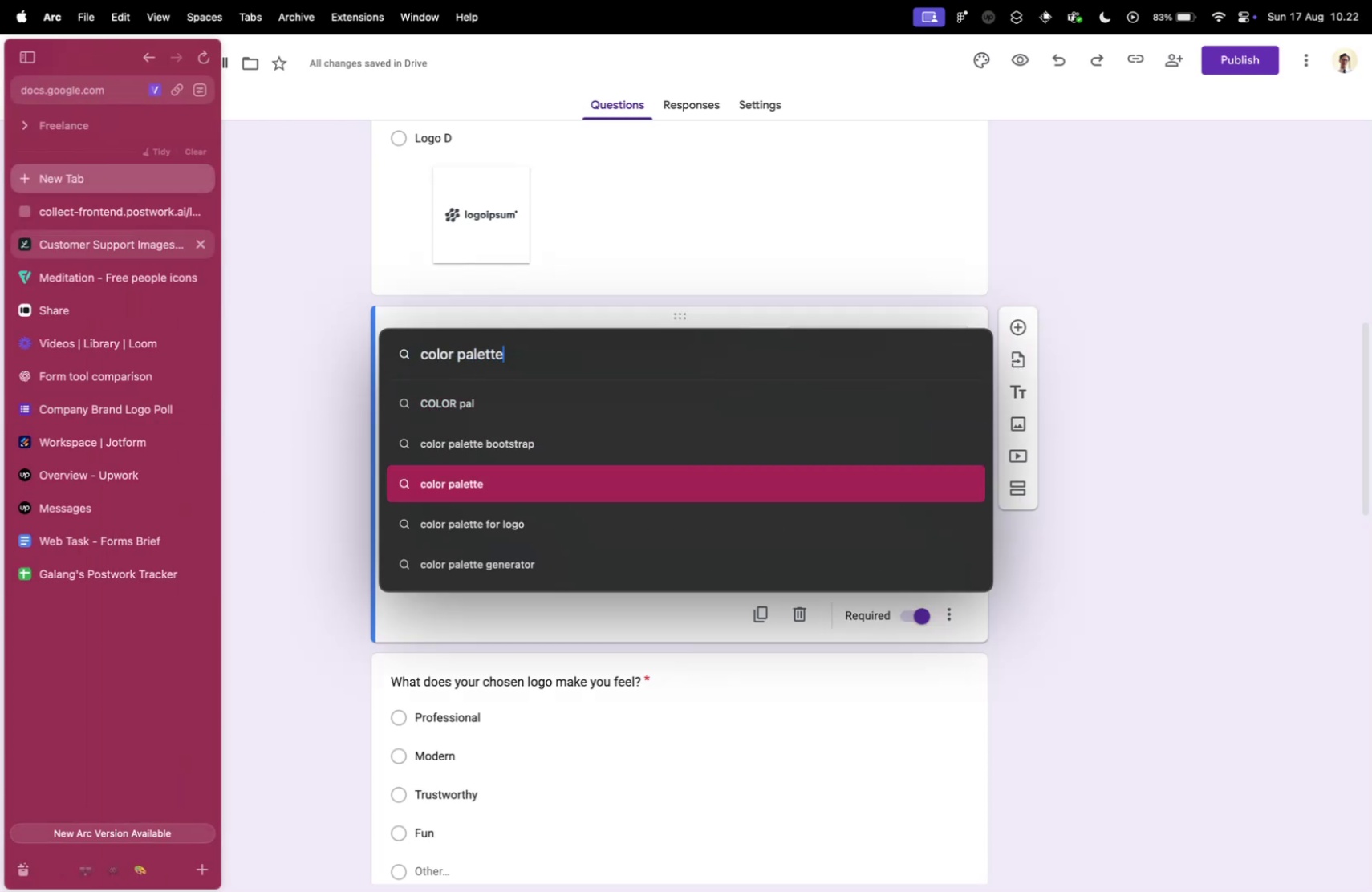 
key(ArrowDown)
 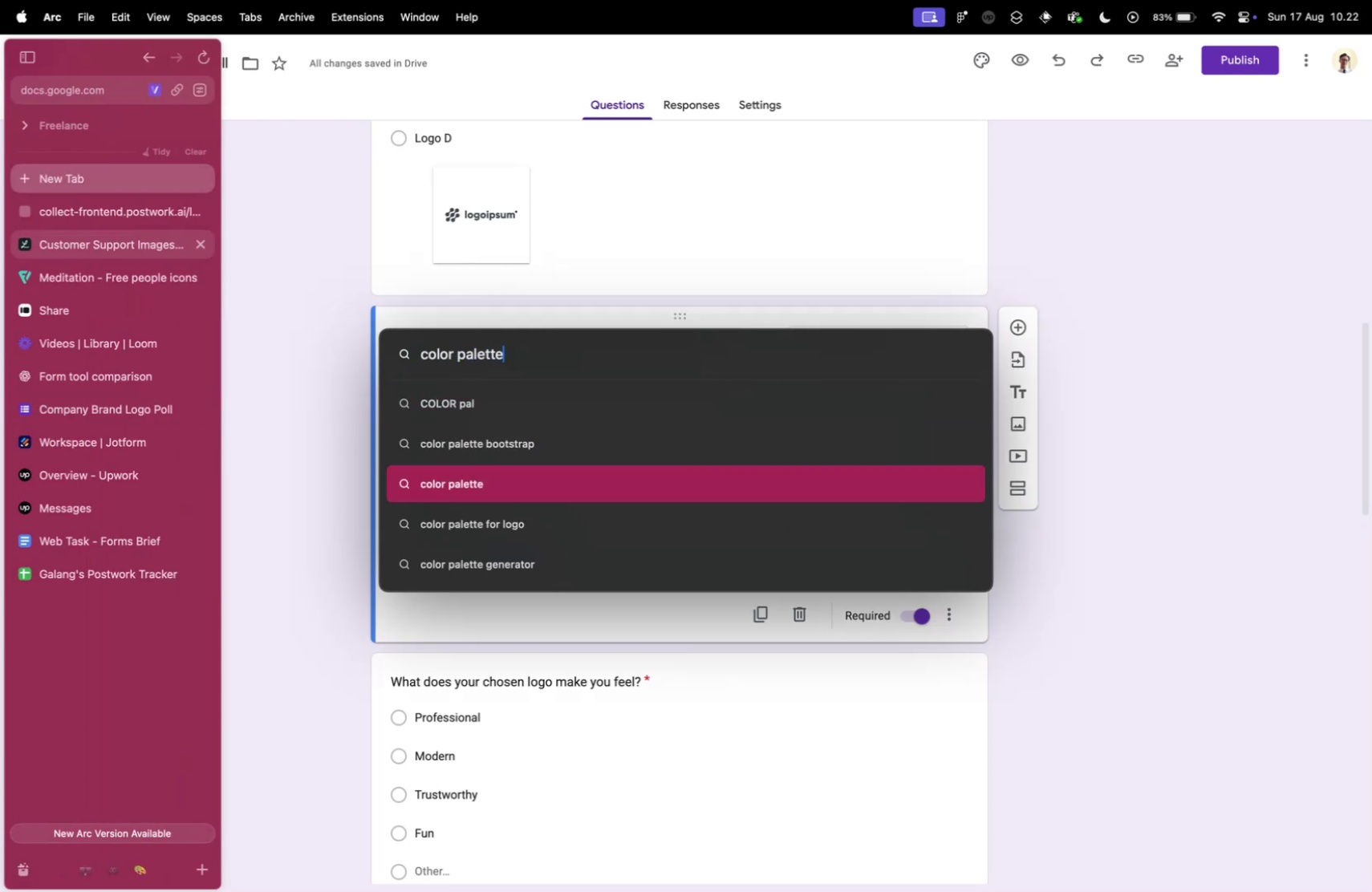 
key(Enter)
 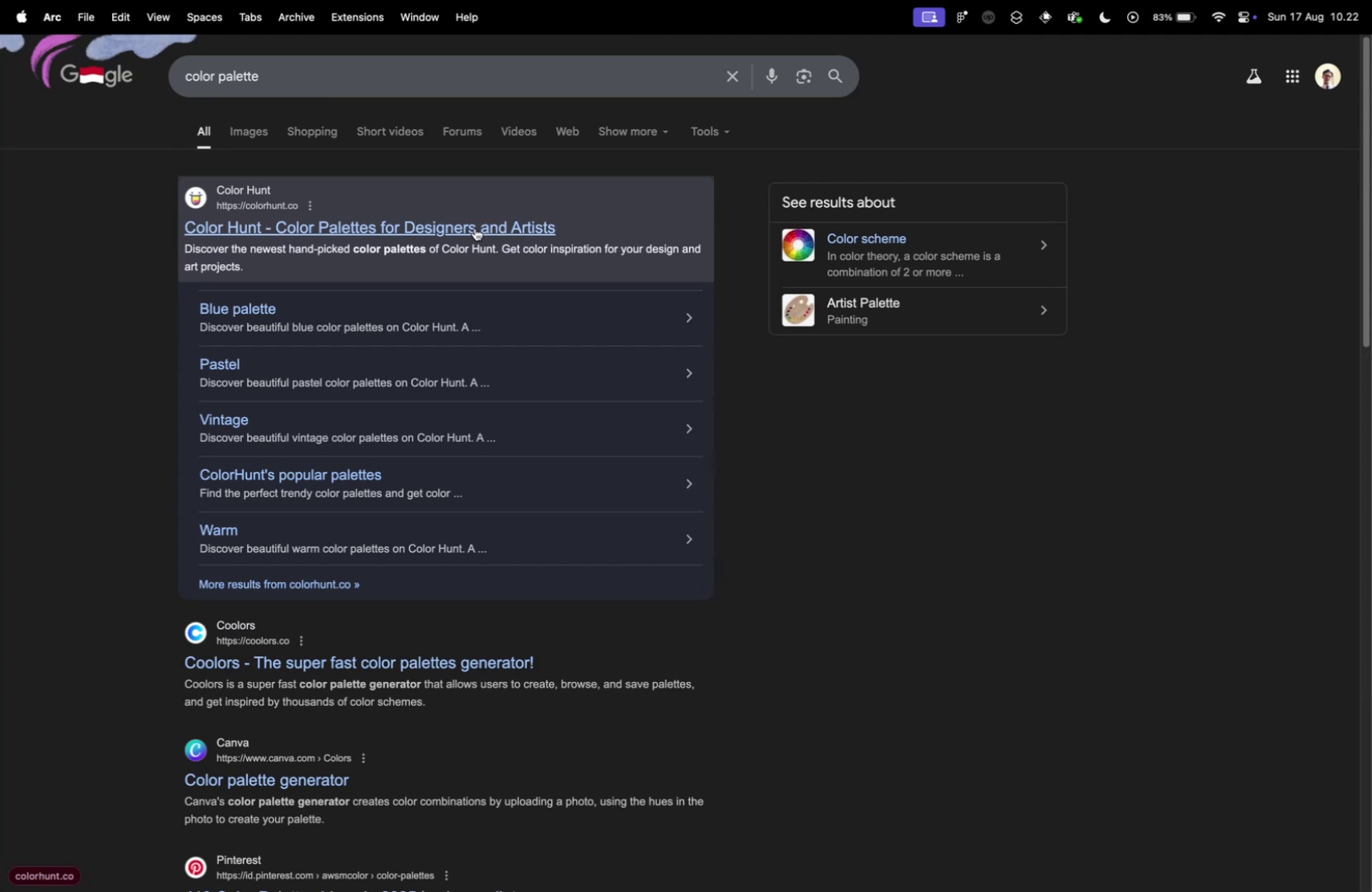 
left_click([475, 228])
 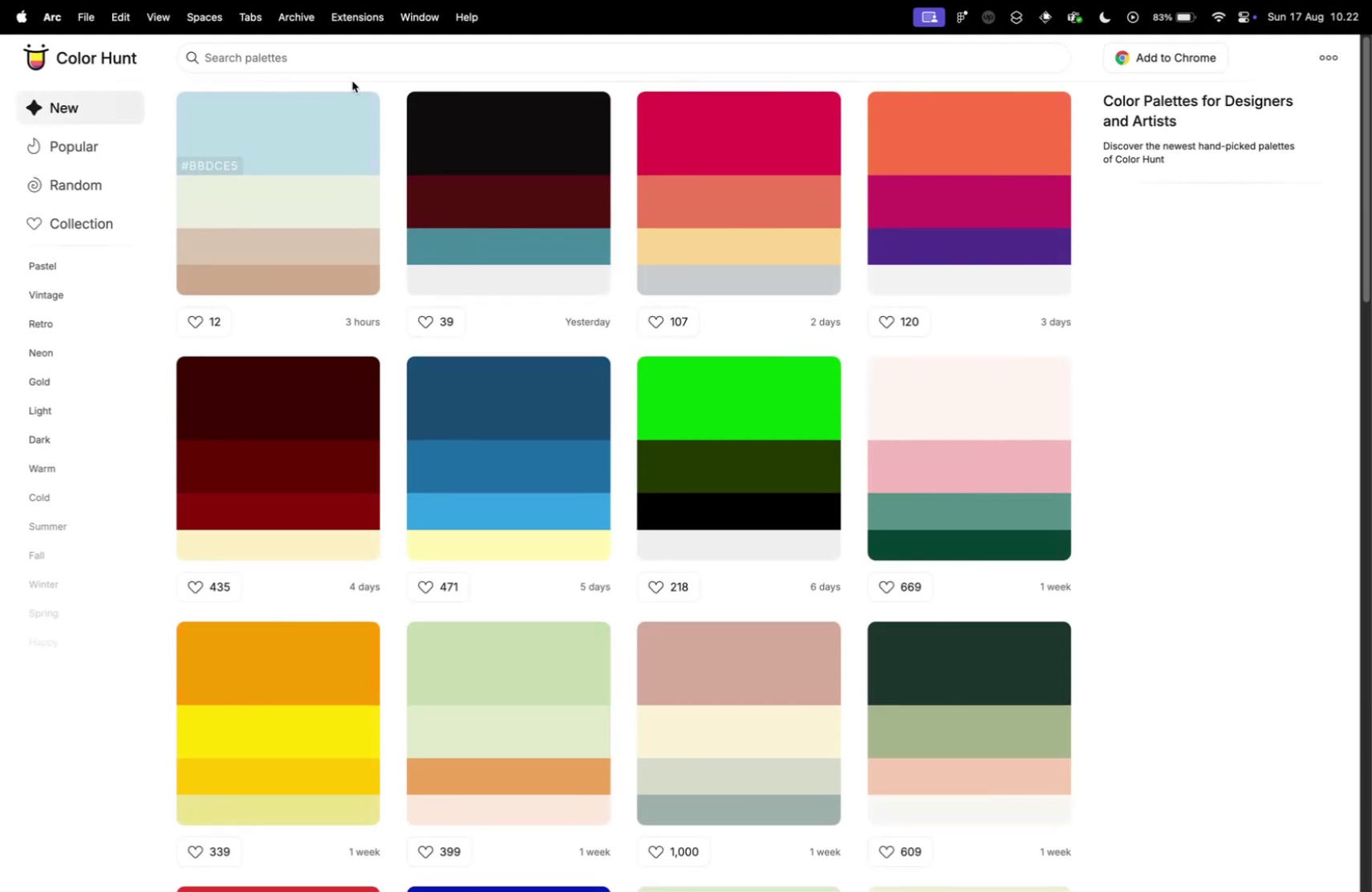 
left_click([323, 62])
 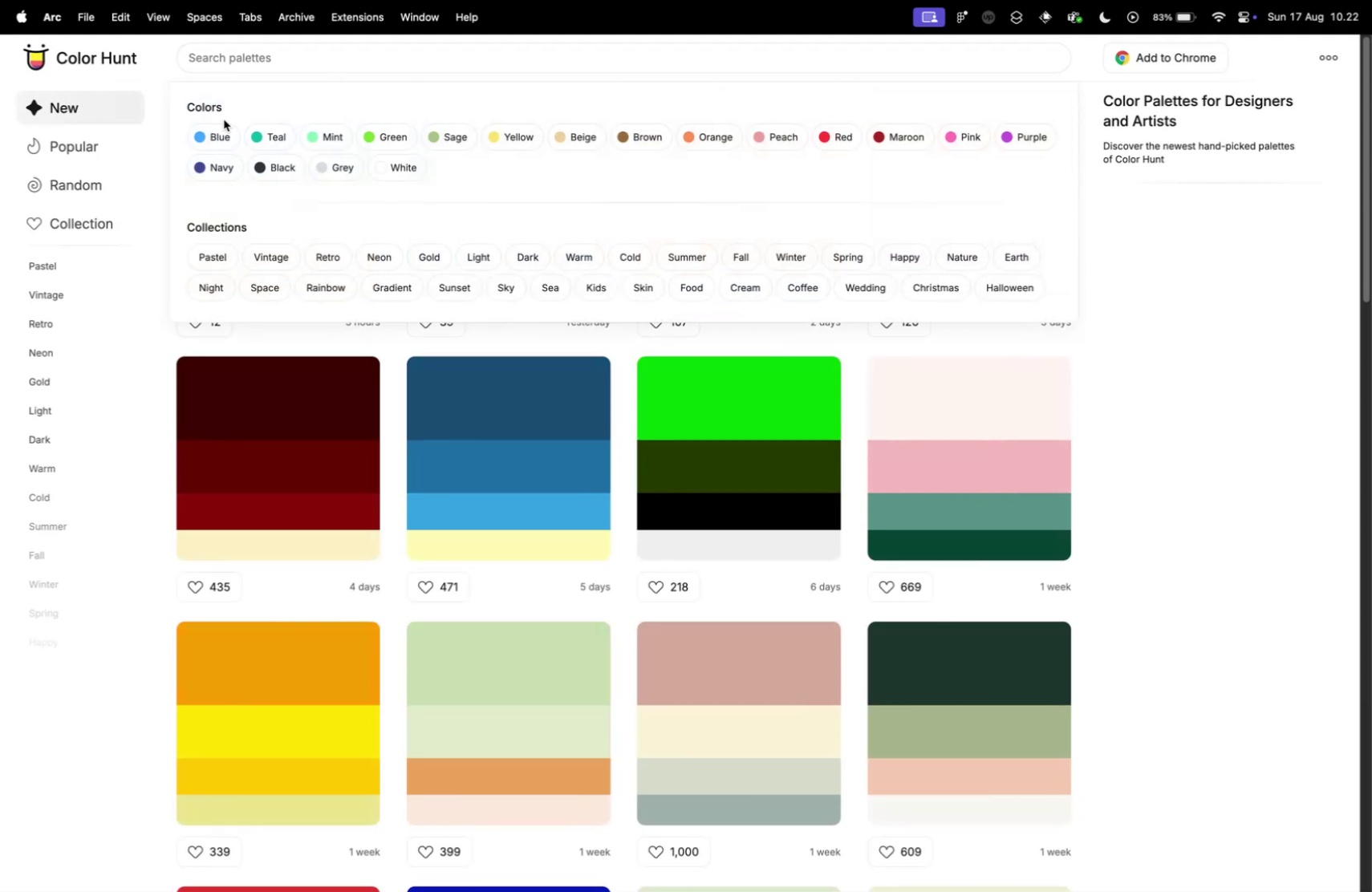 
left_click([217, 130])
 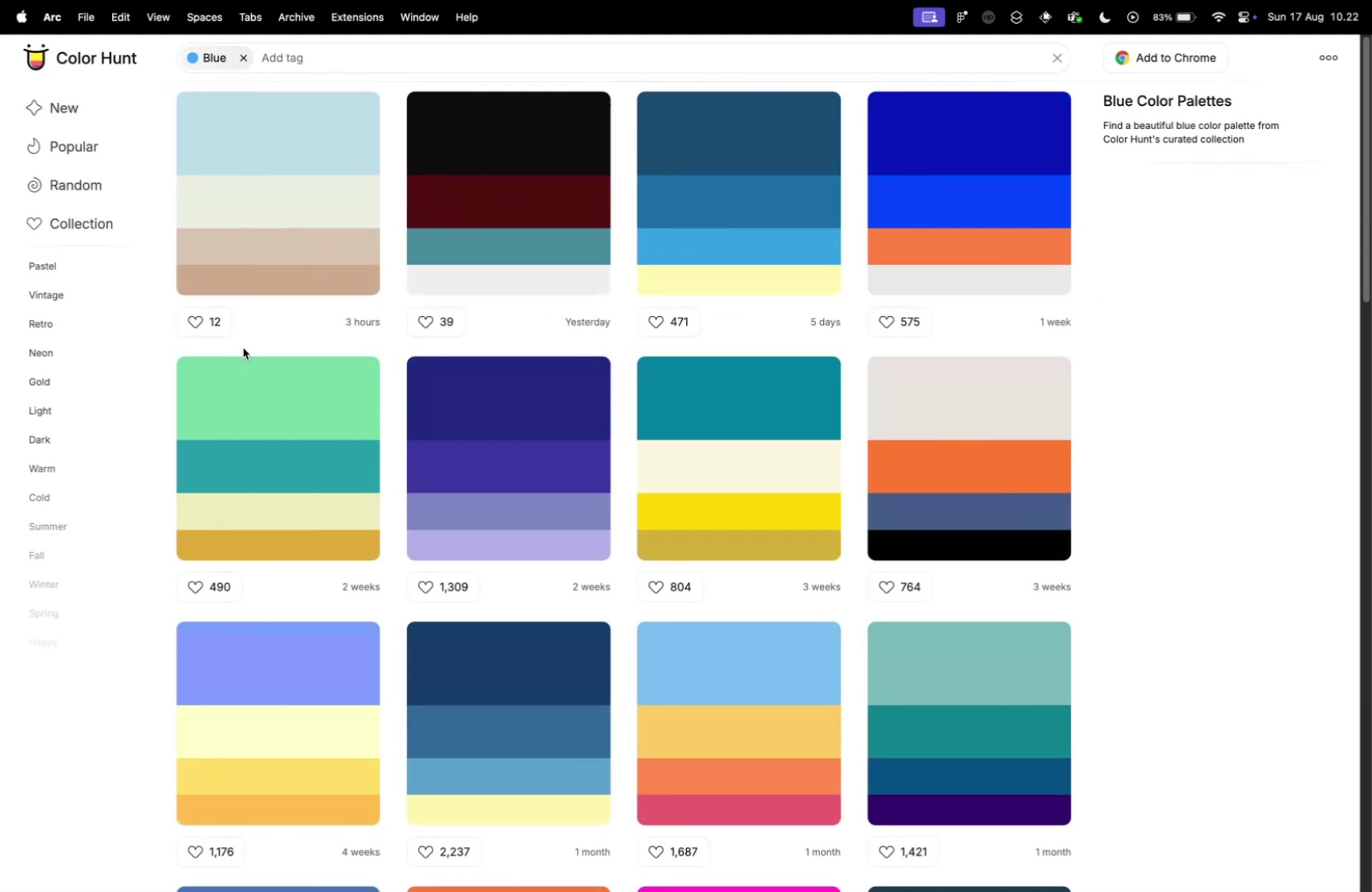 
scroll: coordinate [166, 336], scroll_direction: down, amount: 20.0
 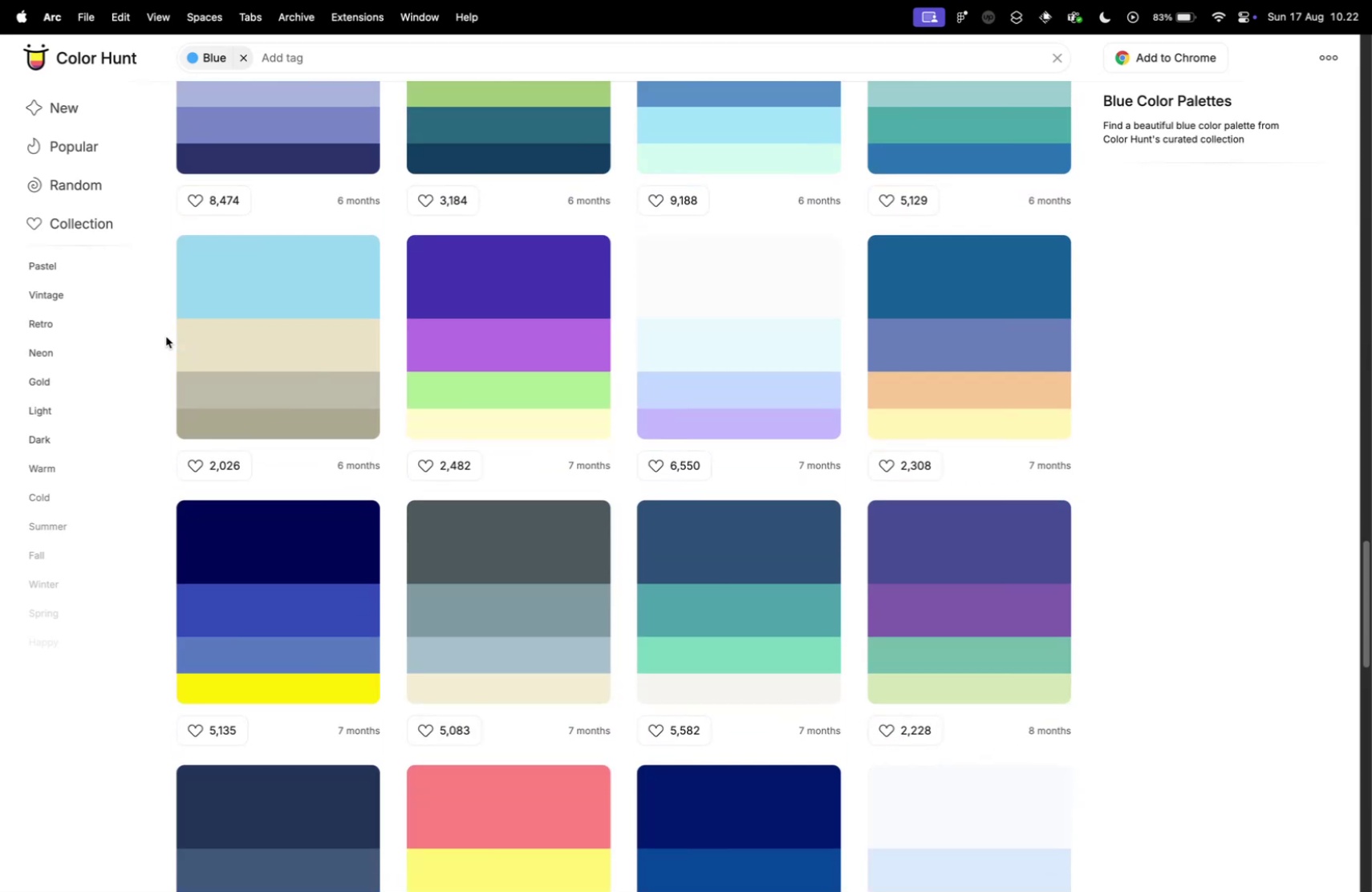 
scroll: coordinate [170, 386], scroll_direction: up, amount: 124.0
 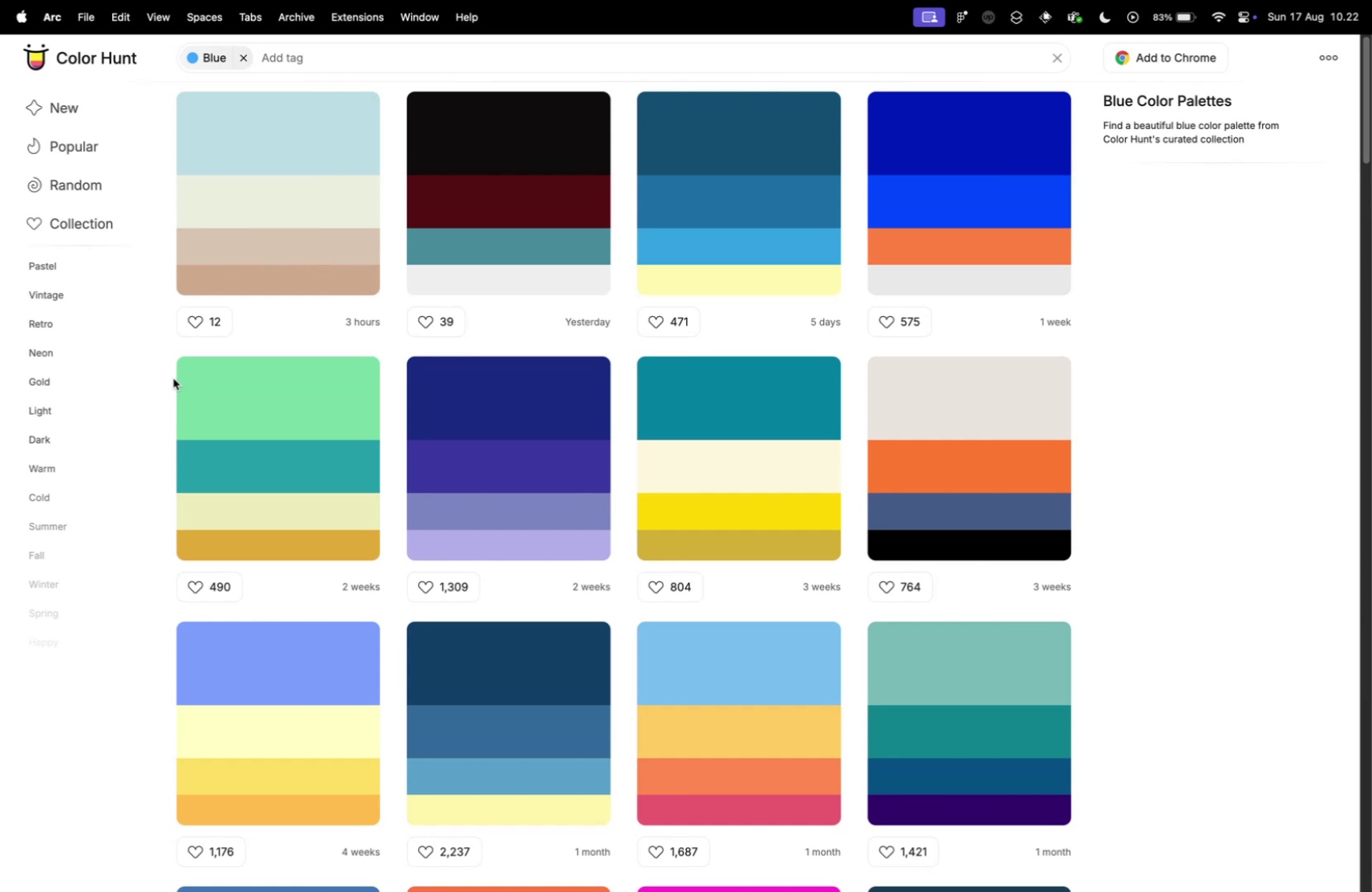 
scroll: coordinate [972, 420], scroll_direction: down, amount: 71.0
 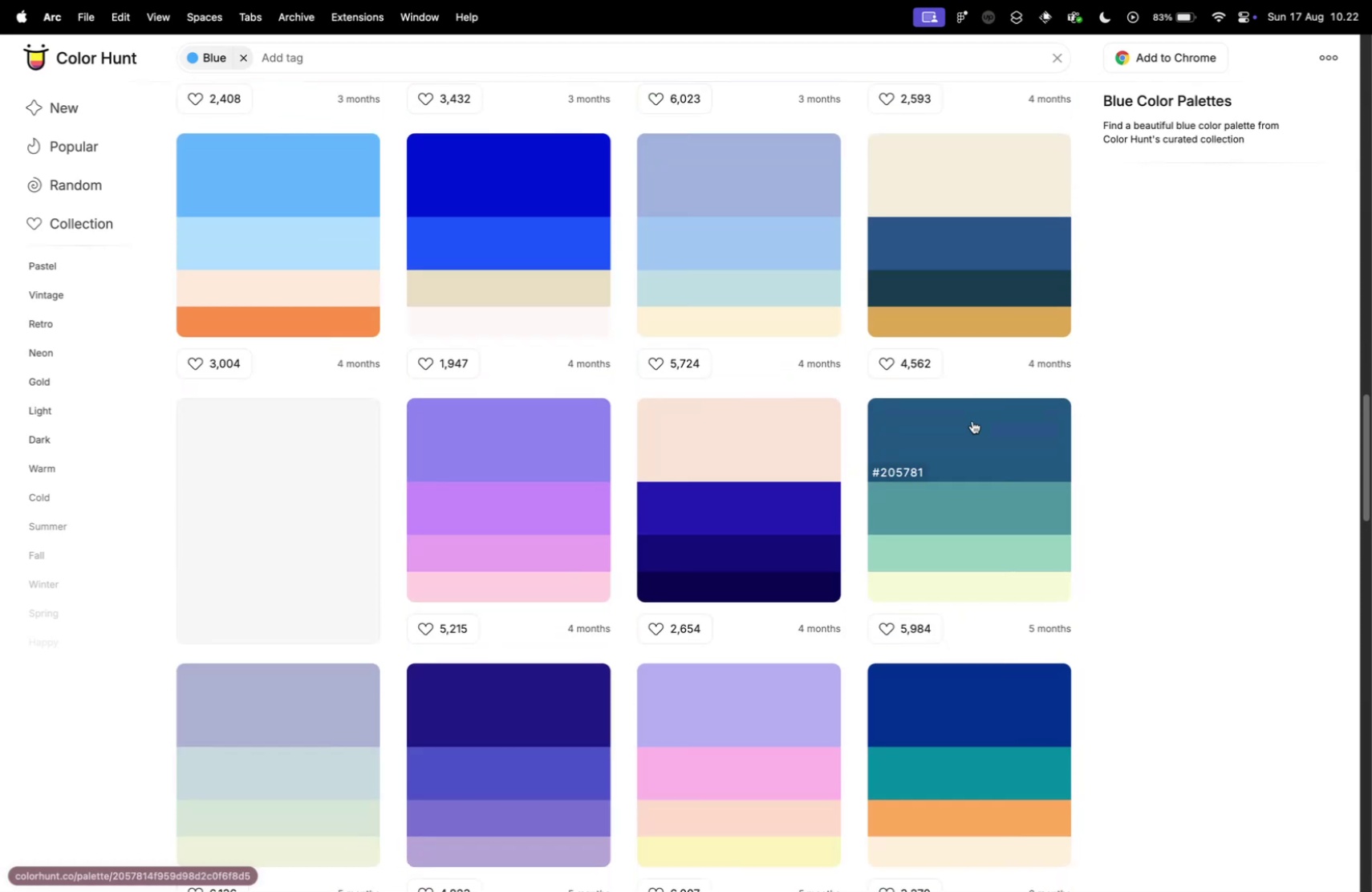 
scroll: coordinate [972, 420], scroll_direction: up, amount: 10.0
 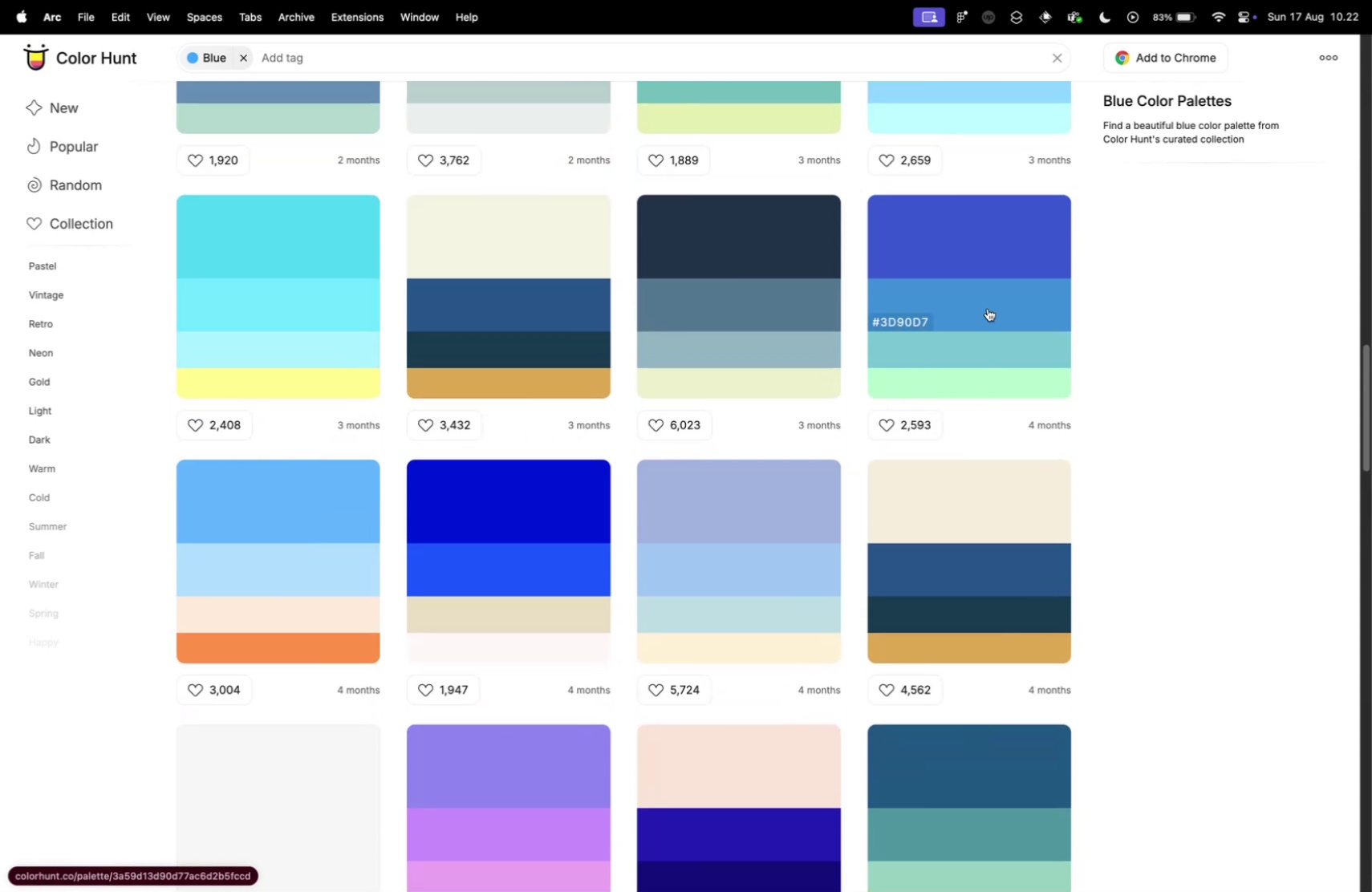 
left_click([988, 308])
 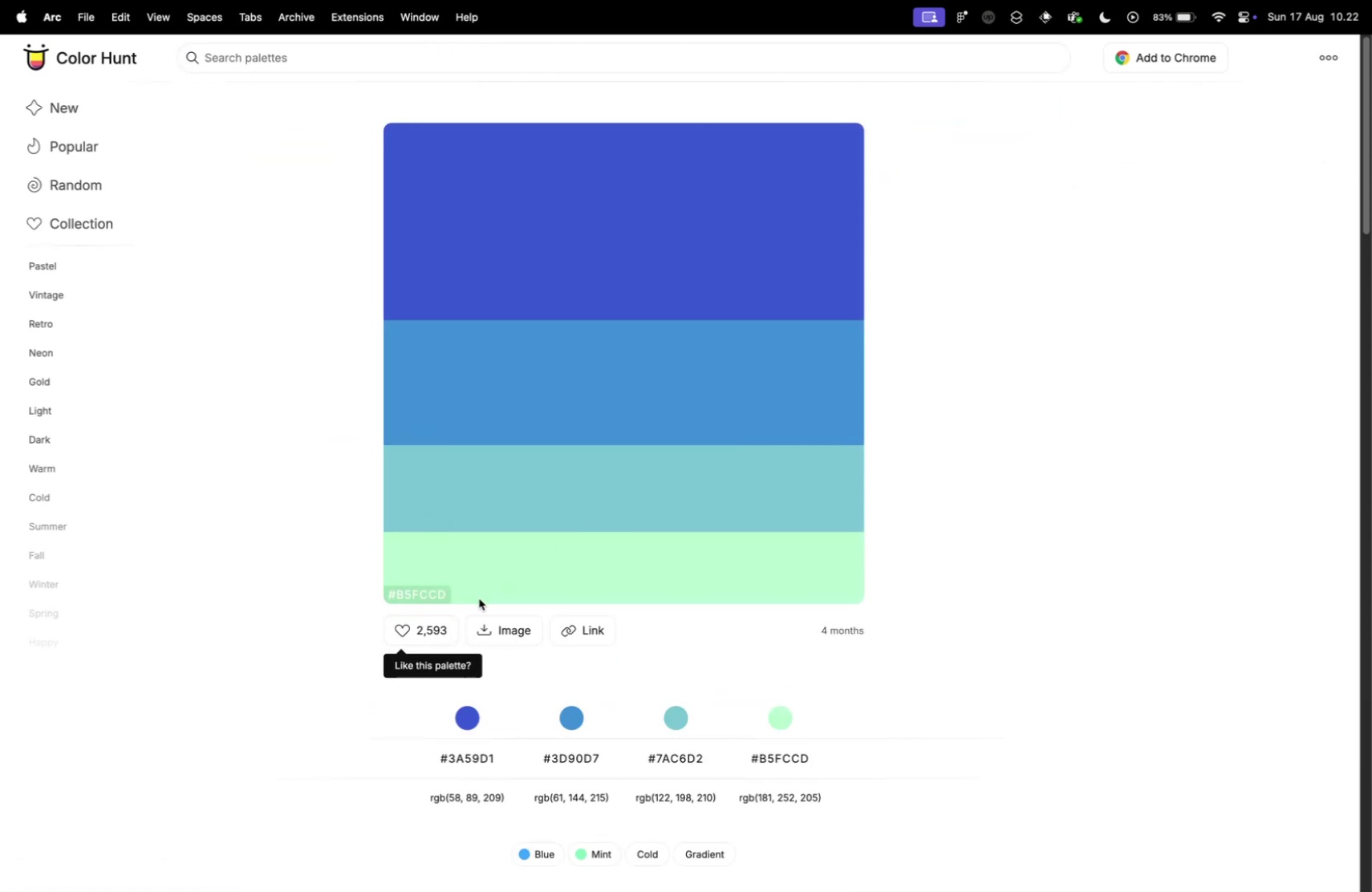 
scroll: coordinate [811, 671], scroll_direction: down, amount: 10.0
 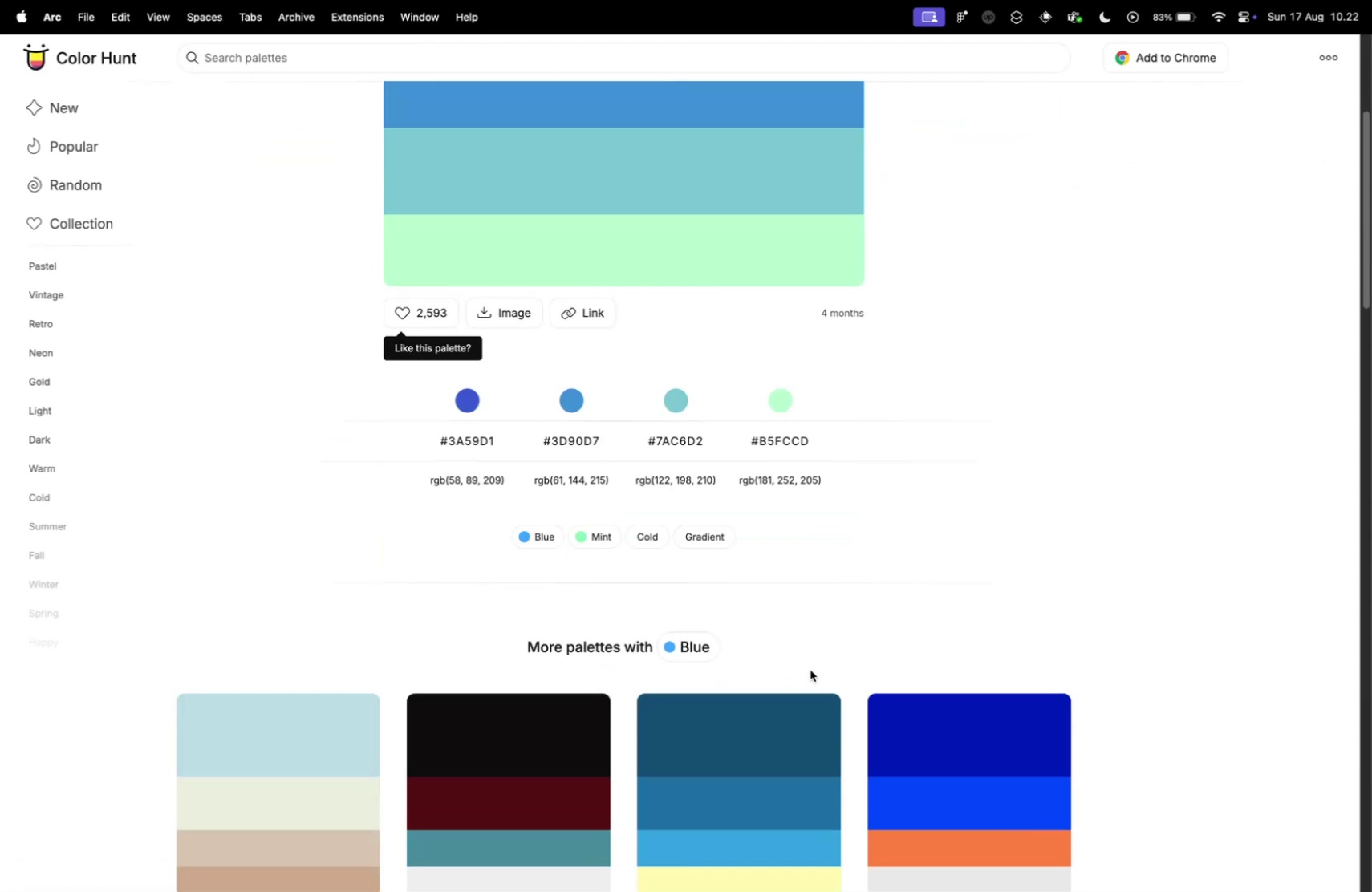 
scroll: coordinate [810, 669], scroll_direction: up, amount: 13.0
 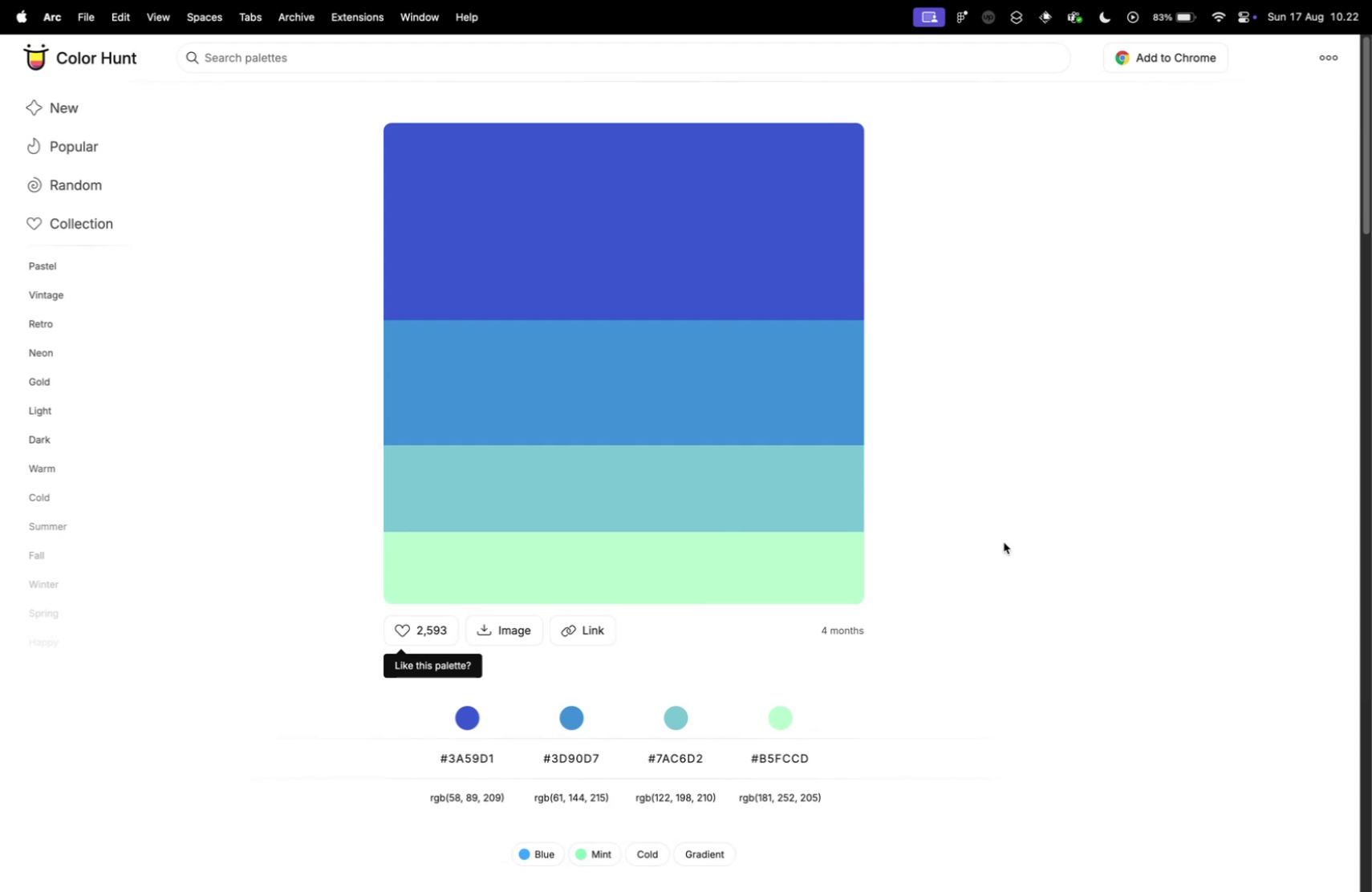 
left_click([1004, 541])
 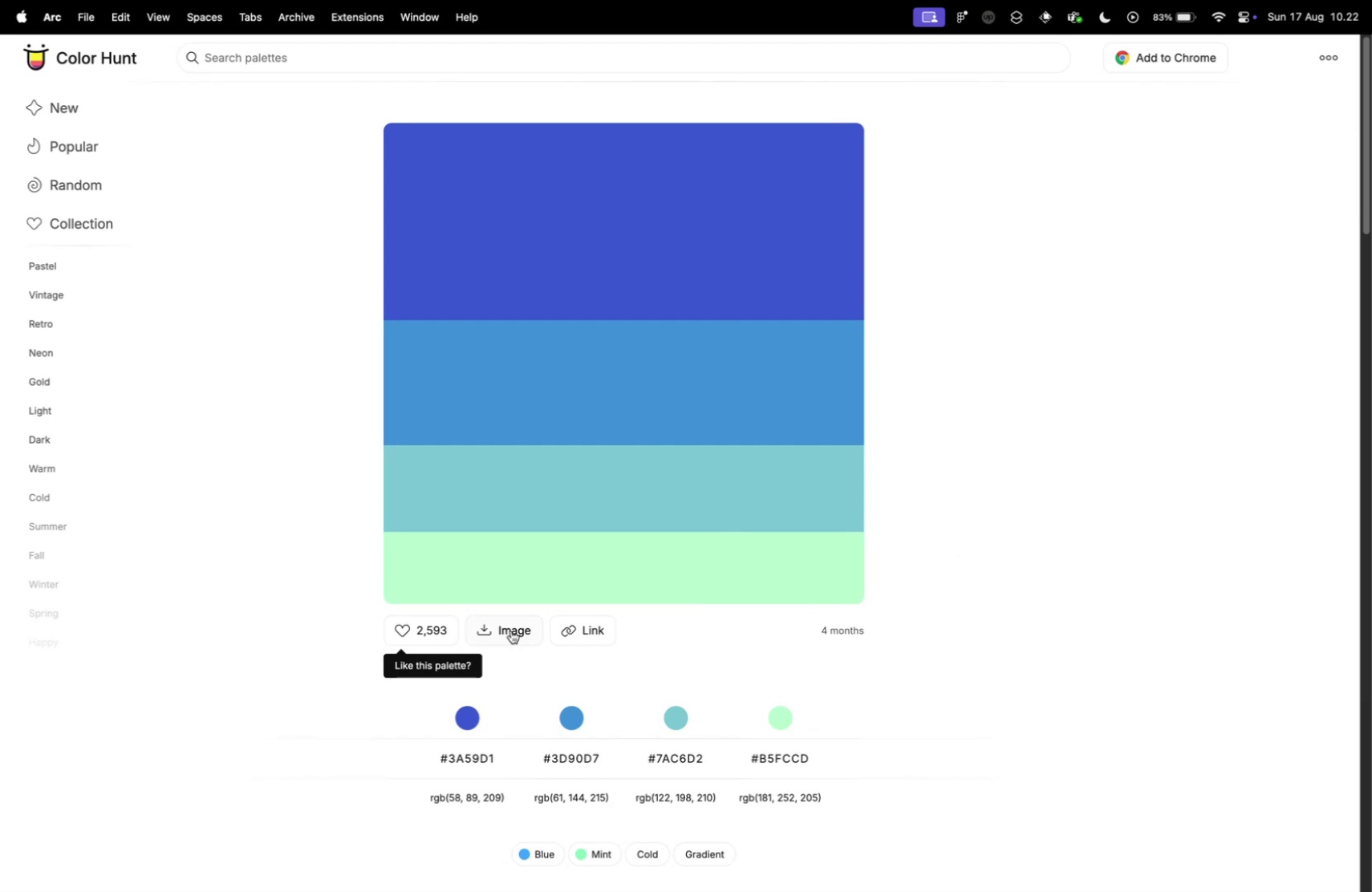 
left_click([511, 630])
 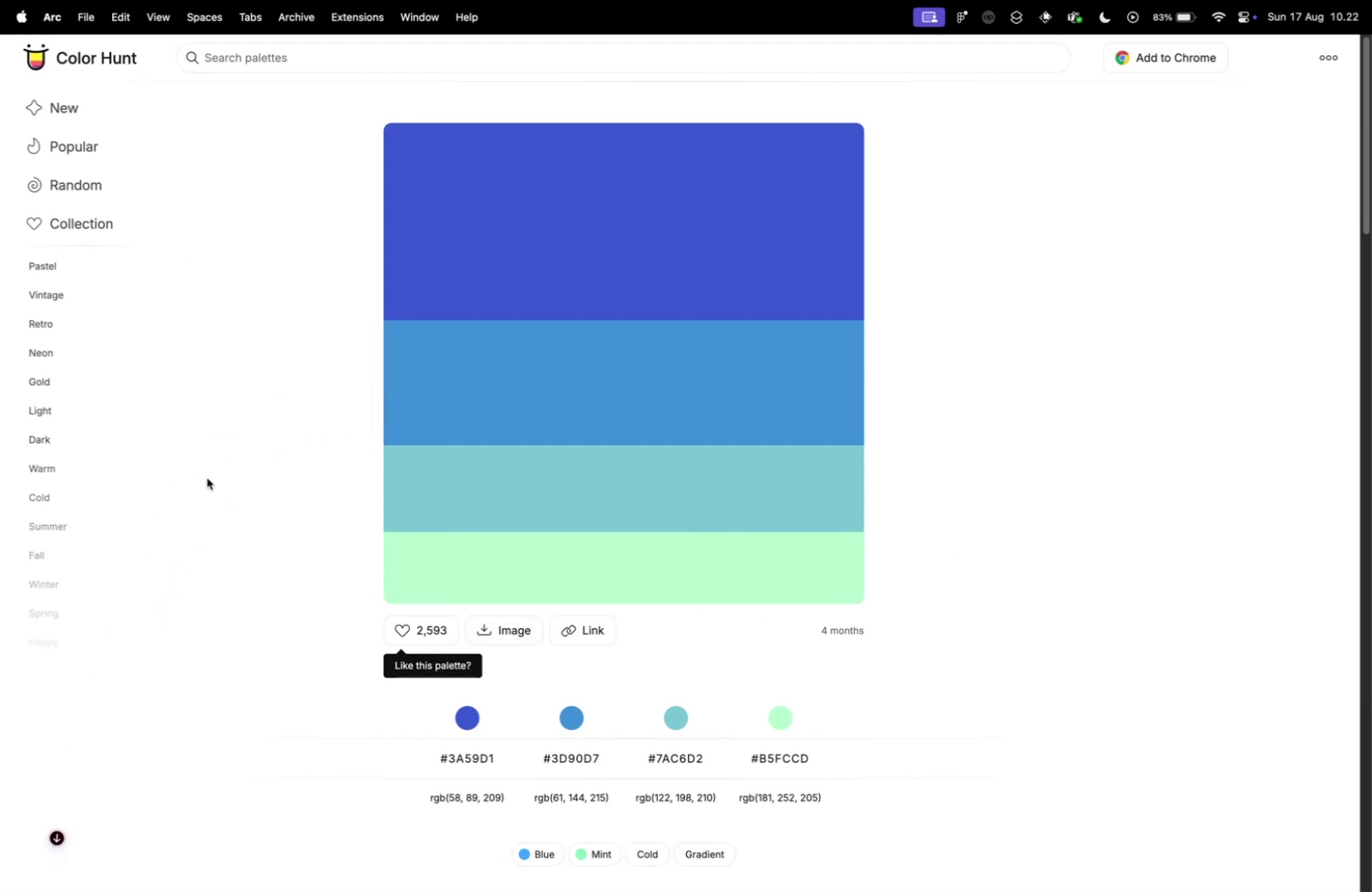 
key(Control+ControlLeft)
 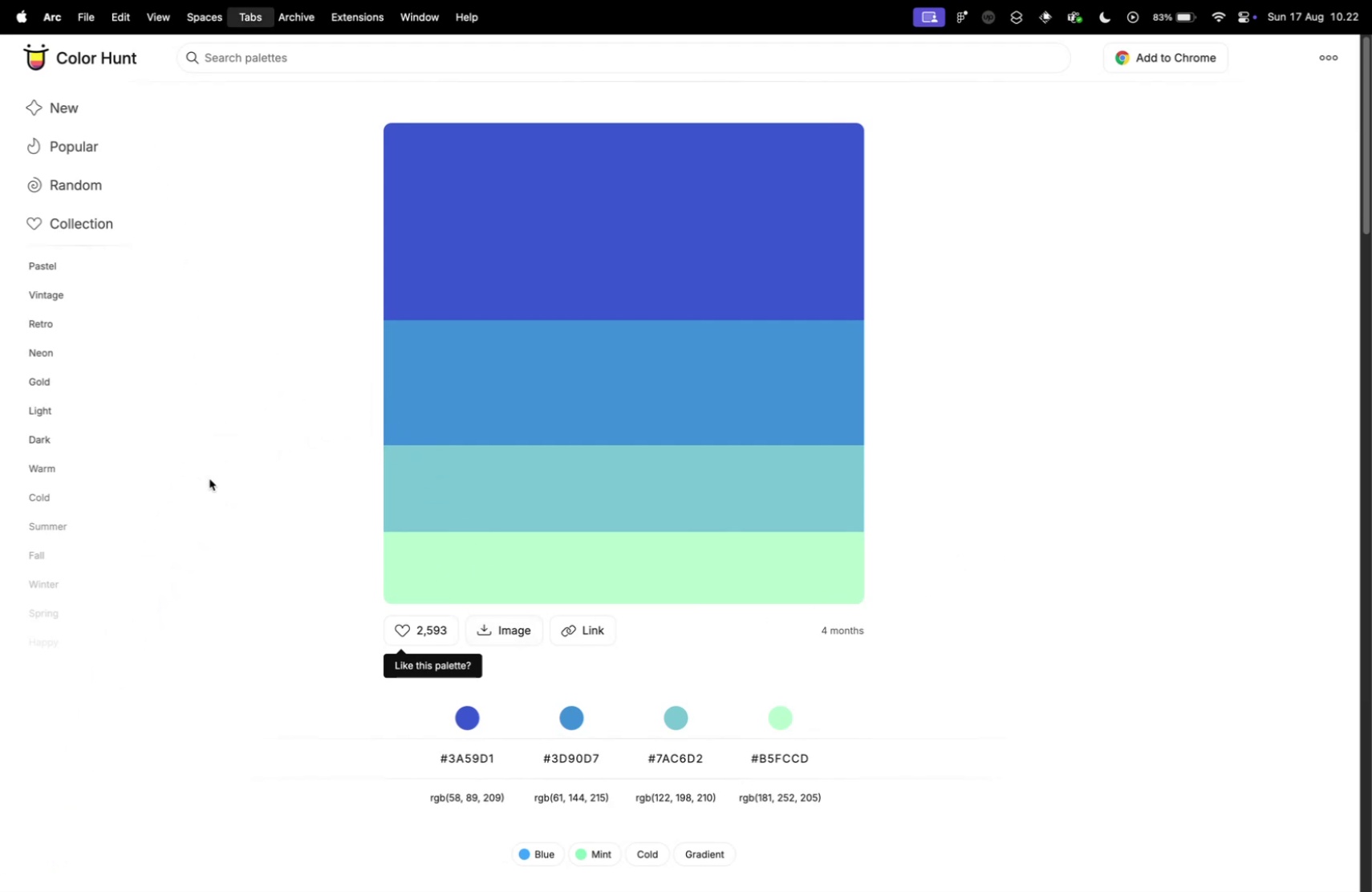 
key(Control+Tab)
 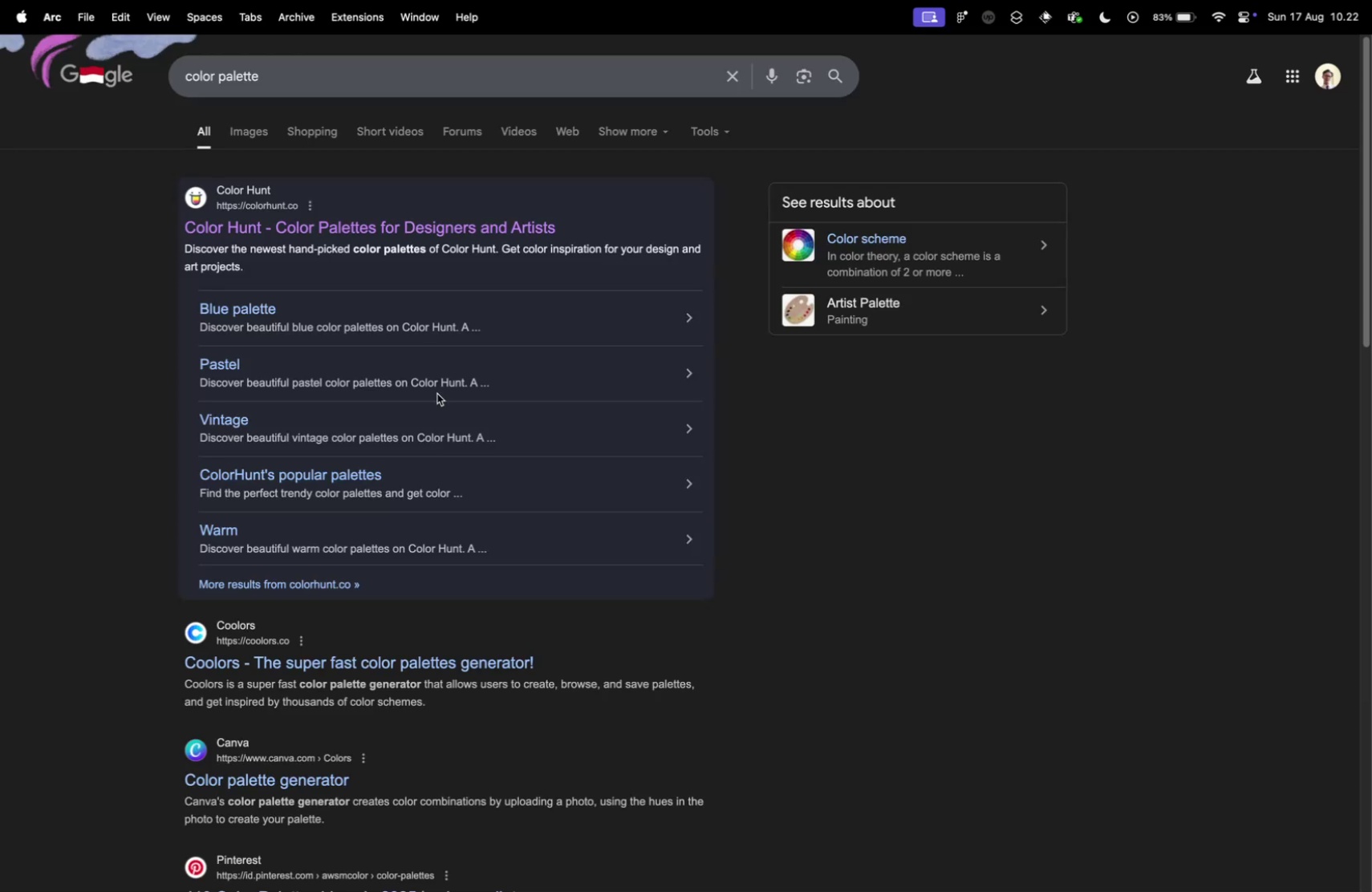 
key(Control+ControlLeft)
 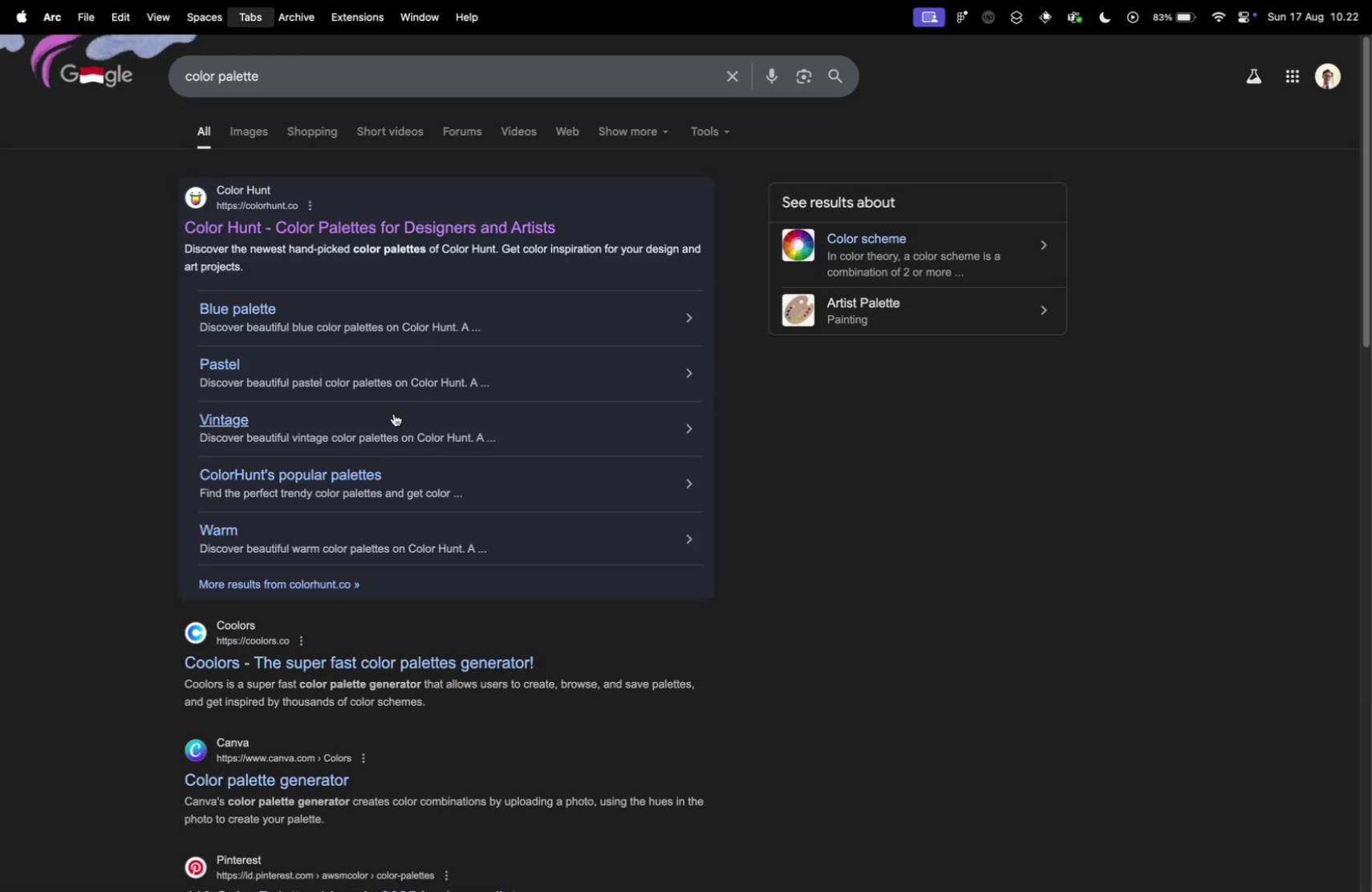 
key(Control+Tab)
 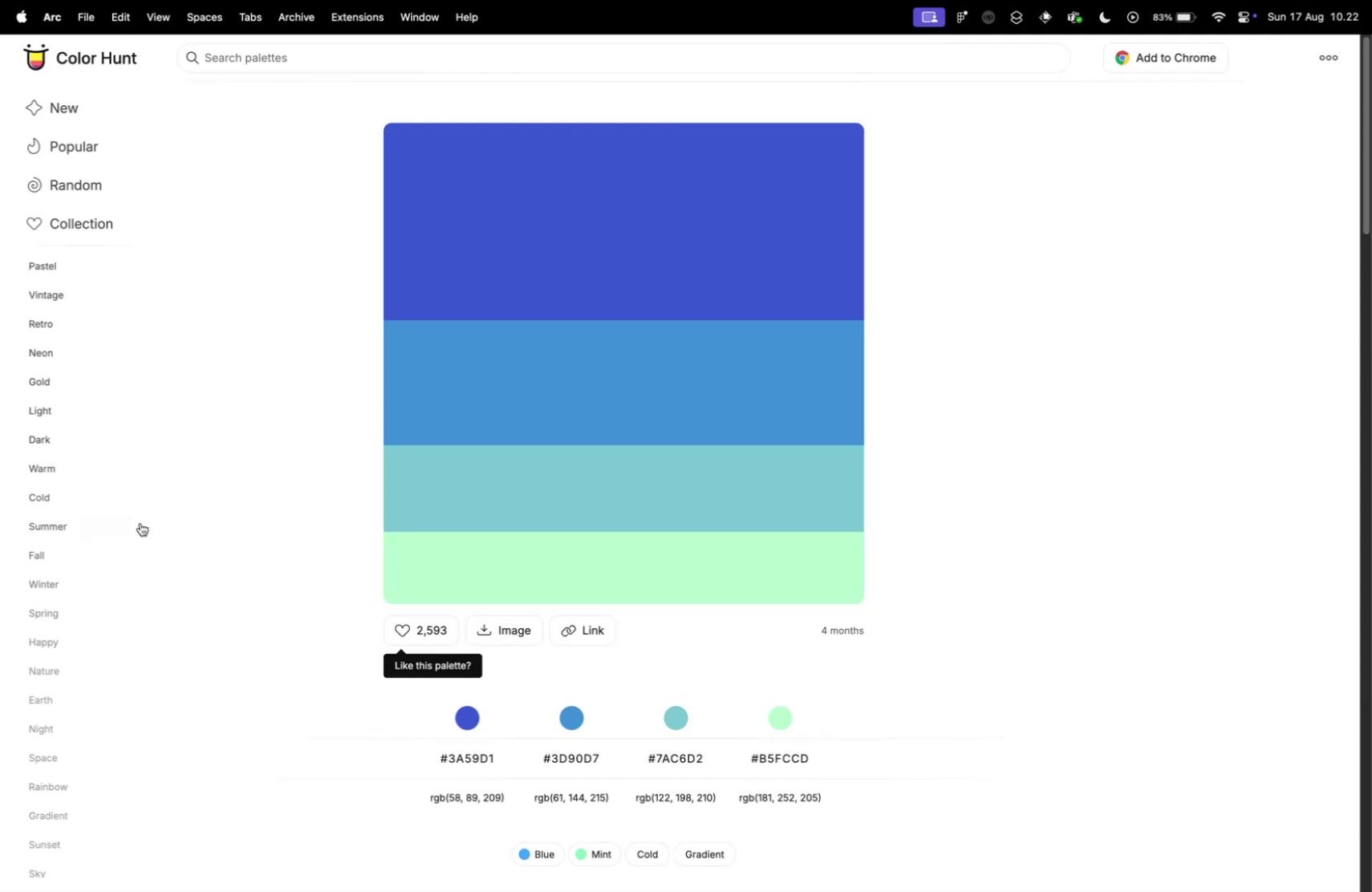 
key(Control+Tab)
 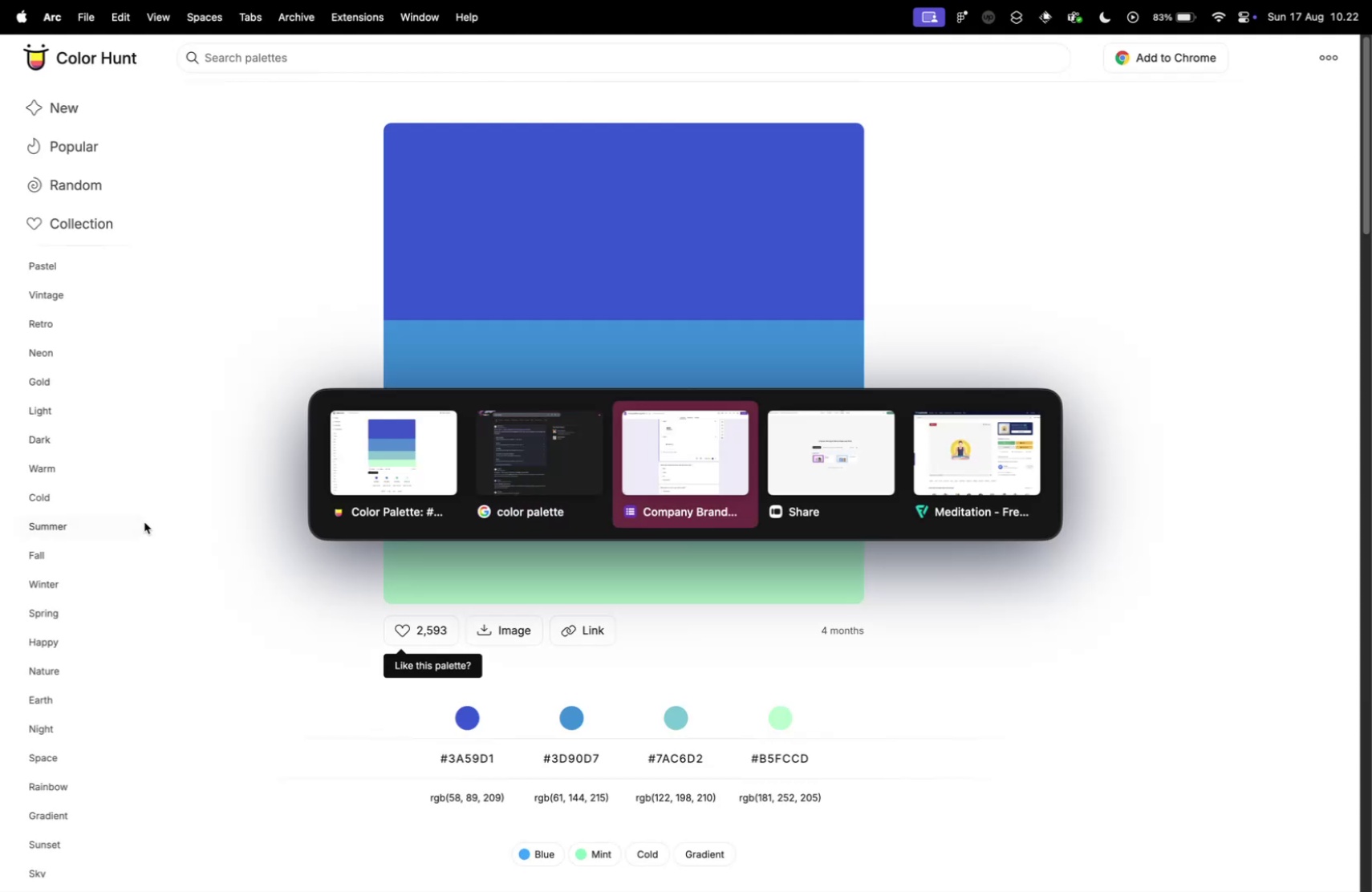 
key(Control+Tab)
 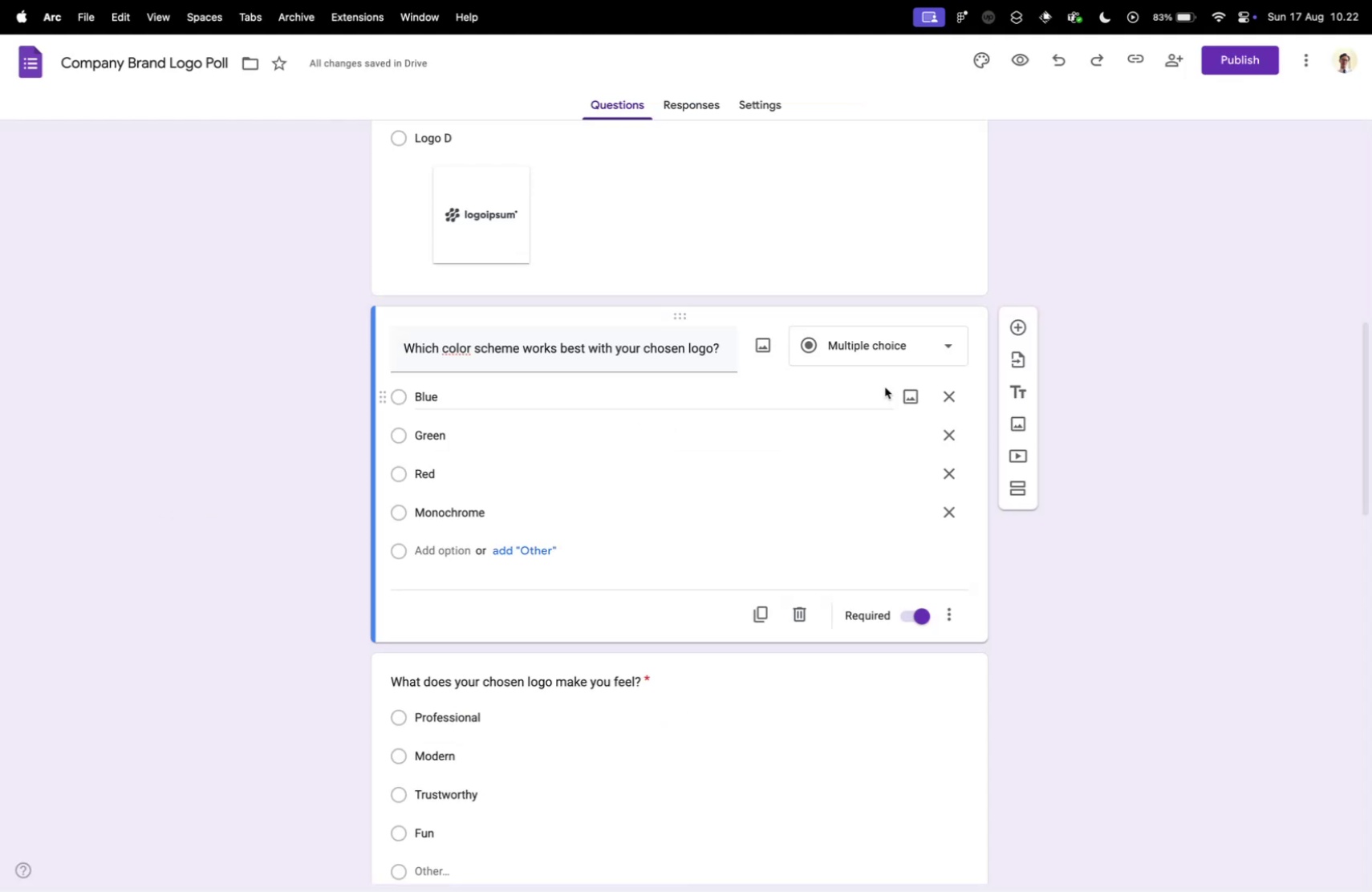 
left_click([903, 400])
 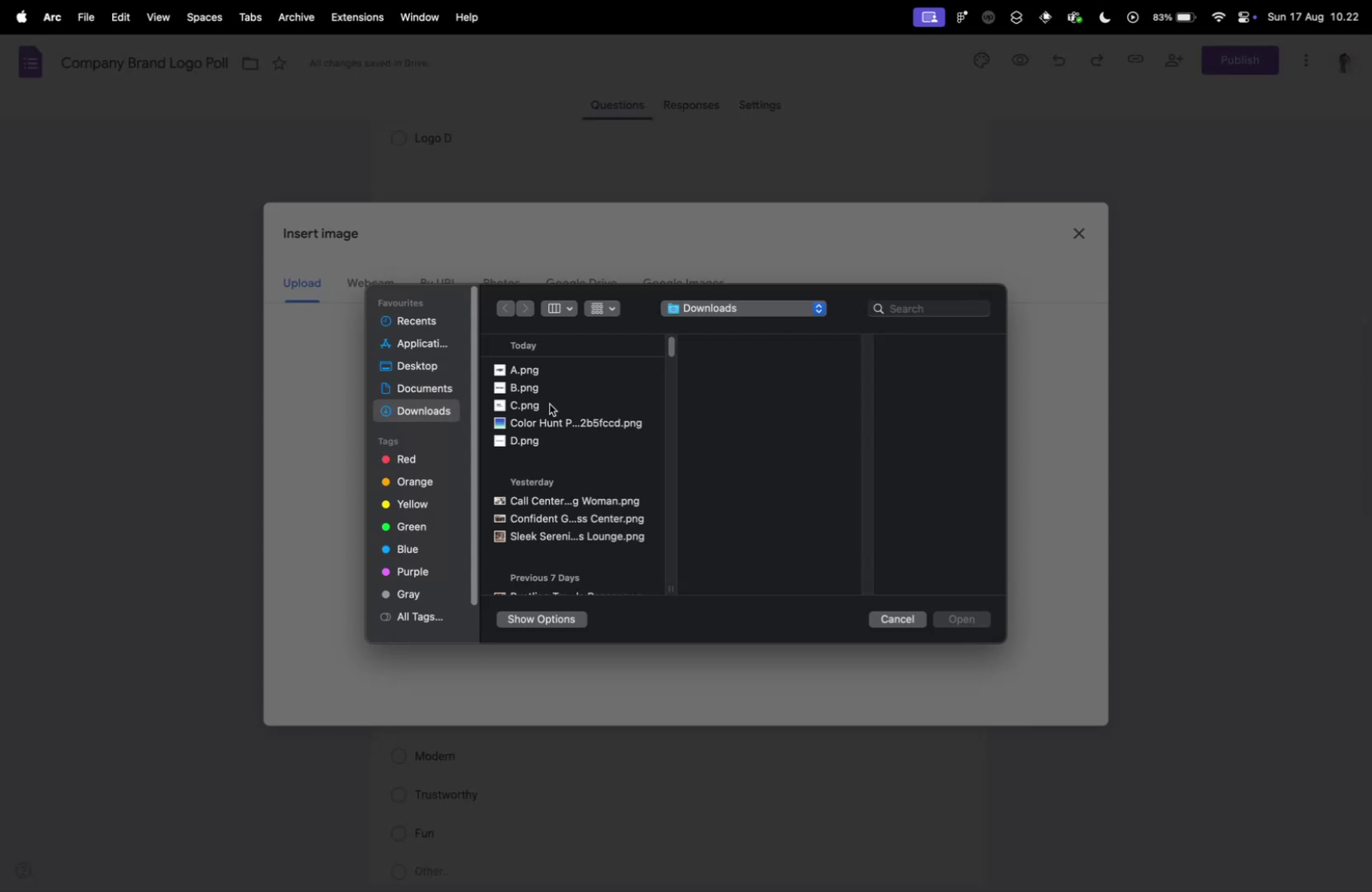 
double_click([535, 425])
 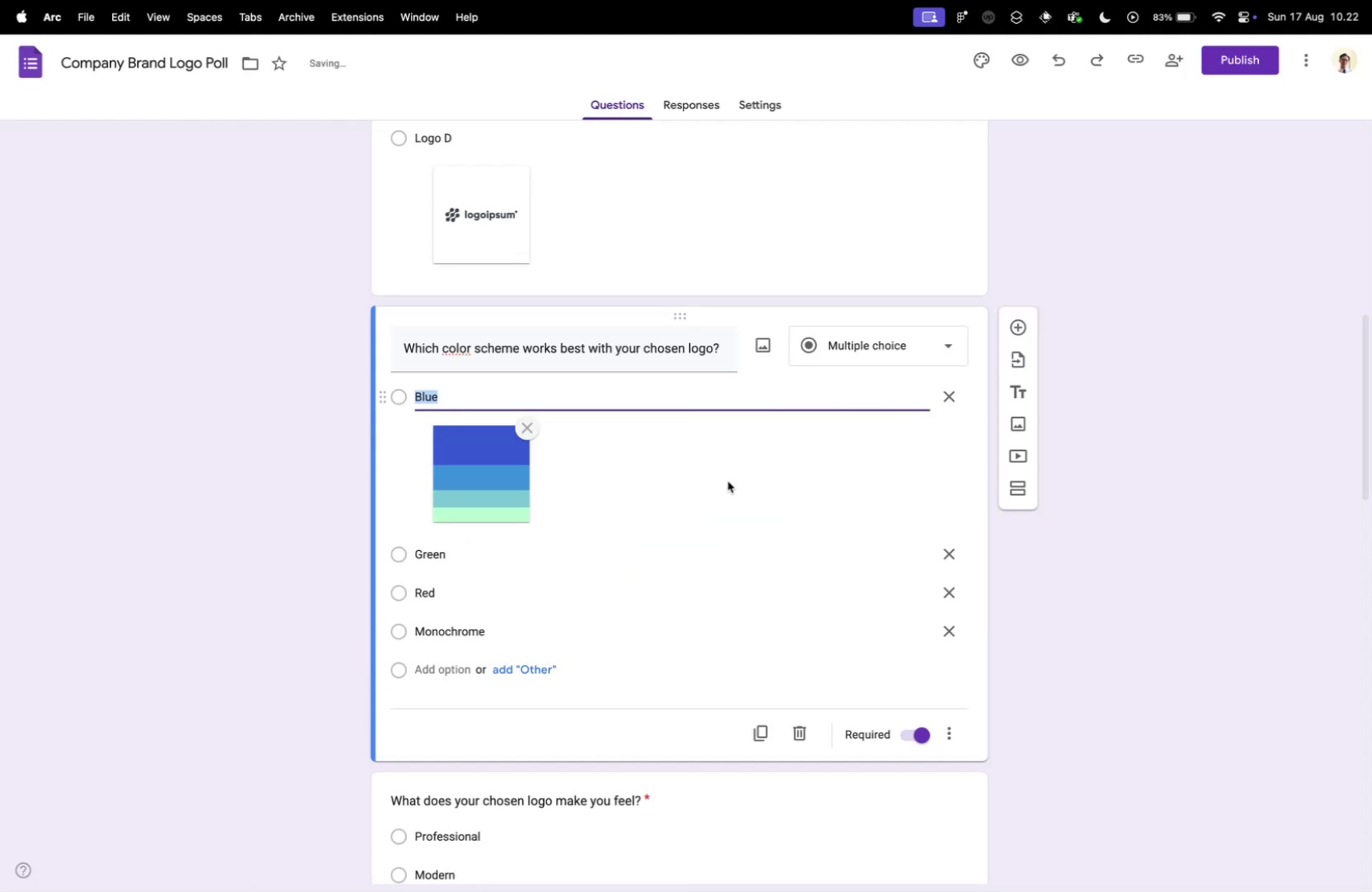 
wait(5.69)
 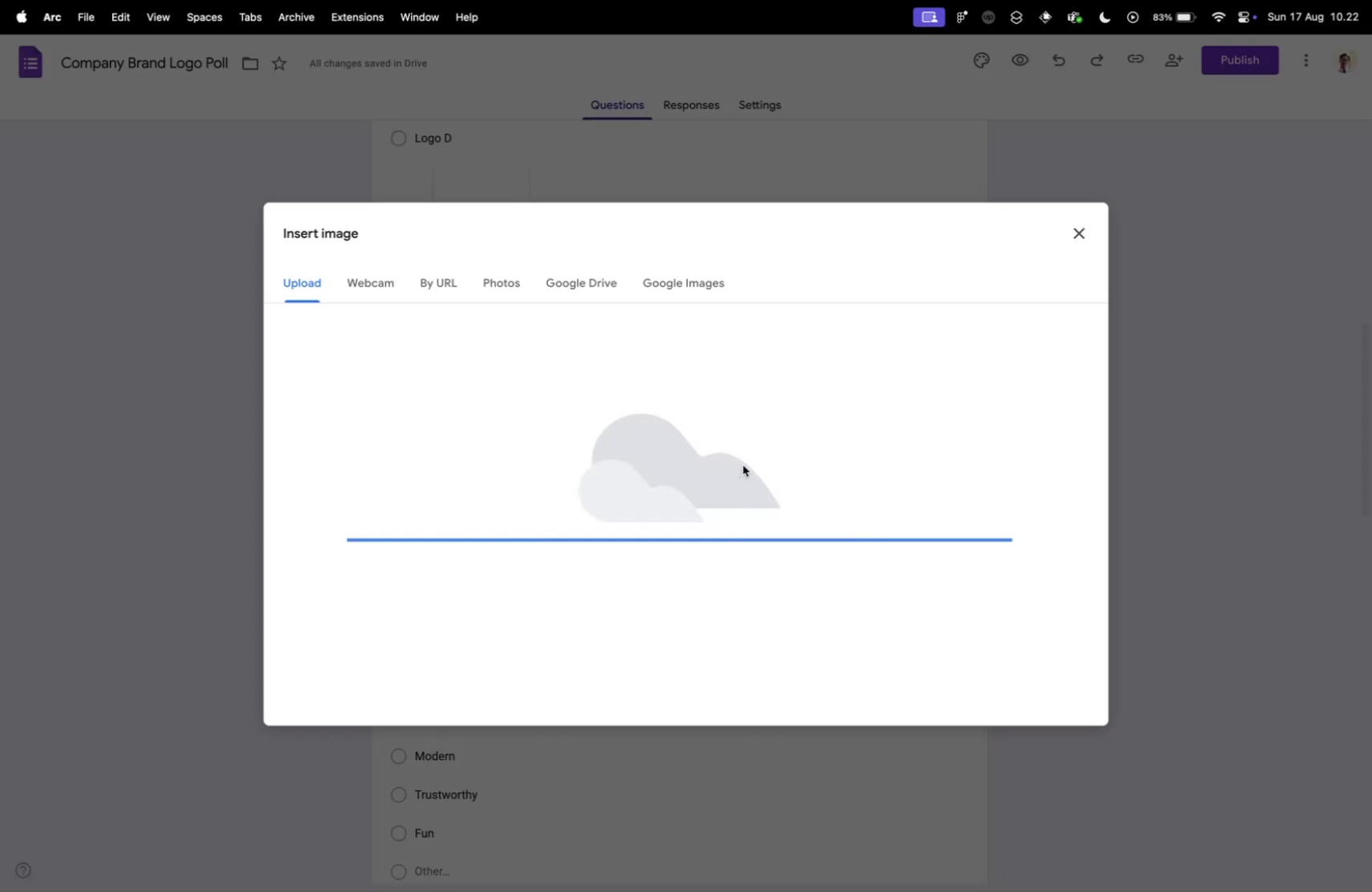 
key(Control+ControlLeft)
 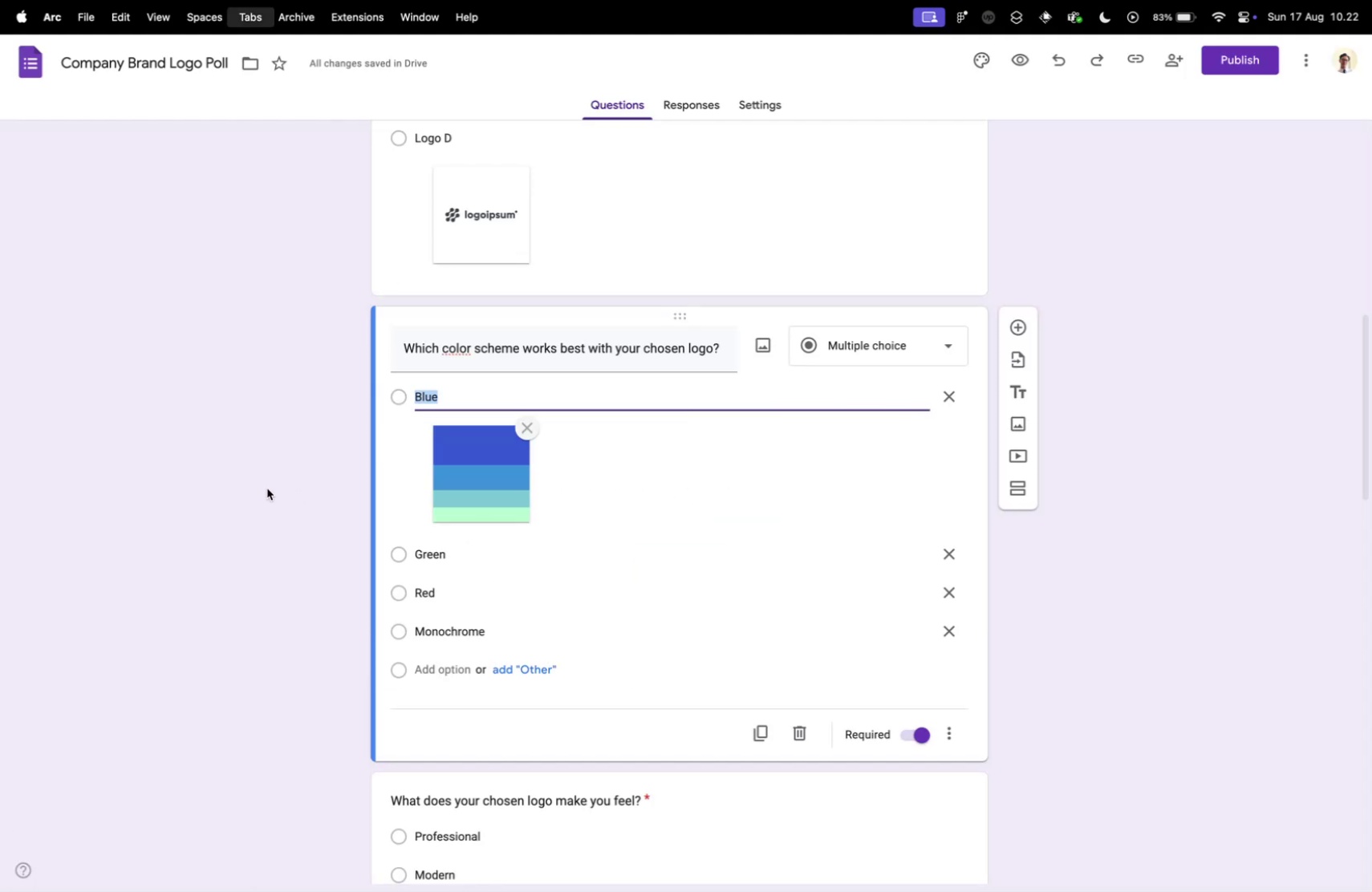 
key(Control+Tab)
 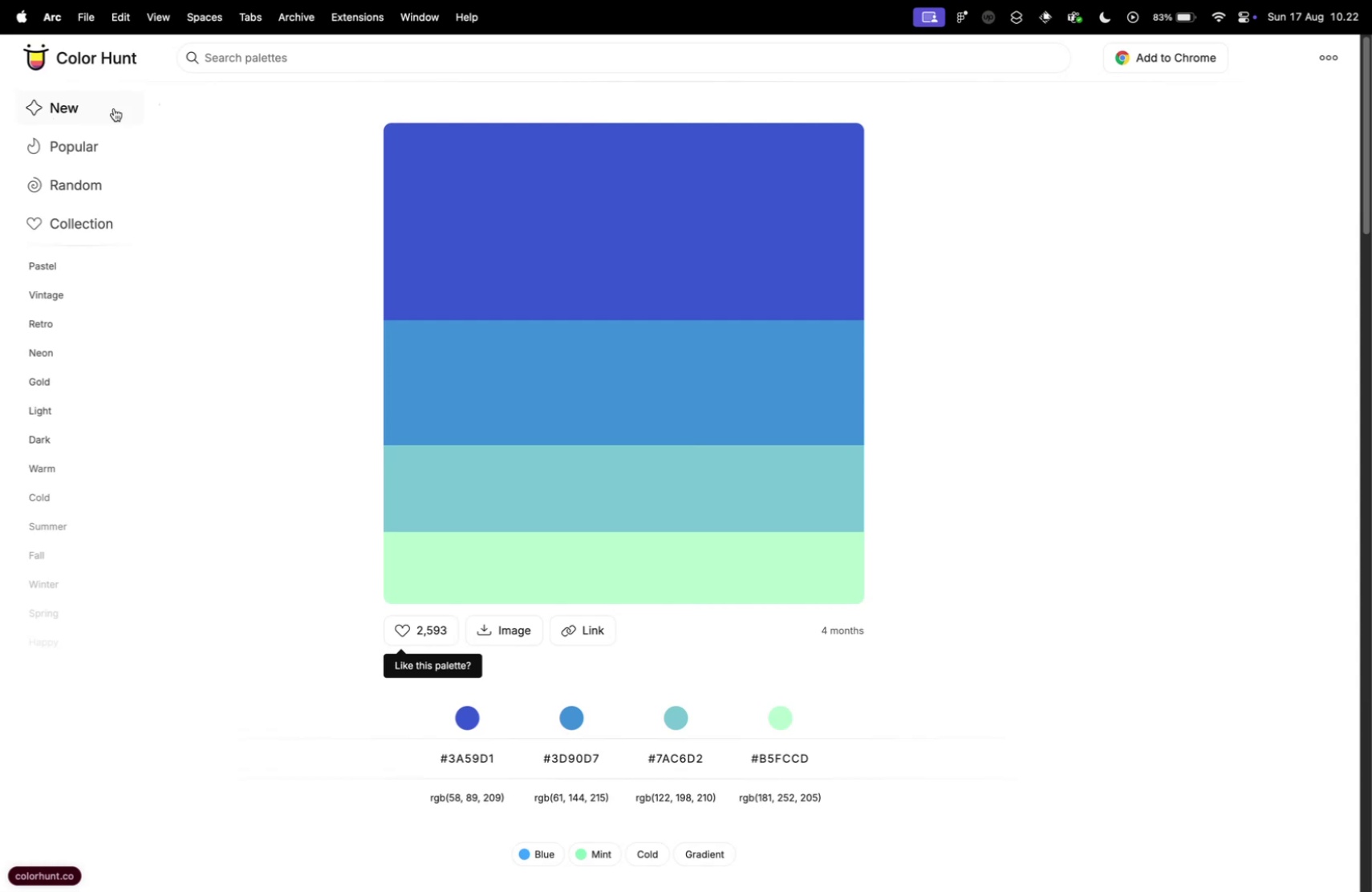 
left_click([247, 65])
 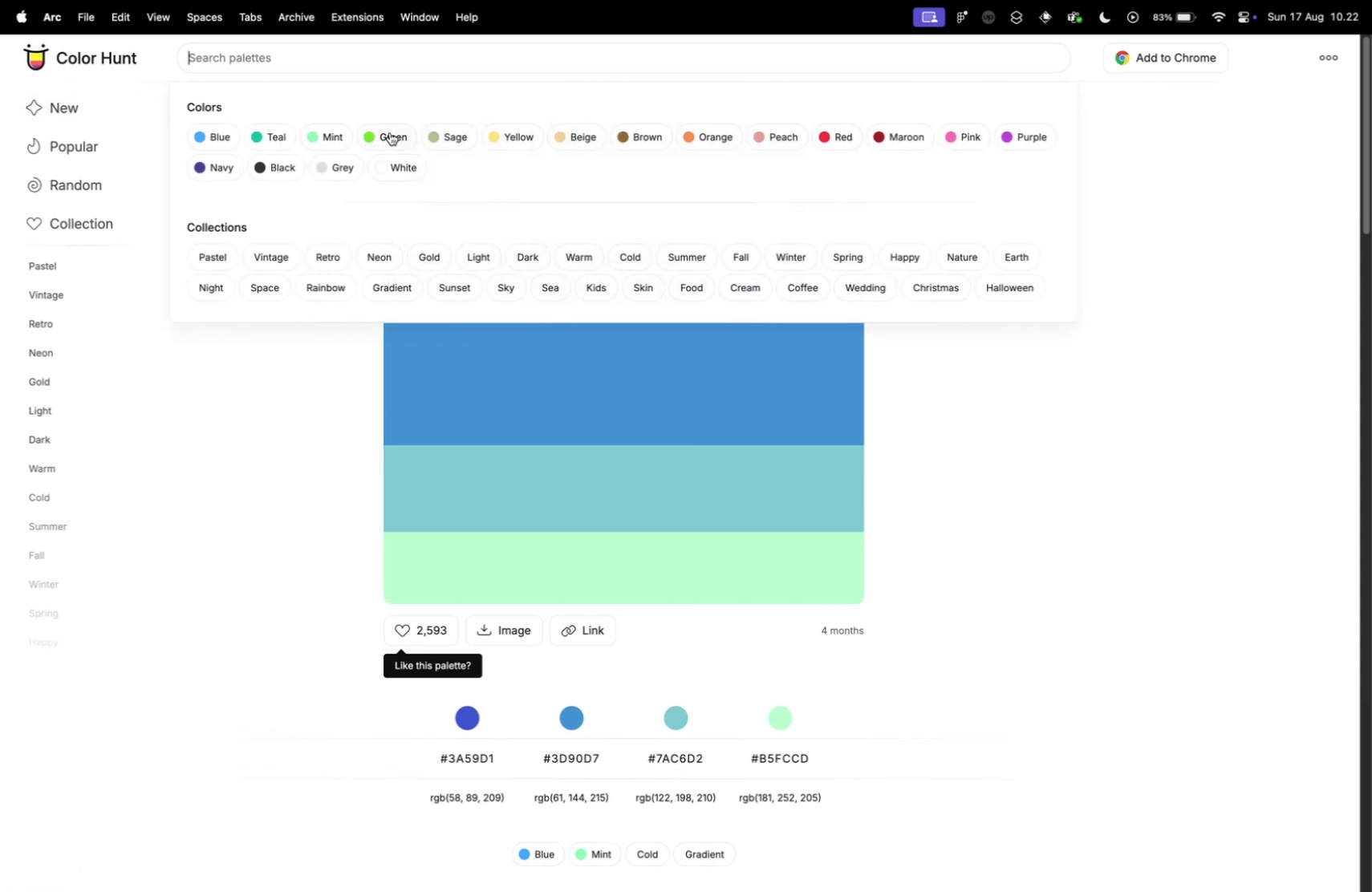 
left_click([389, 132])
 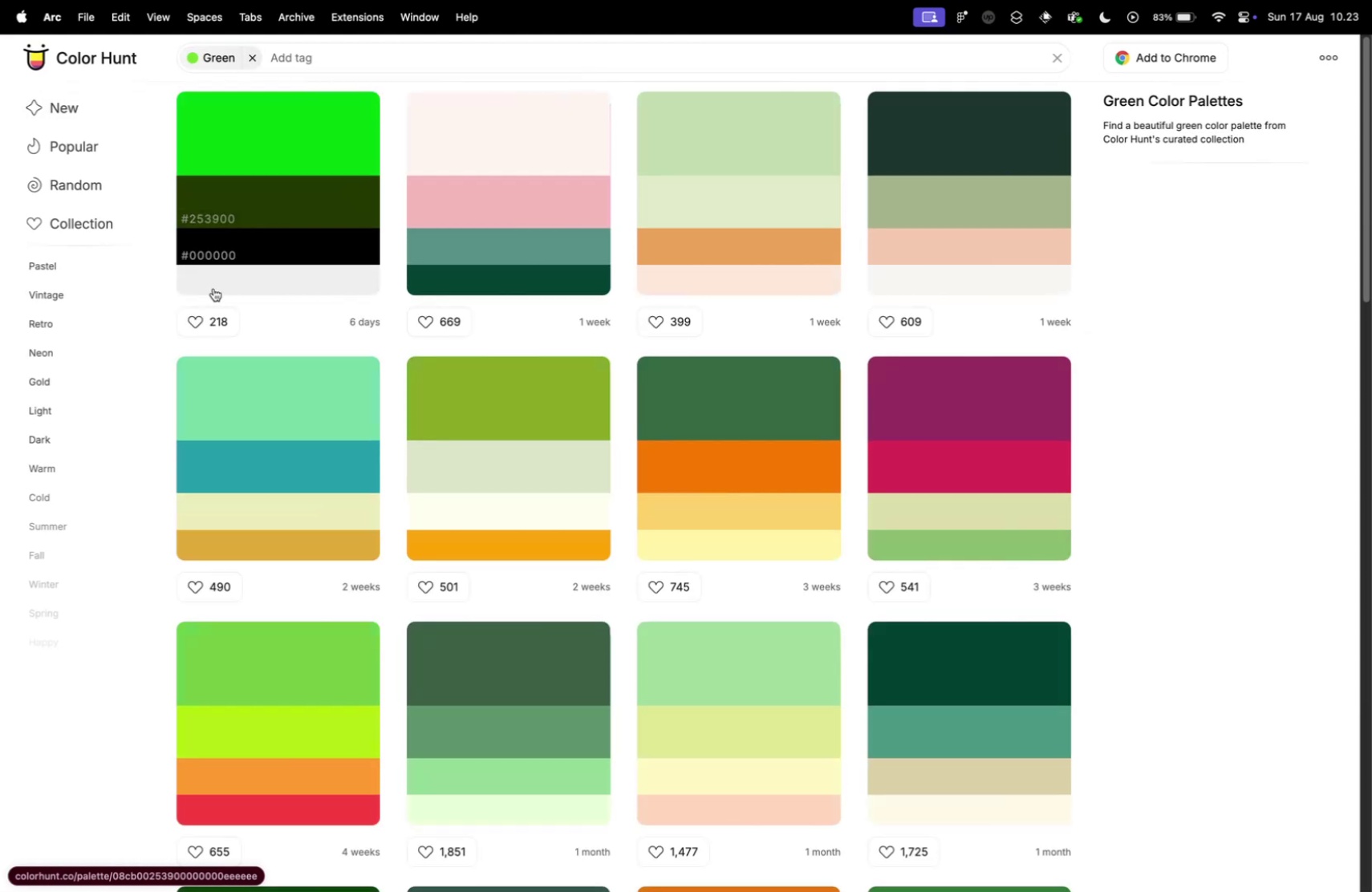 
scroll: coordinate [159, 339], scroll_direction: down, amount: 36.0
 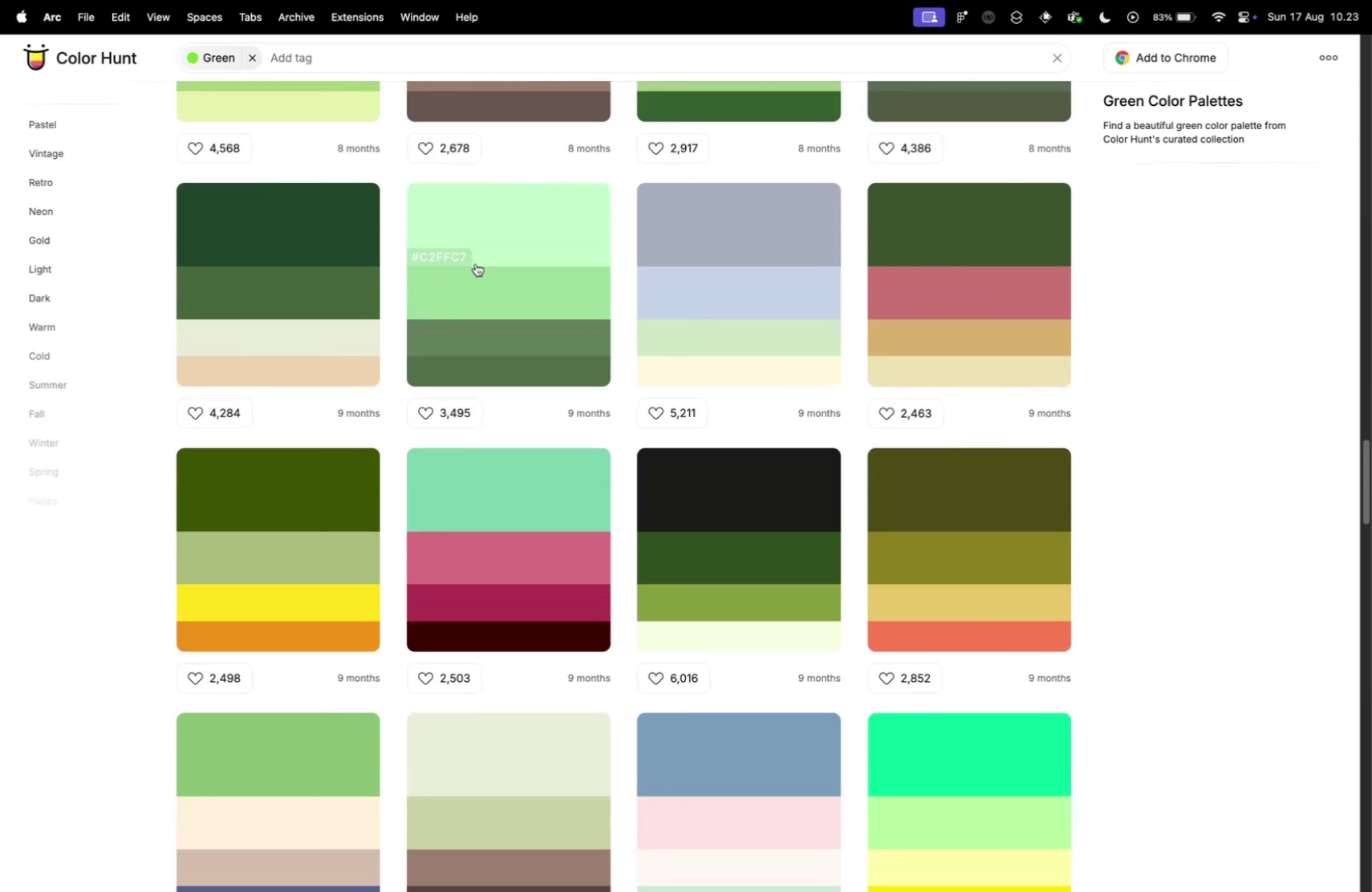 
scroll: coordinate [899, 408], scroll_direction: up, amount: 16.0
 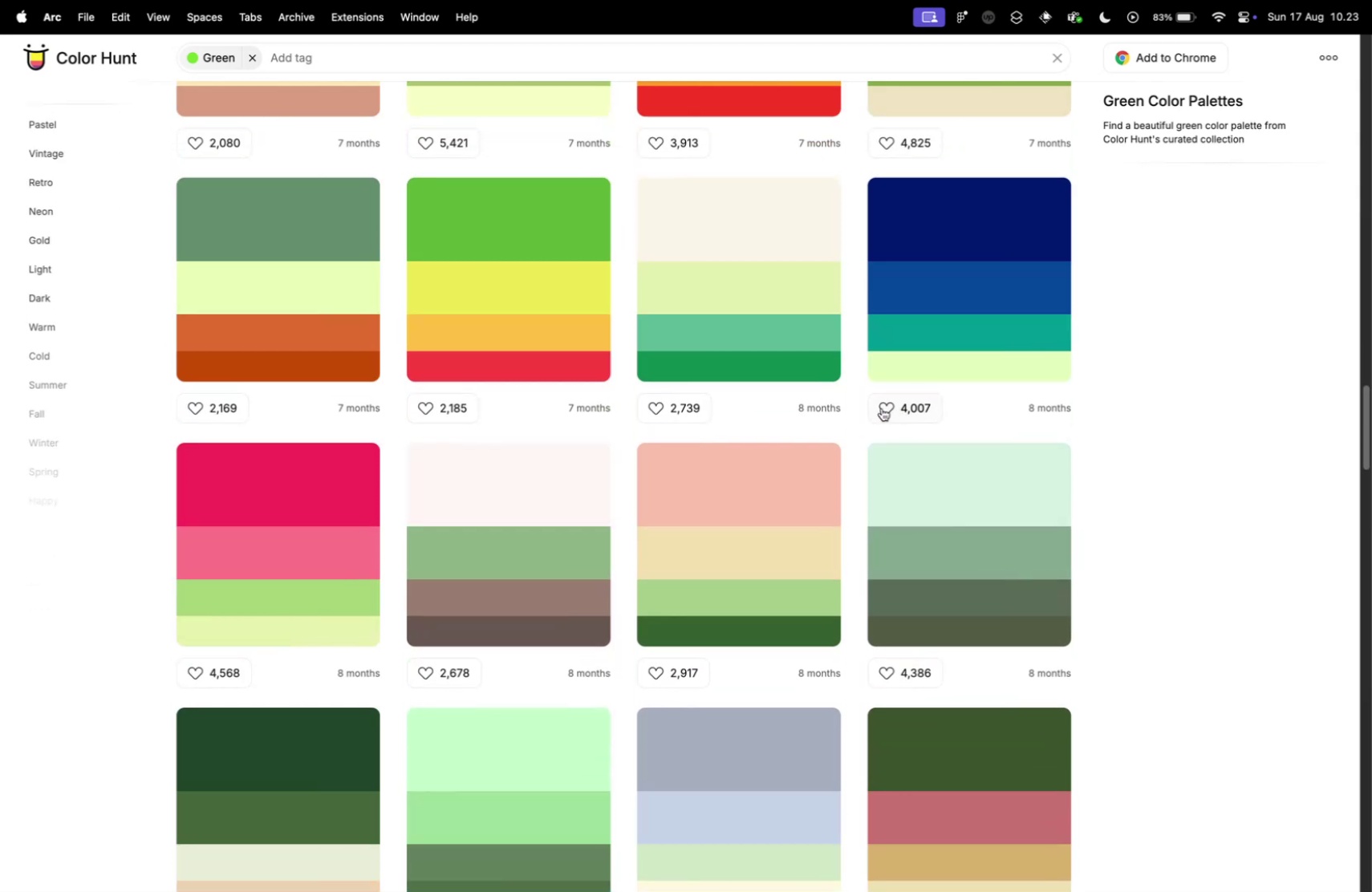 
scroll: coordinate [531, 417], scroll_direction: down, amount: 75.0
 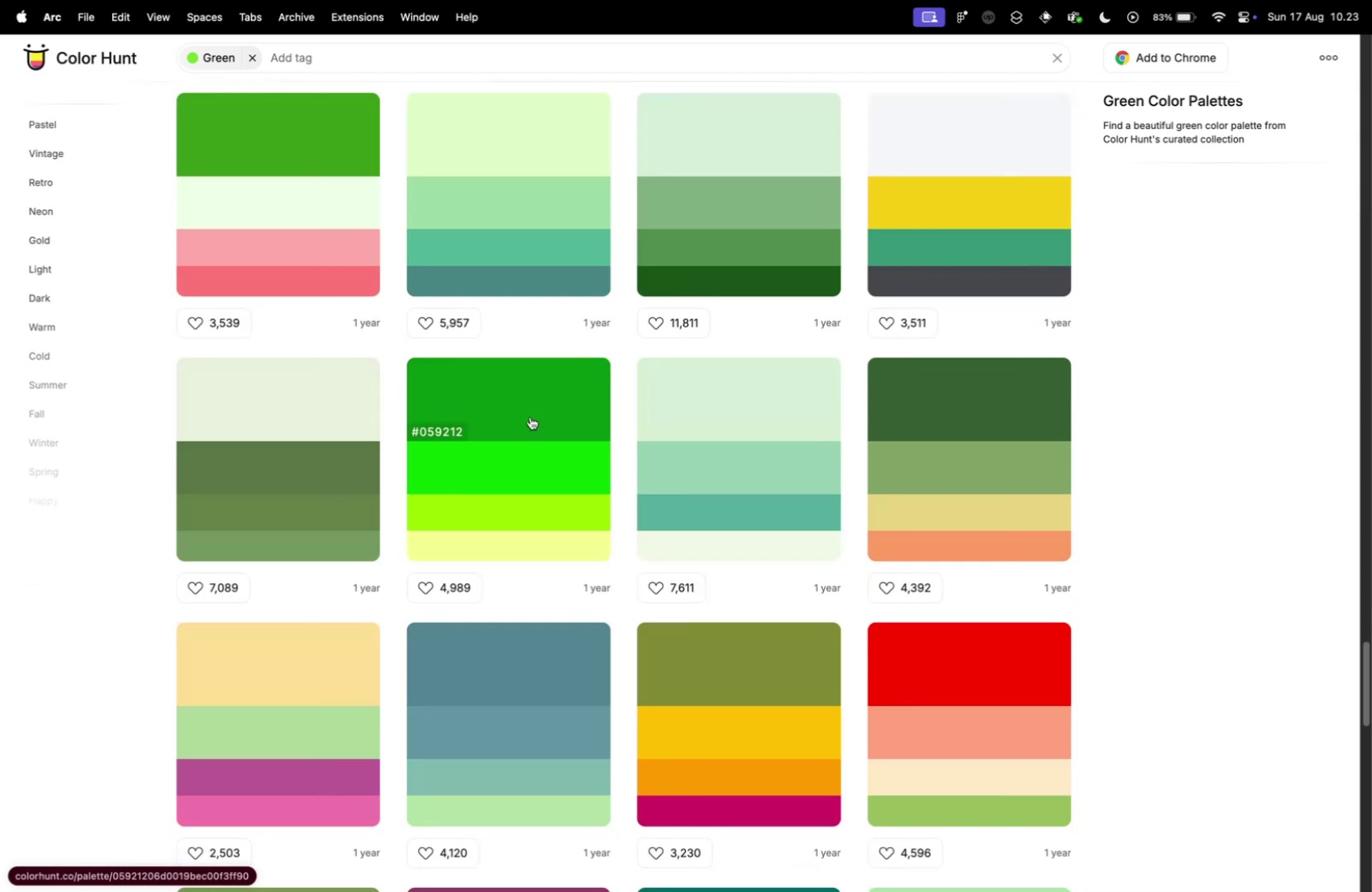 
scroll: coordinate [531, 414], scroll_direction: up, amount: 33.0
 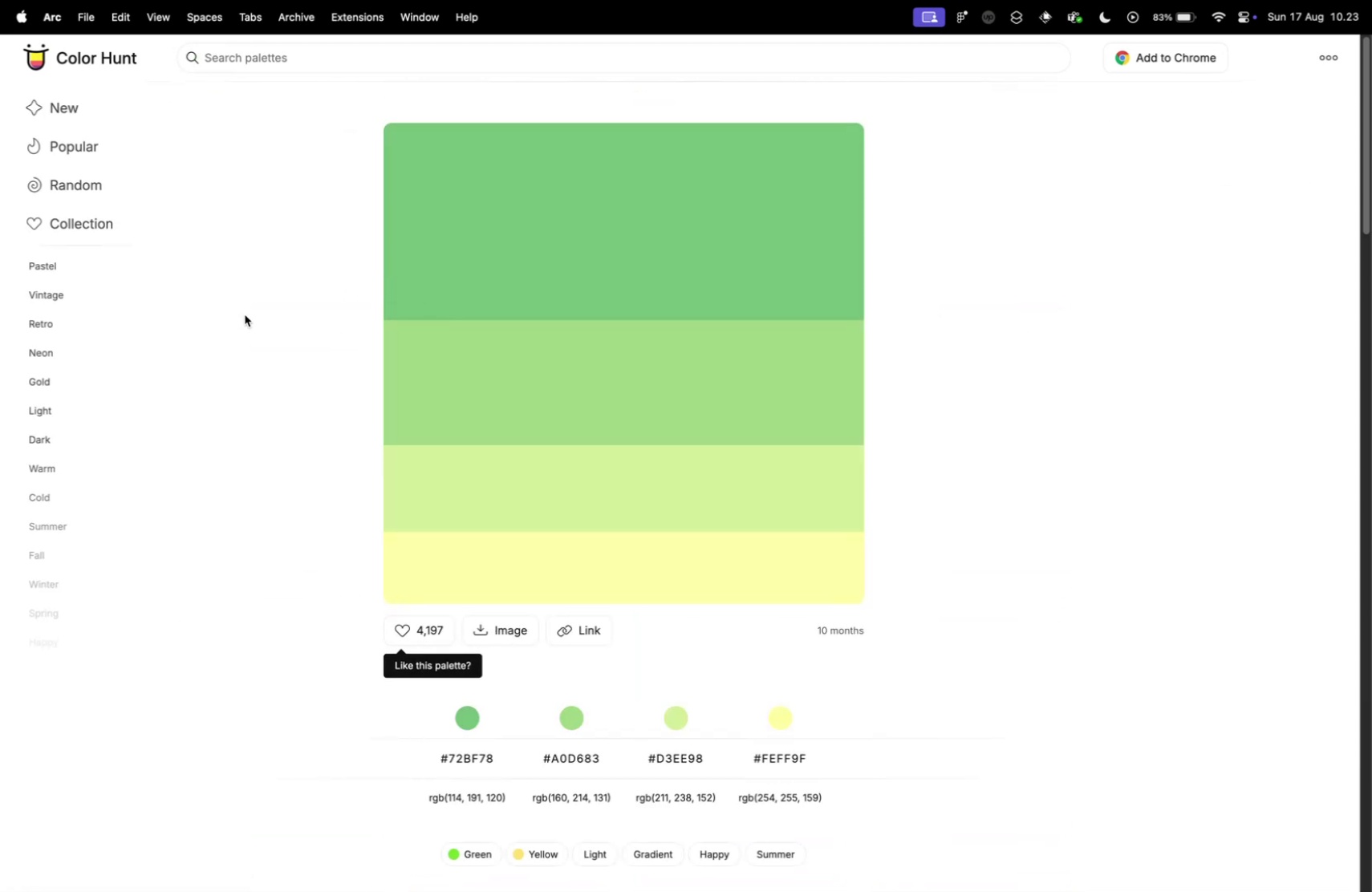 
left_click([508, 635])
 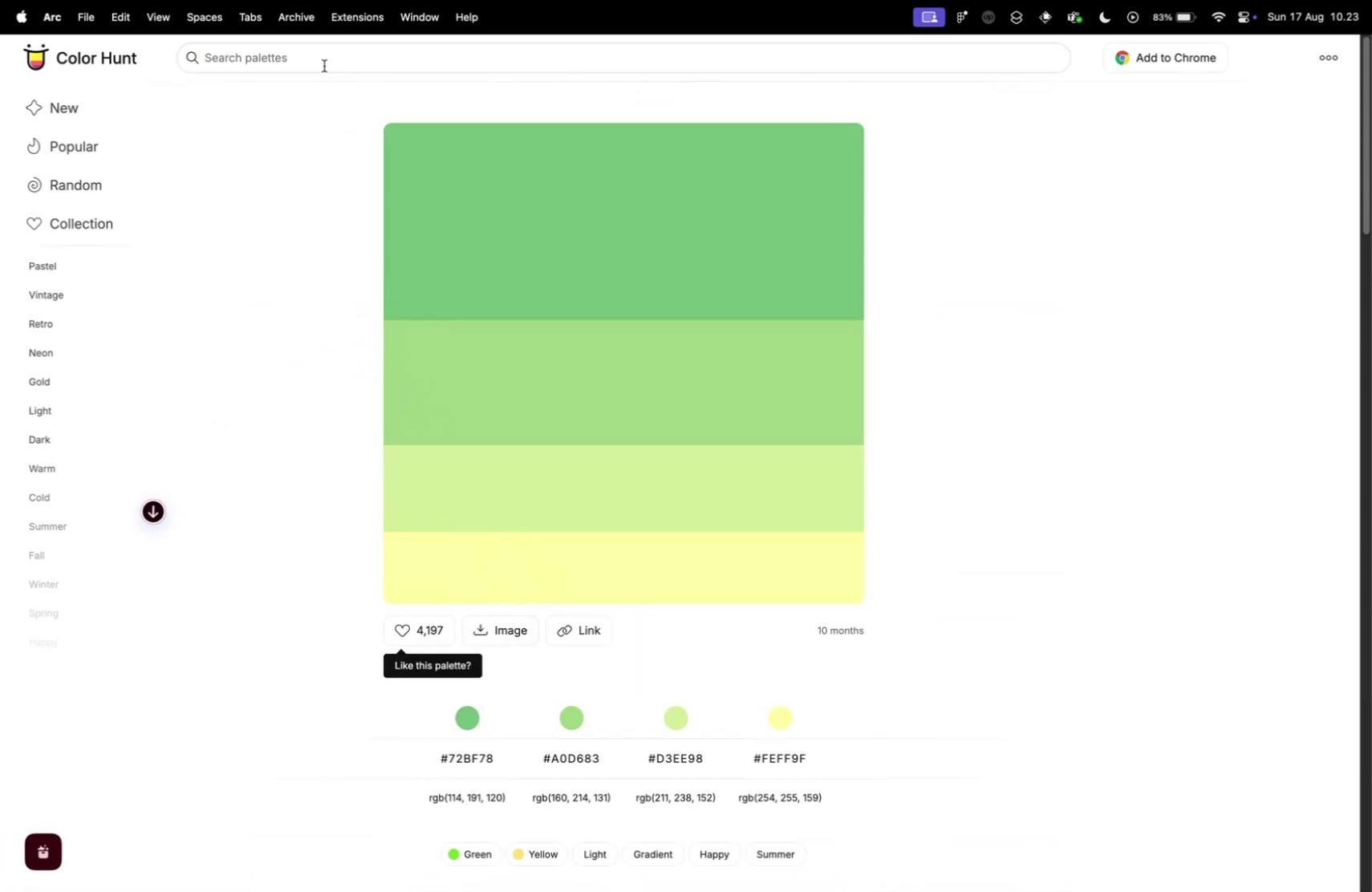 
left_click([324, 59])
 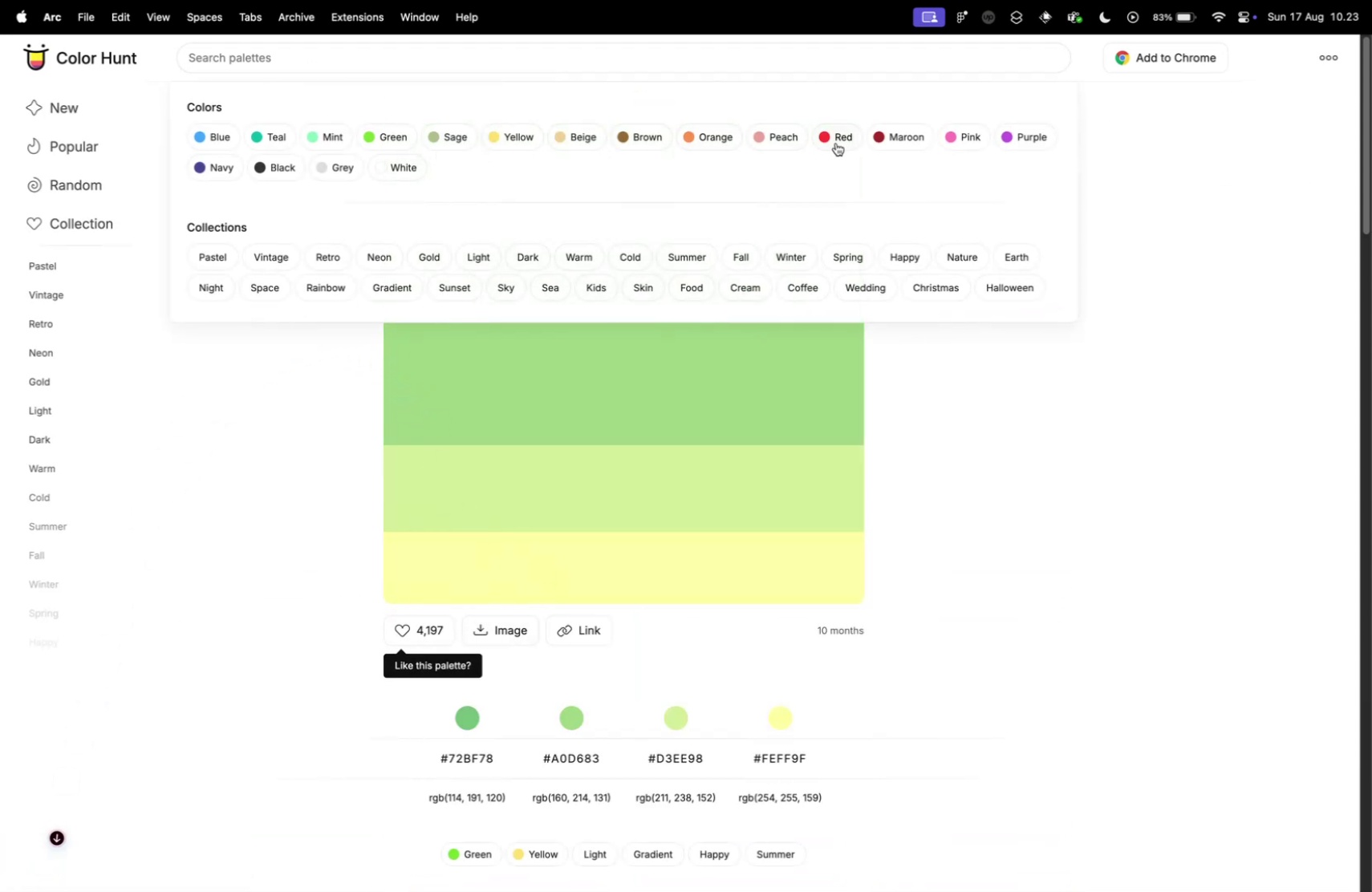 
left_click([836, 143])
 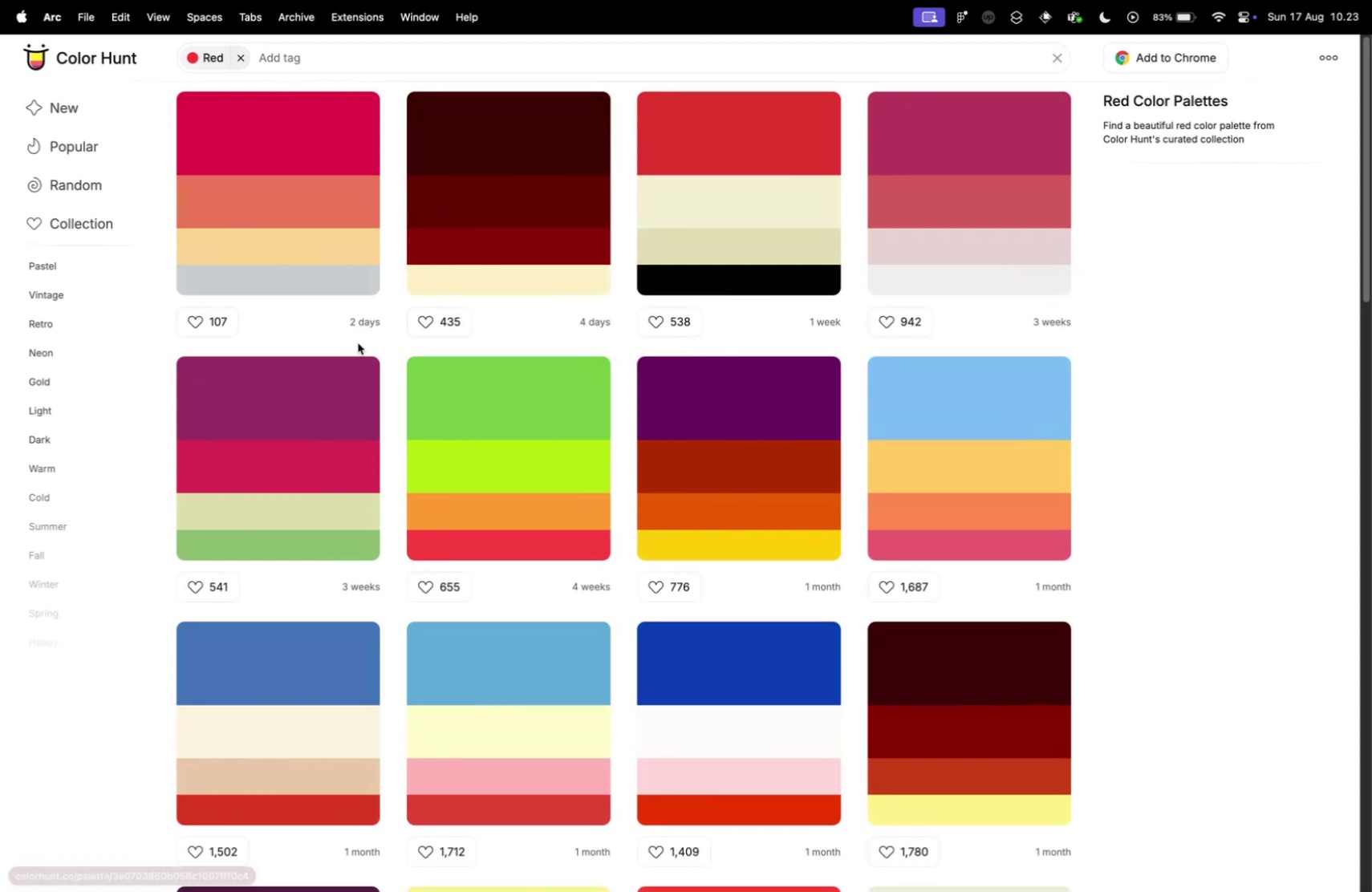 
scroll: coordinate [371, 357], scroll_direction: up, amount: 15.0
 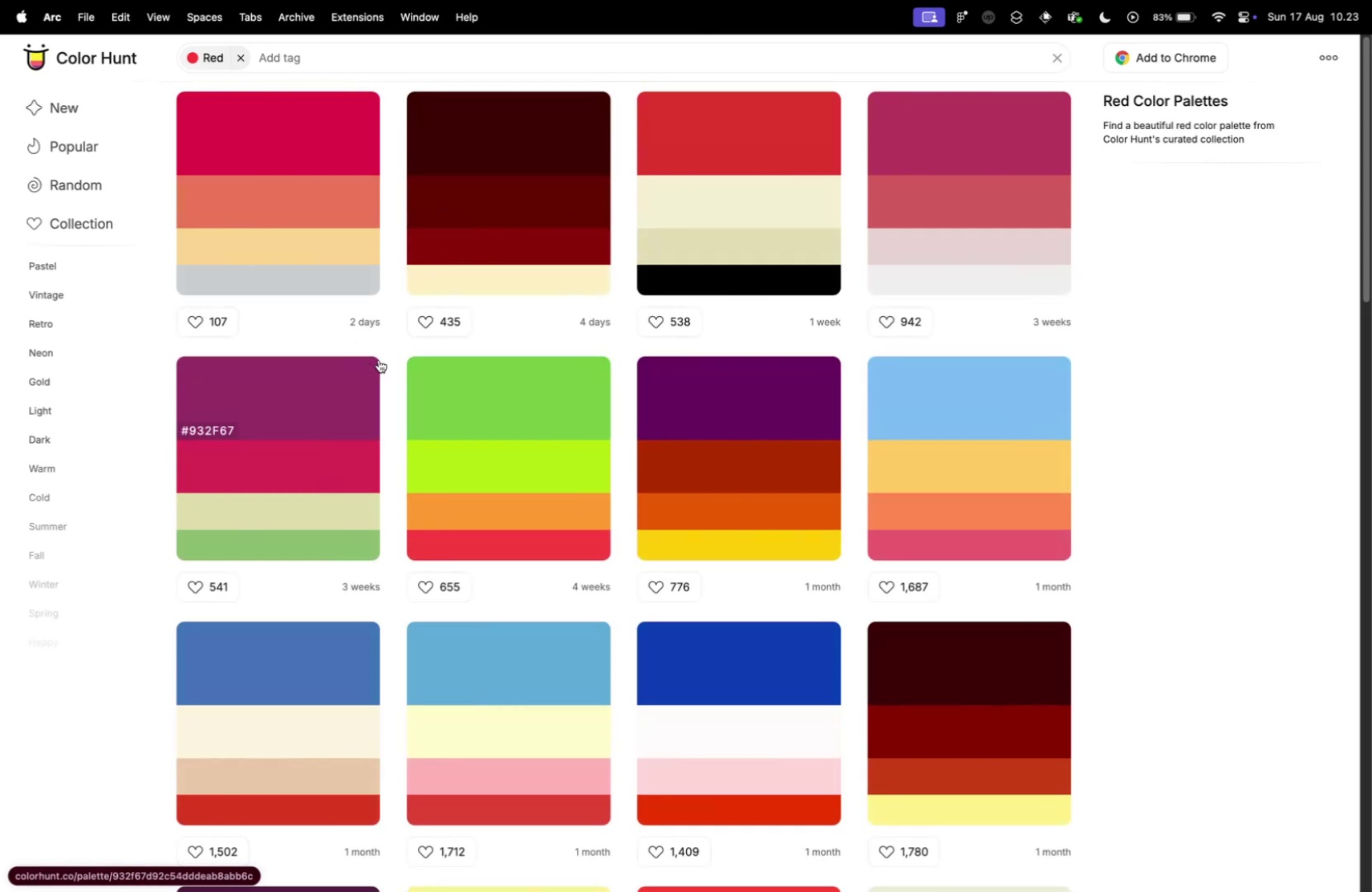 
scroll: coordinate [379, 359], scroll_direction: down, amount: 7.0
 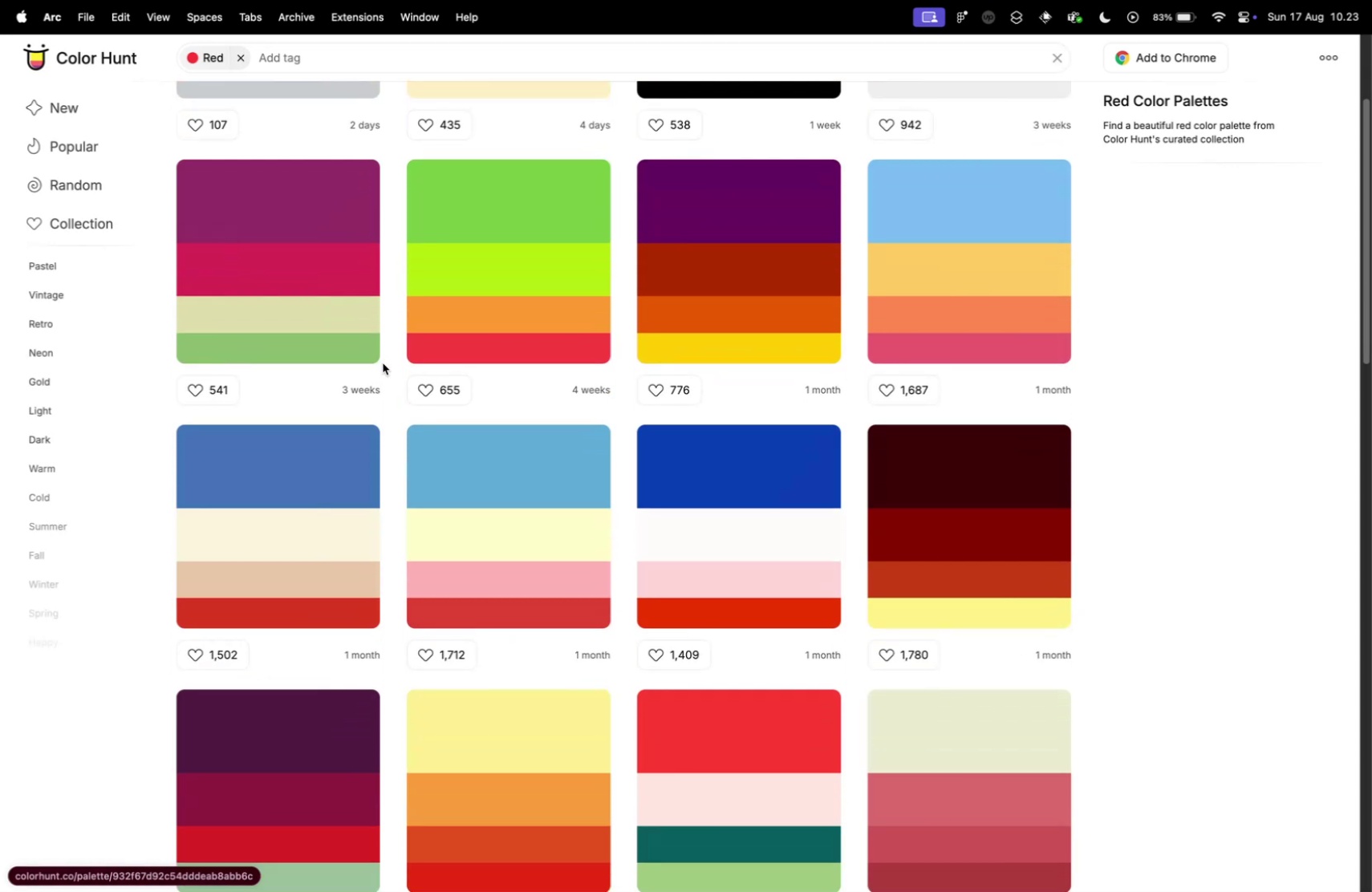 
scroll: coordinate [380, 274], scroll_direction: up, amount: 20.0
 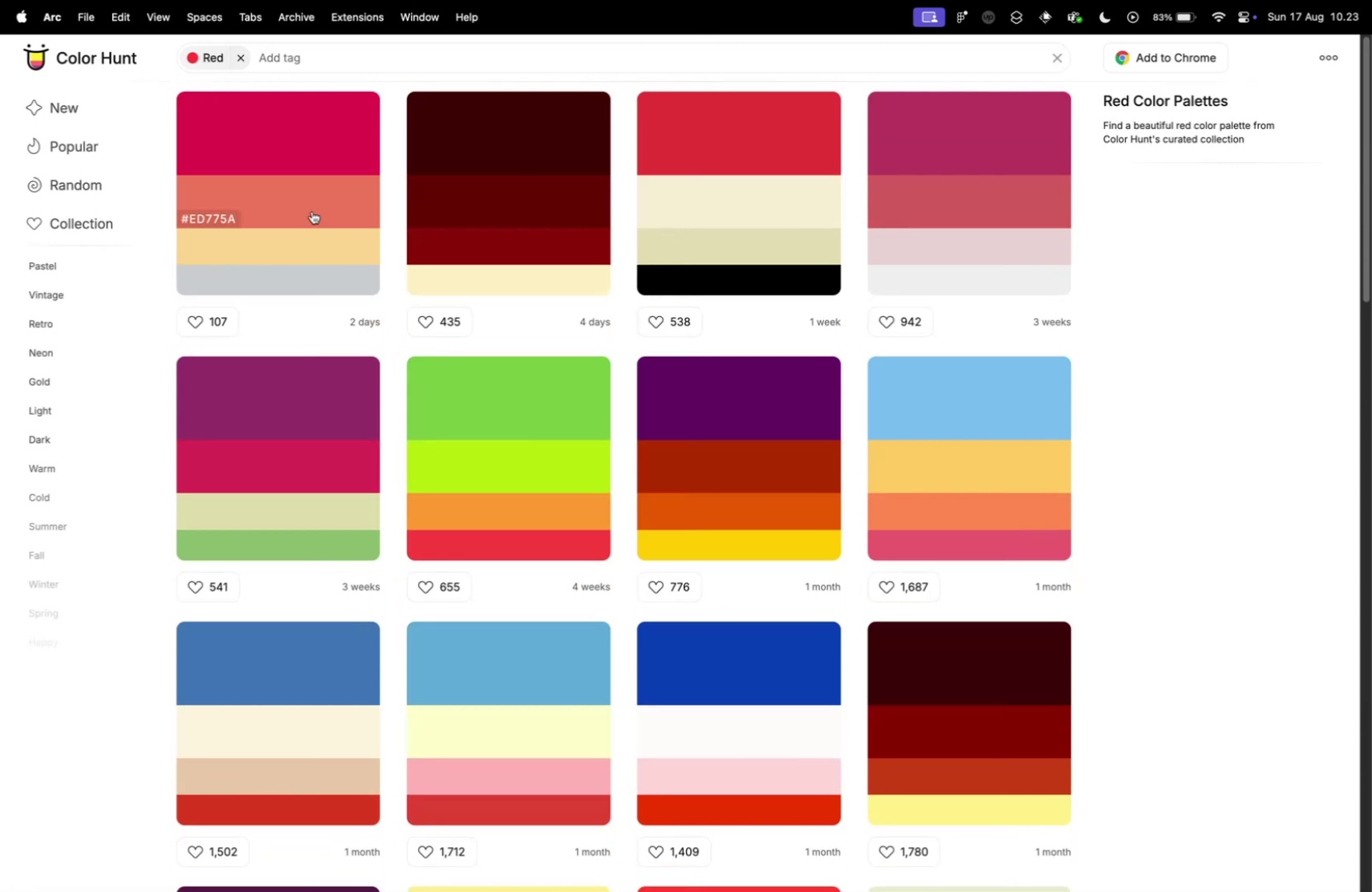 
left_click([312, 211])
 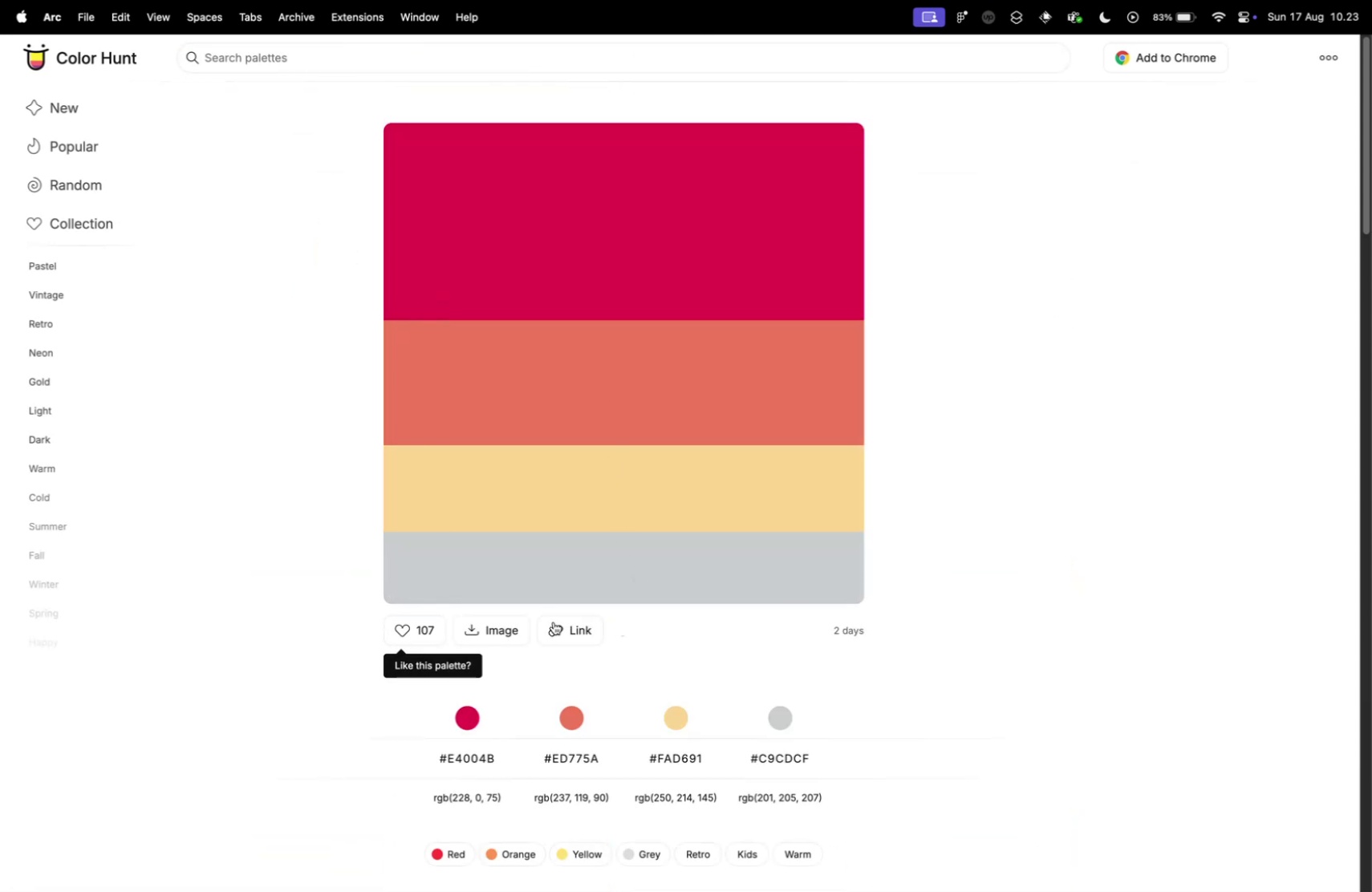 
left_click([499, 632])
 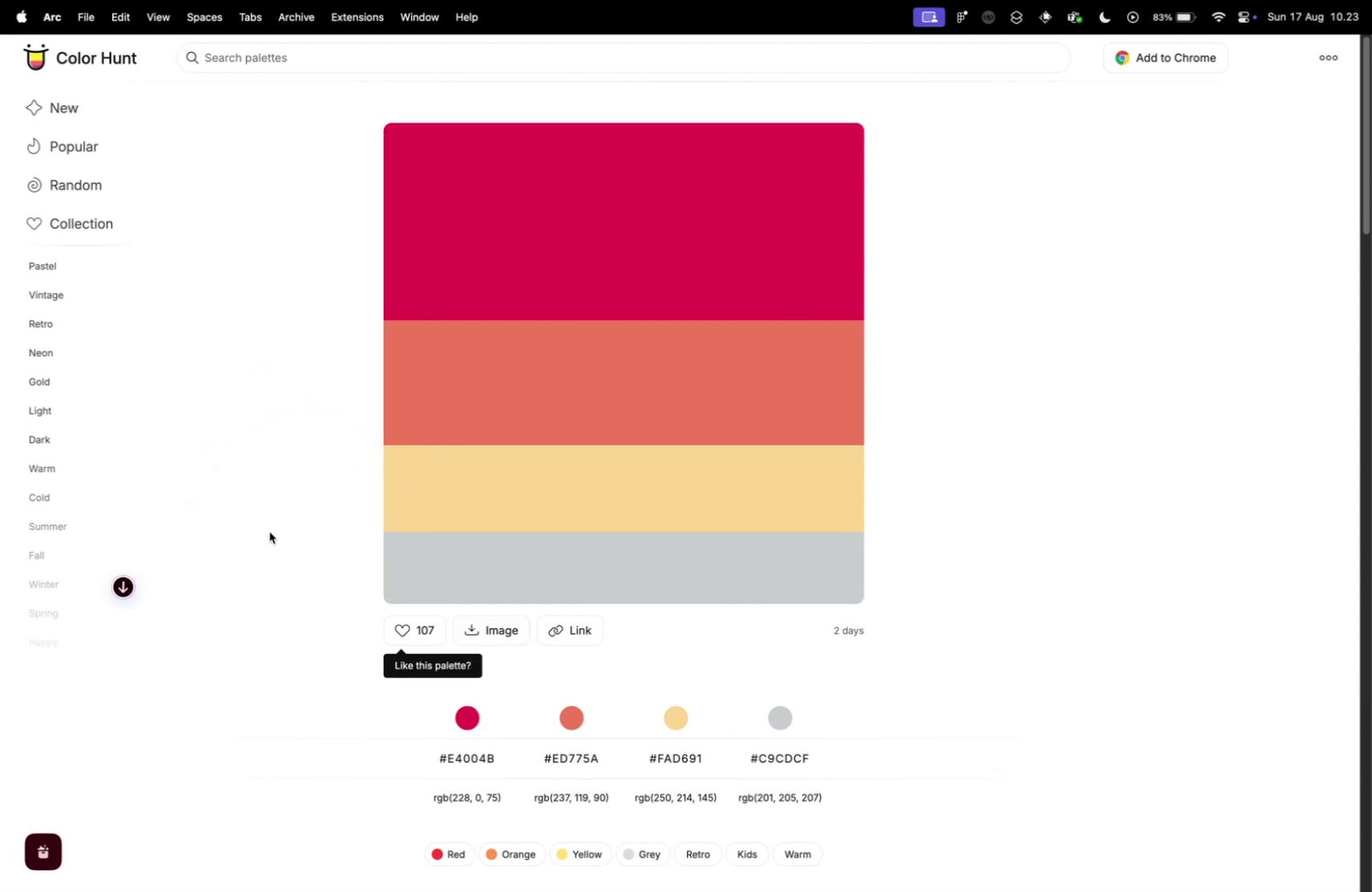 
key(Control+ControlLeft)
 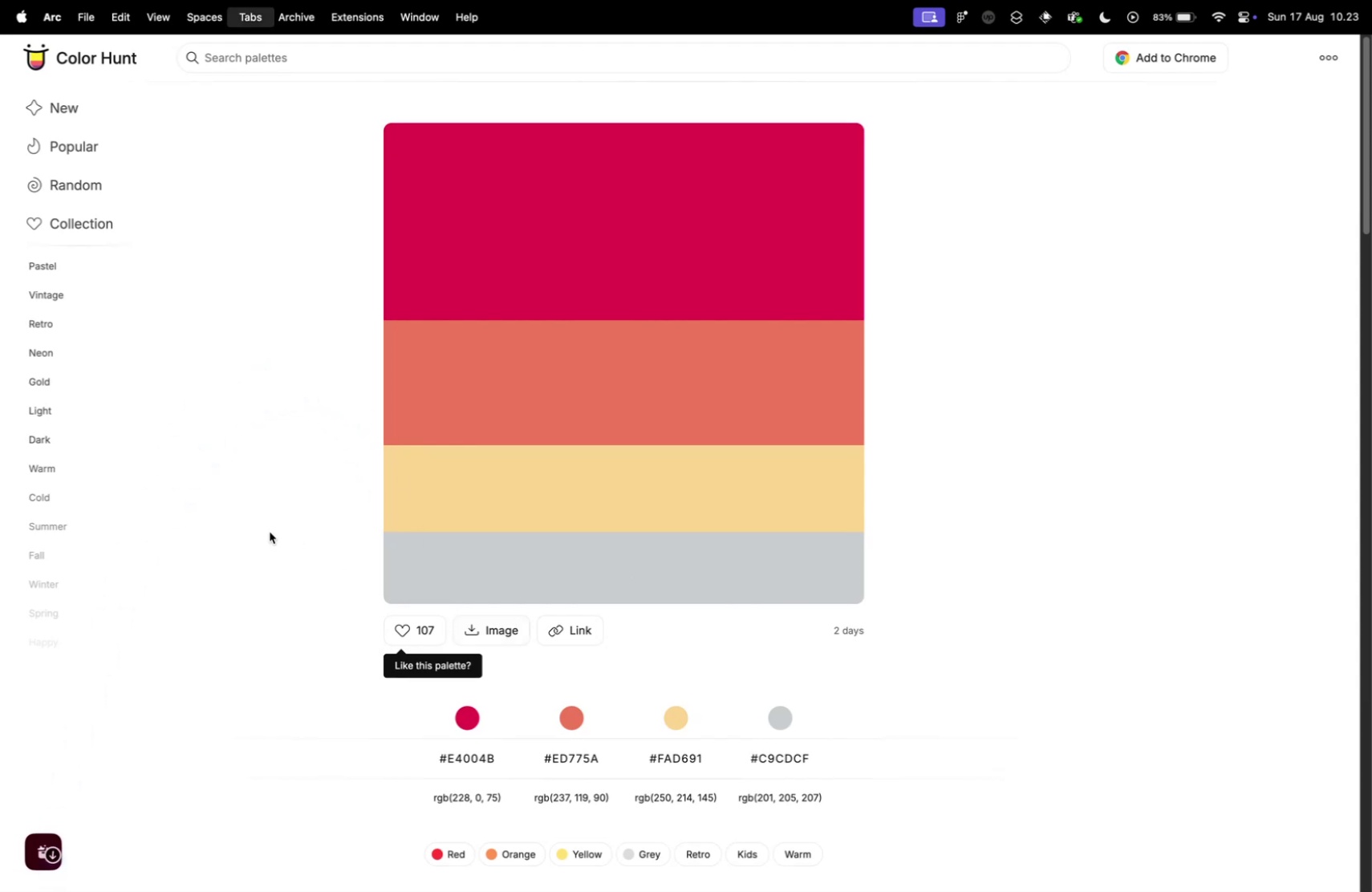 
key(Control+Tab)
 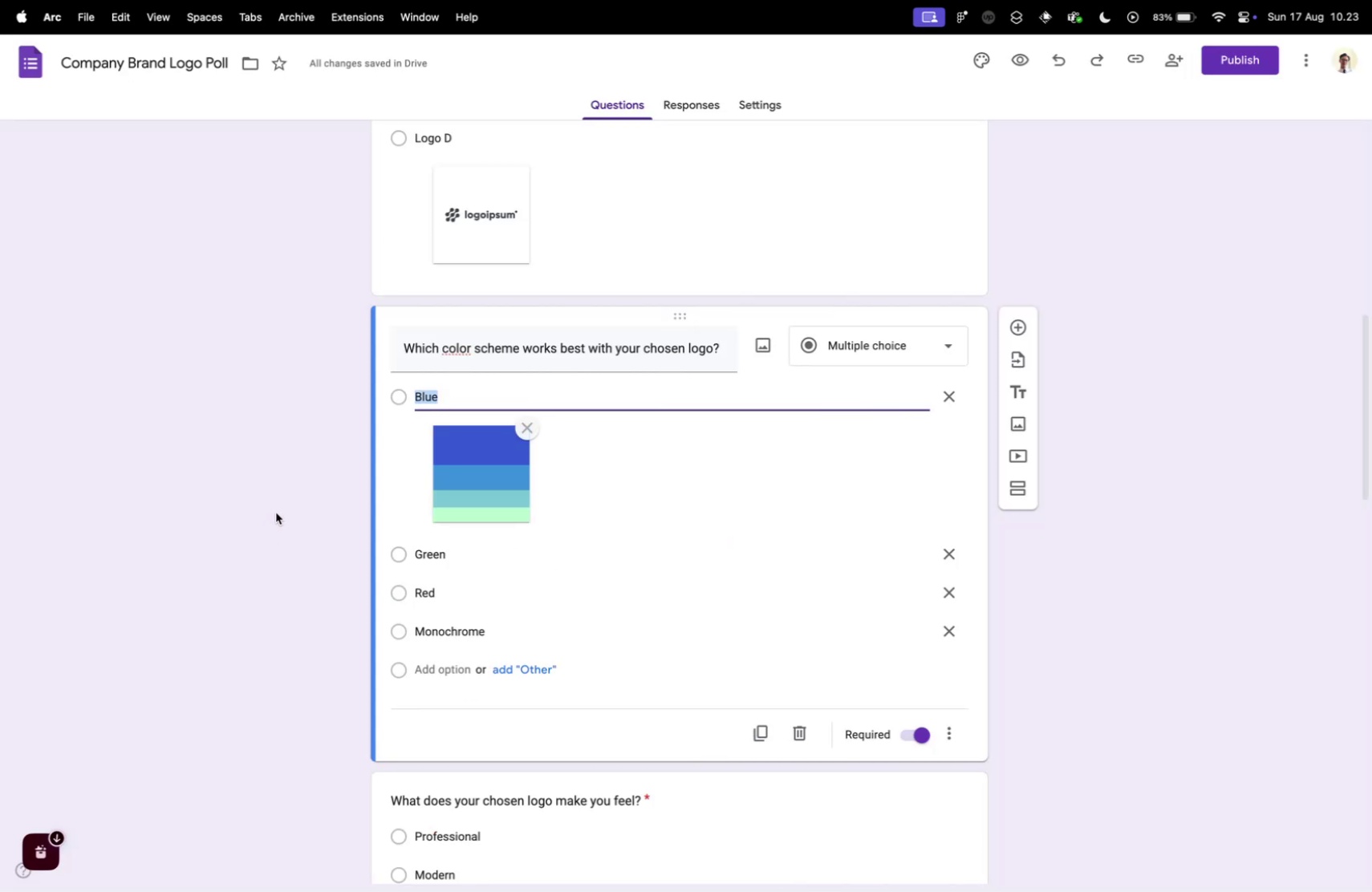 
key(Control+ControlLeft)
 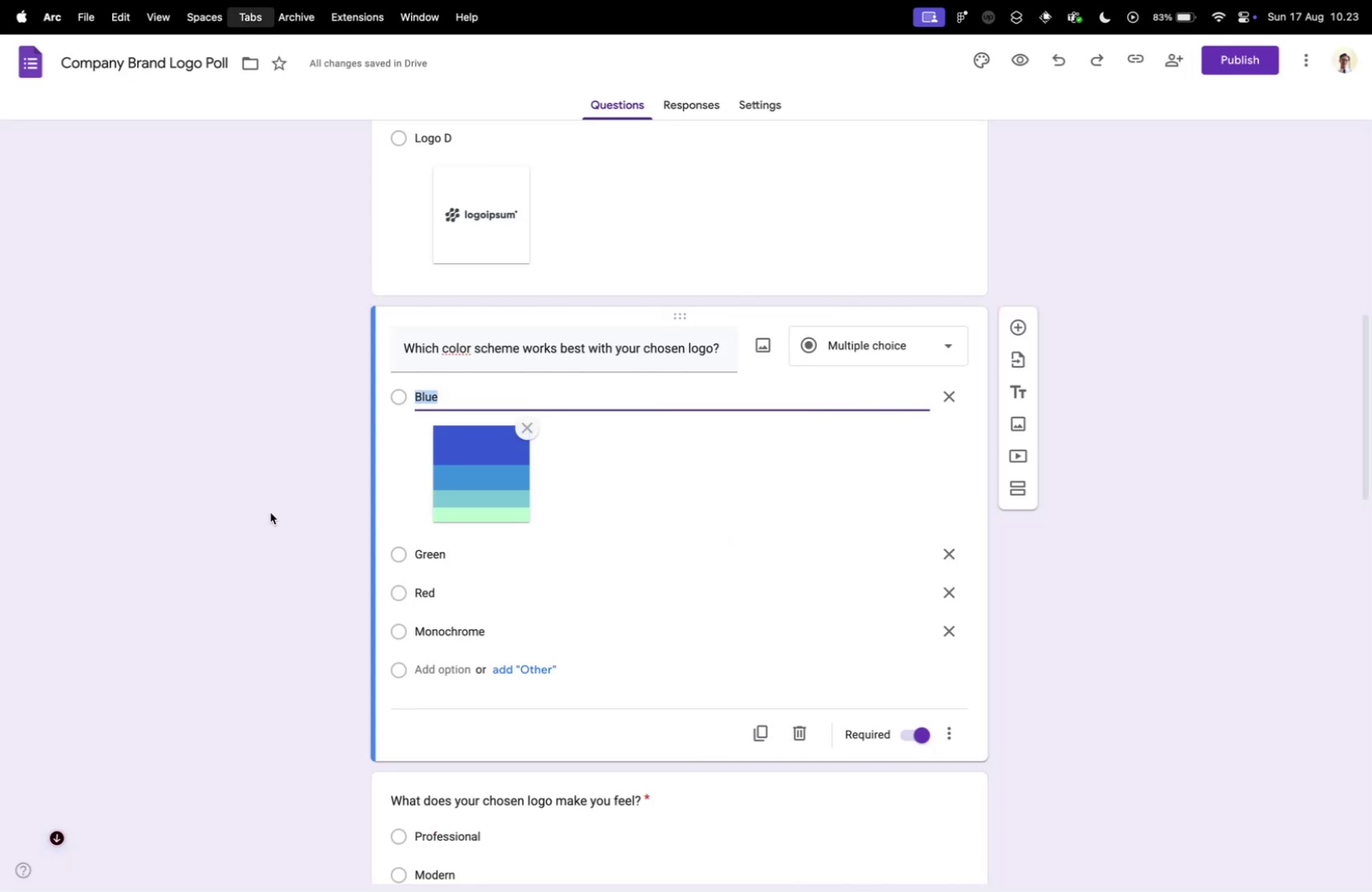 
key(Control+Tab)
 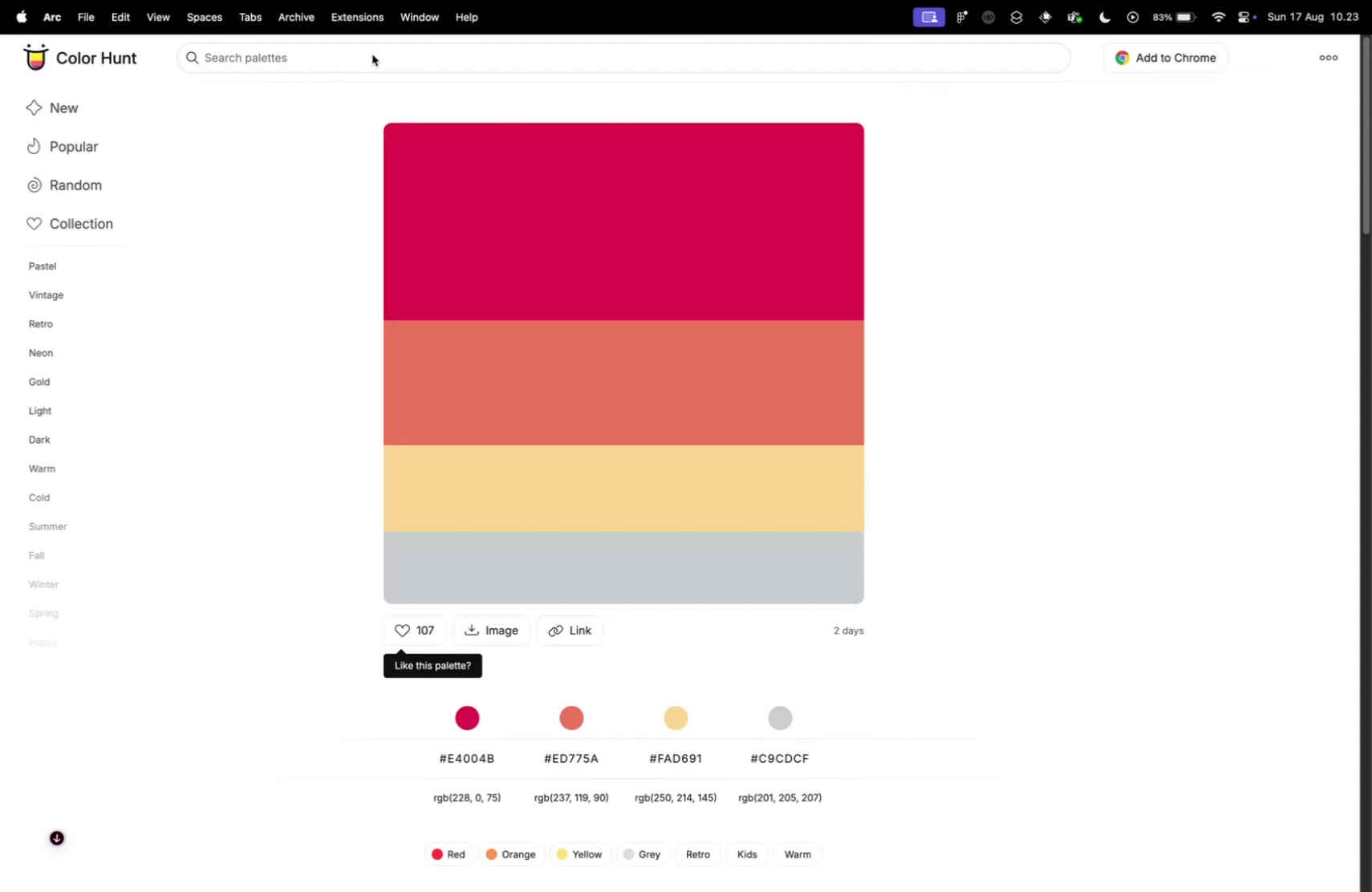 
left_click([372, 55])
 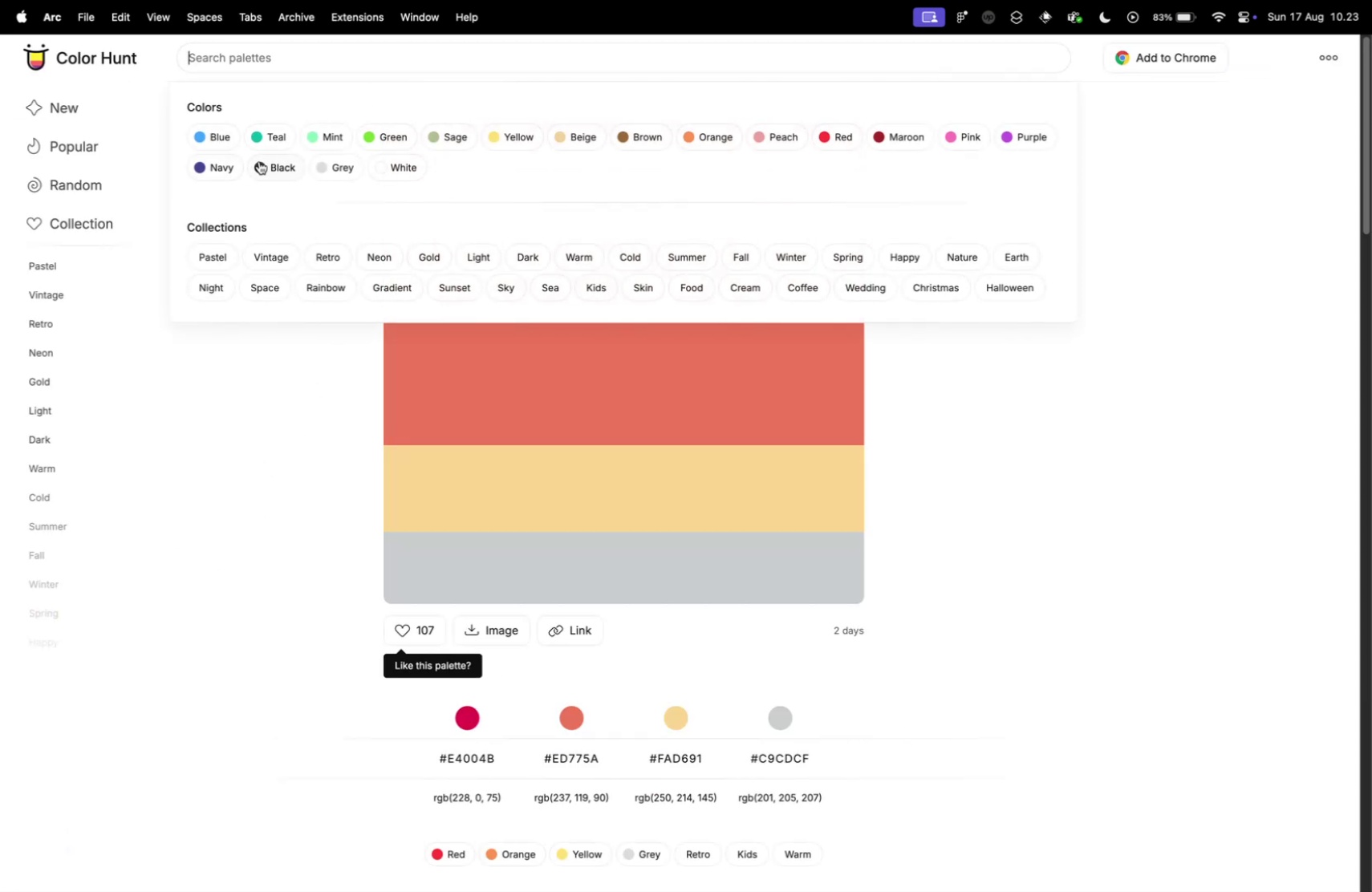 
left_click([271, 55])
 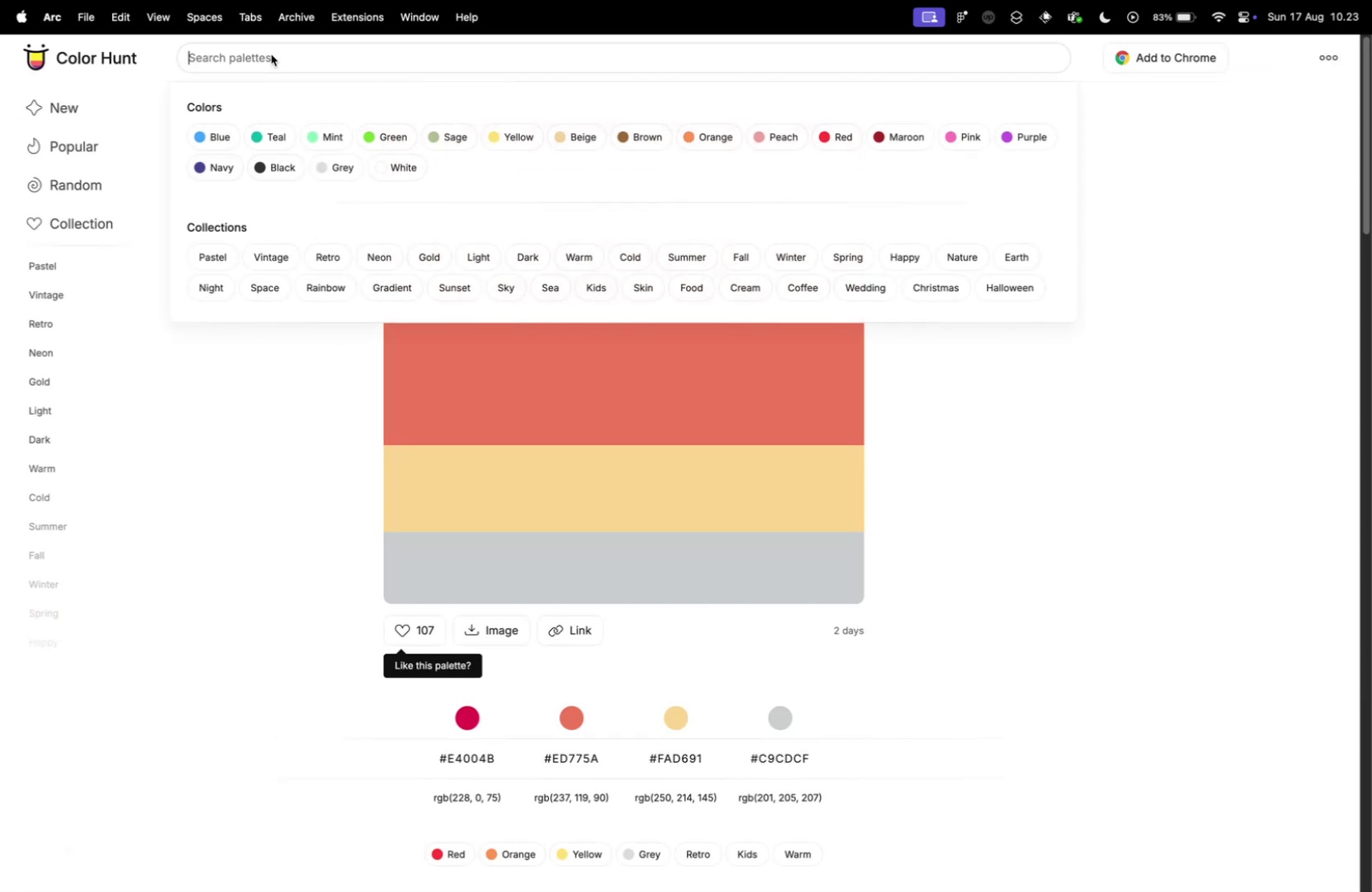 
type(monochrome)
 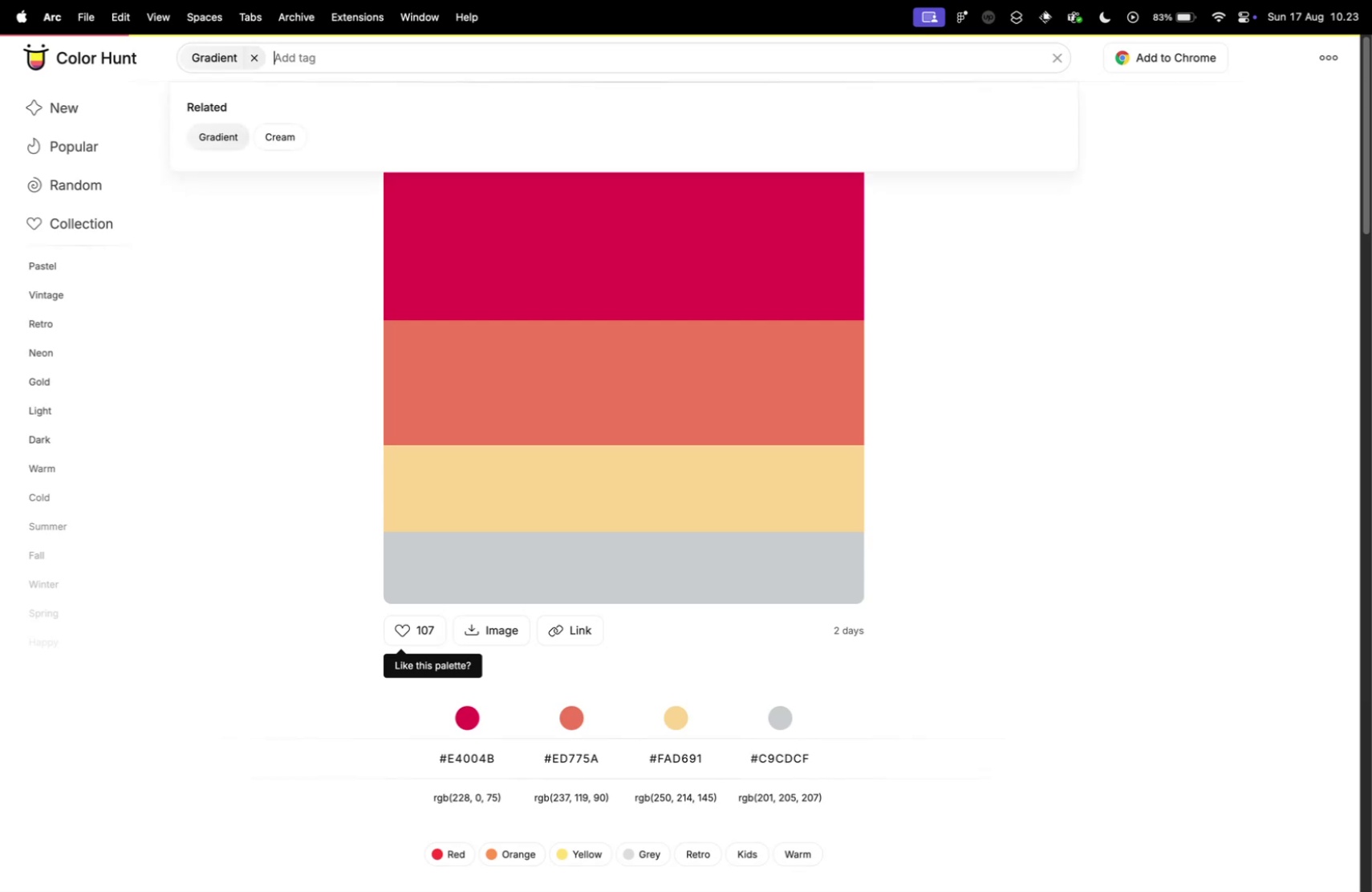 
key(Enter)
 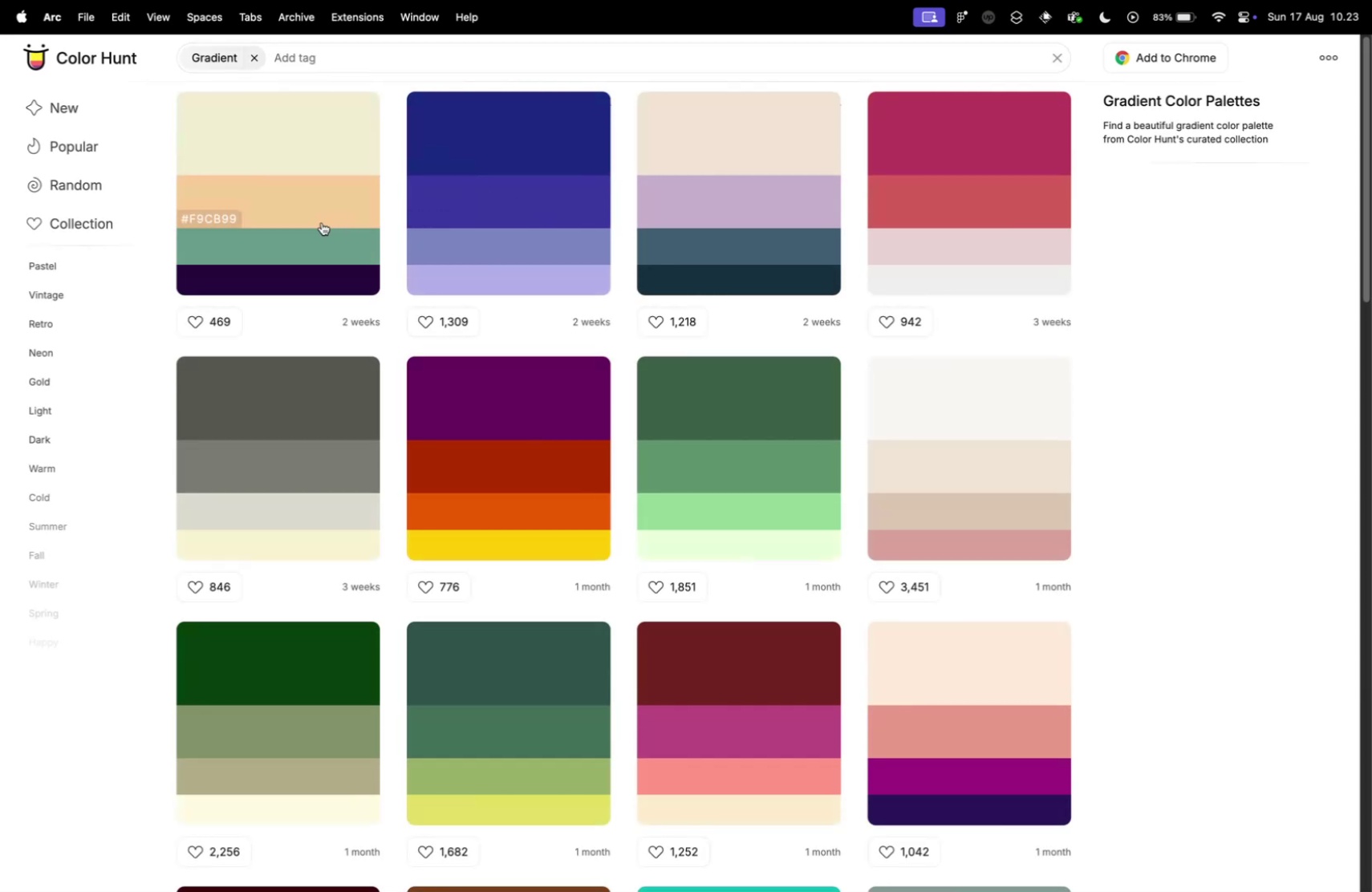 
left_click([375, 56])
 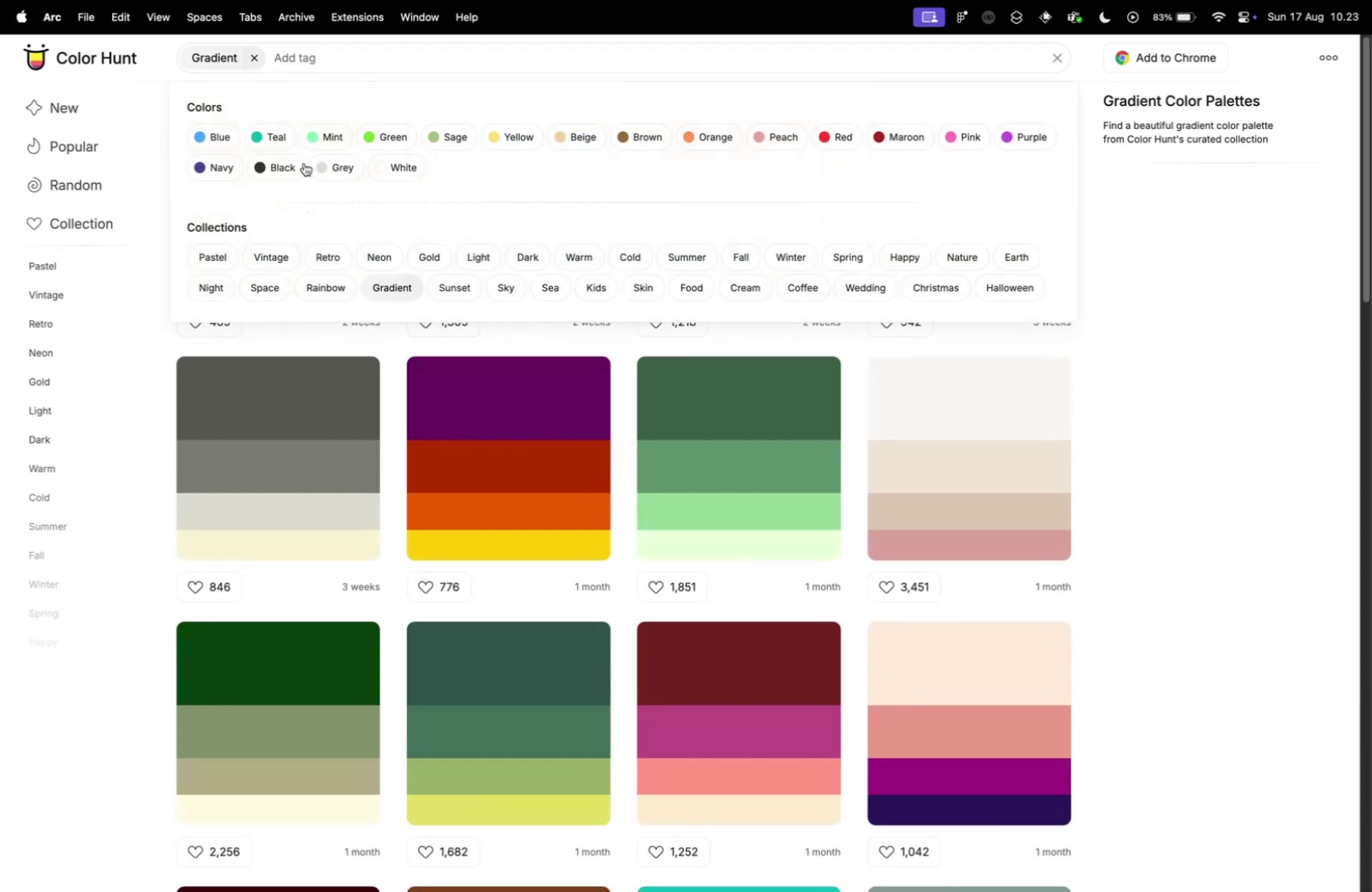 
left_click([286, 170])
 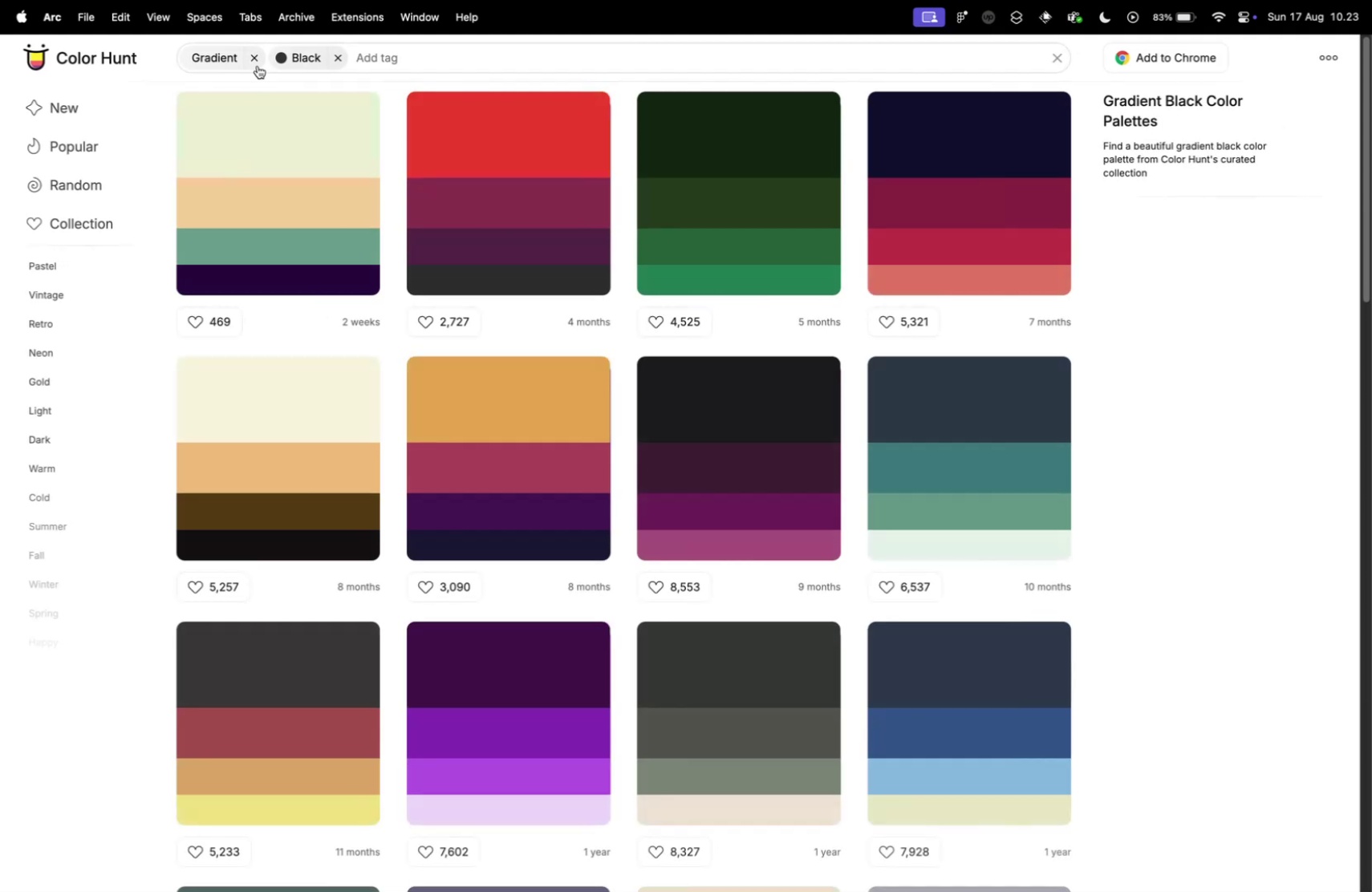 
left_click([255, 61])
 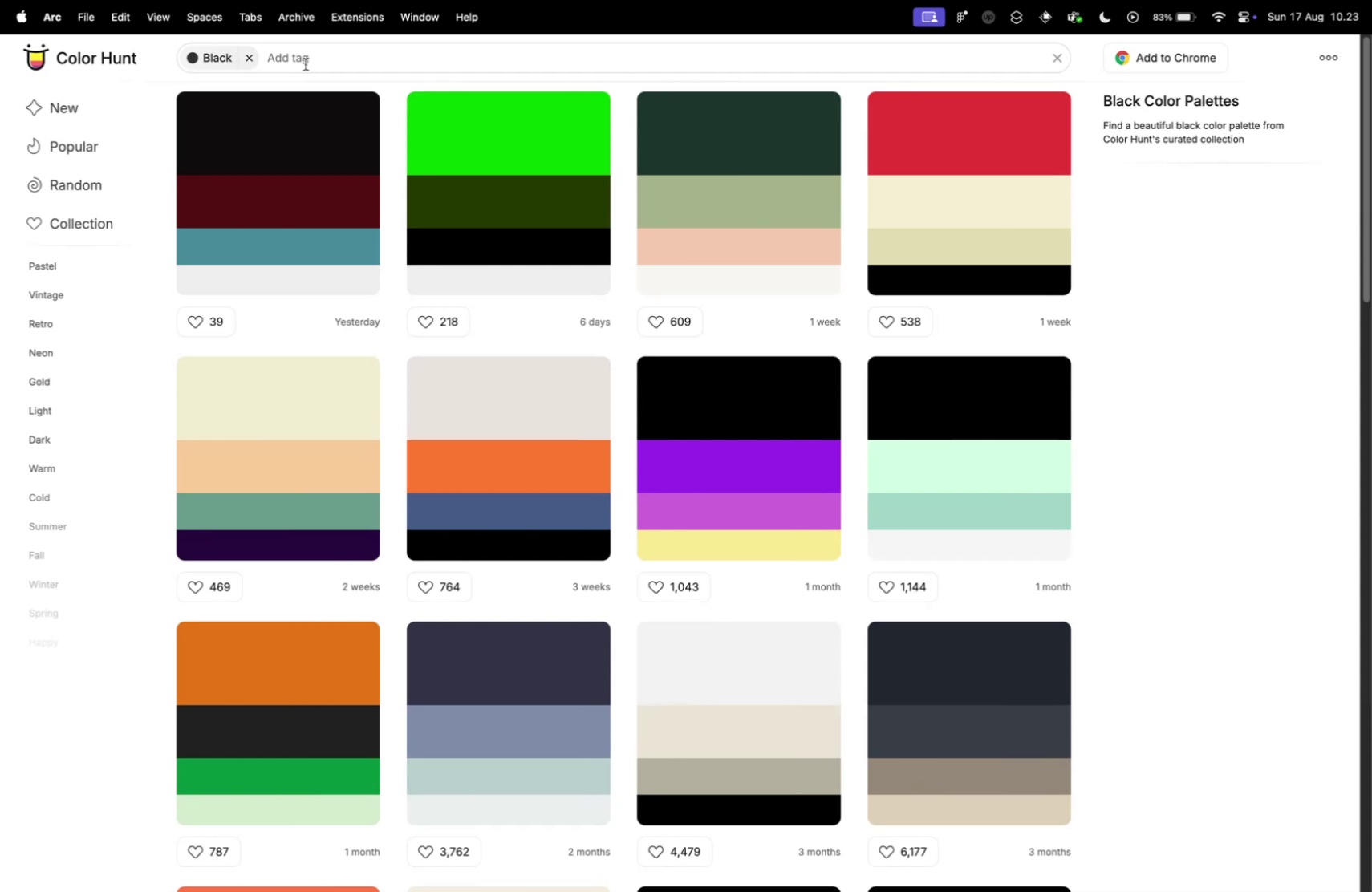 
left_click([306, 64])
 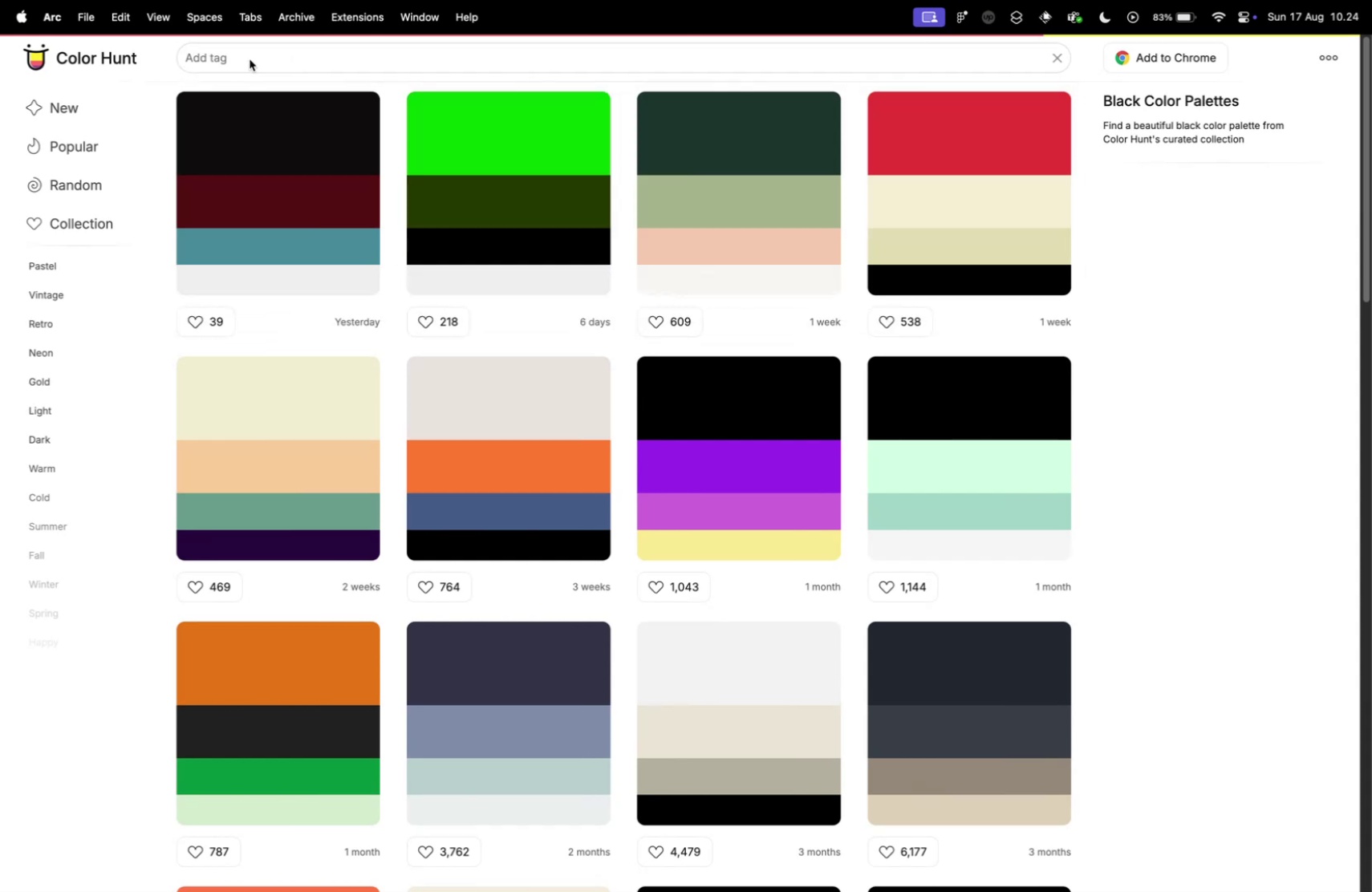 
left_click([250, 59])
 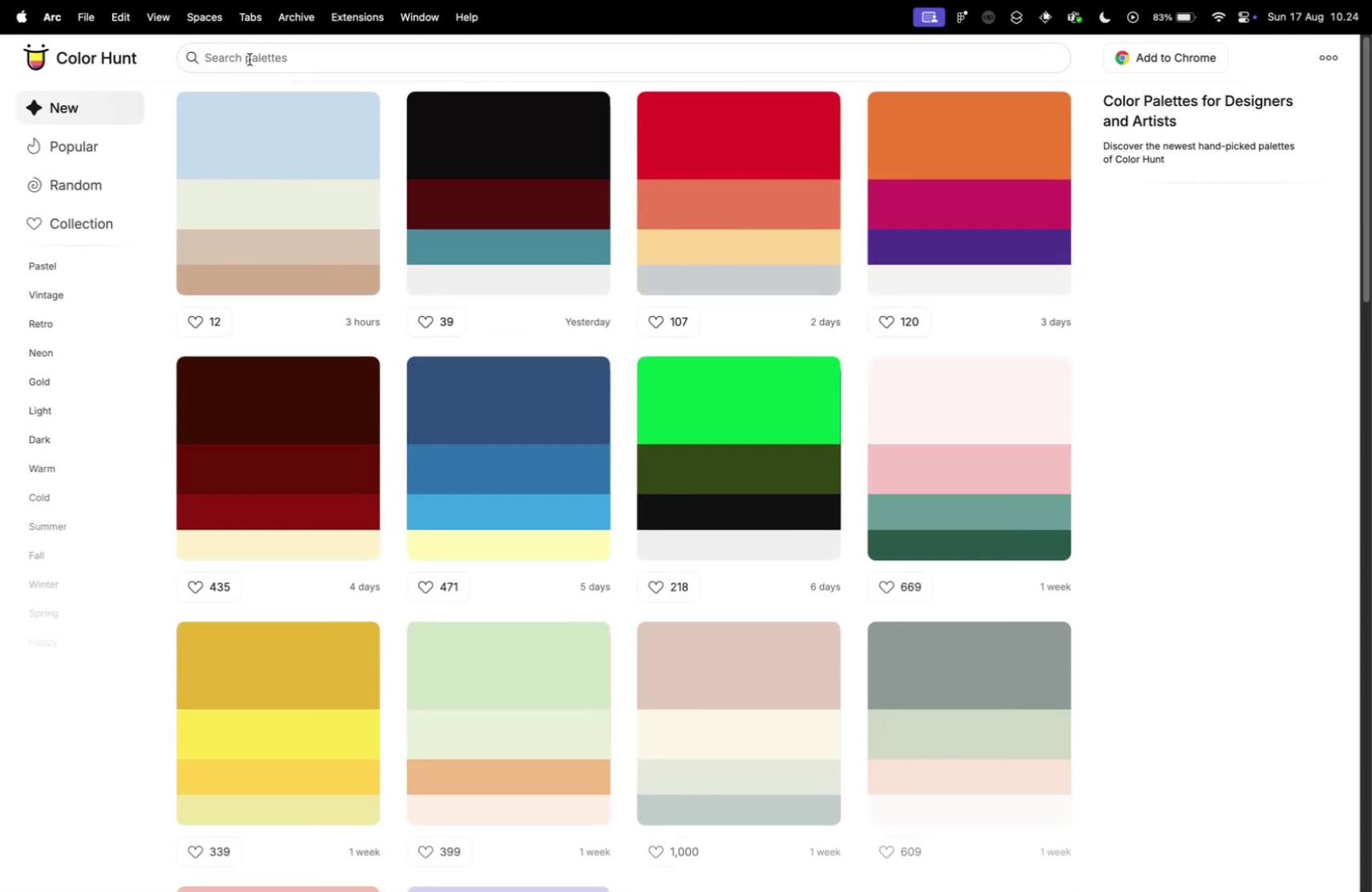 
left_click([250, 59])
 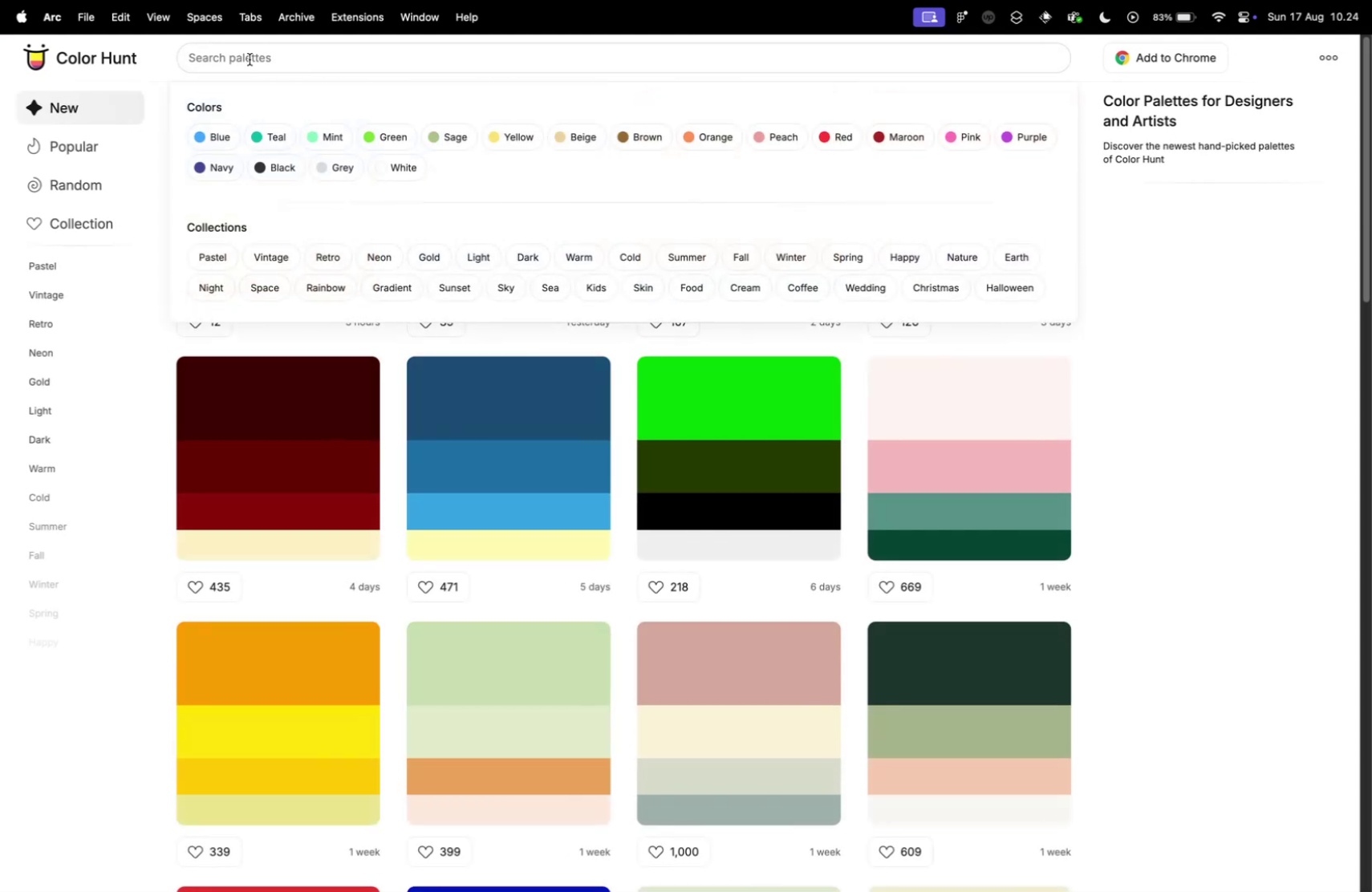 
type(monochrome)
 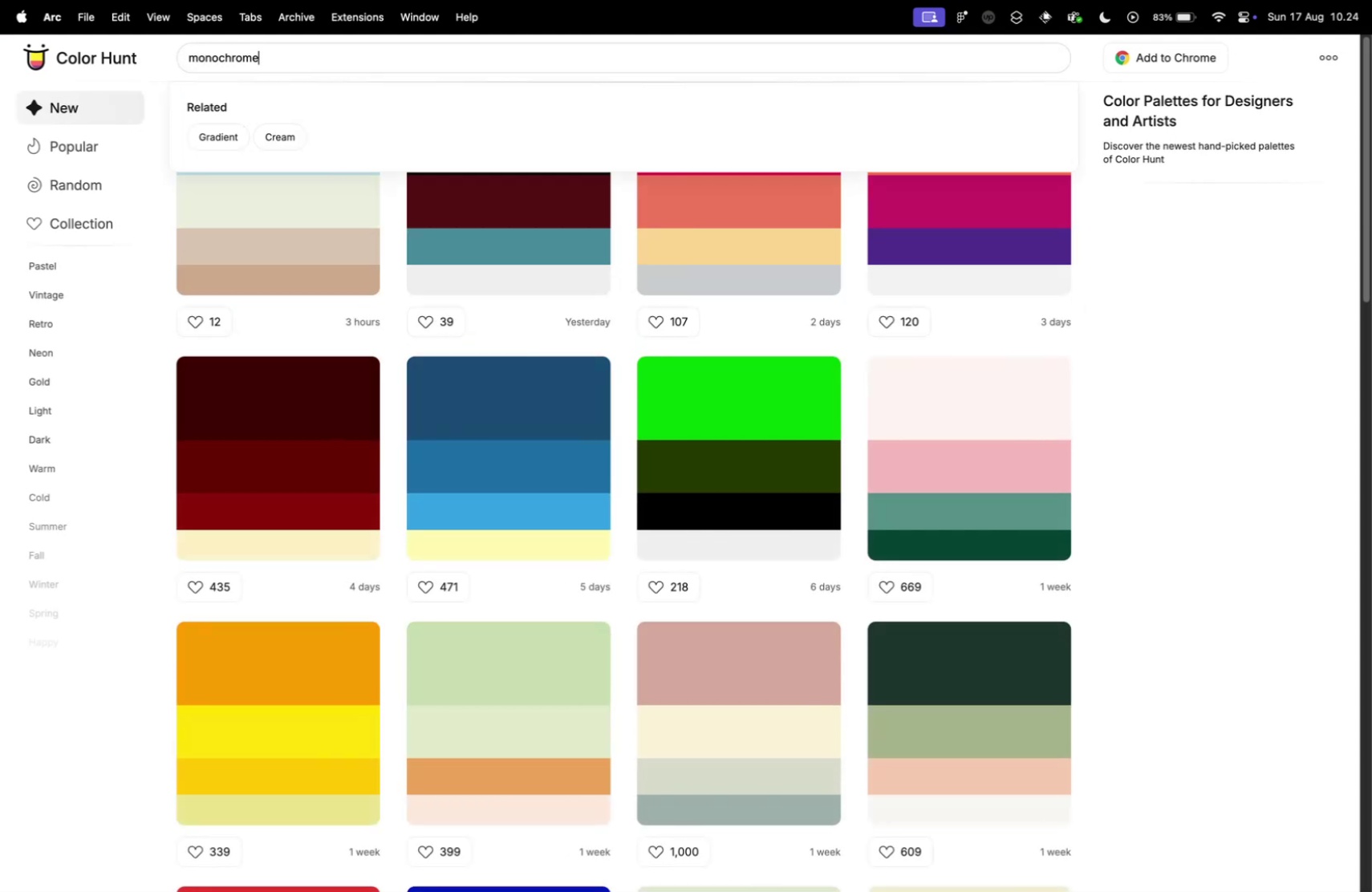 
key(Enter)
 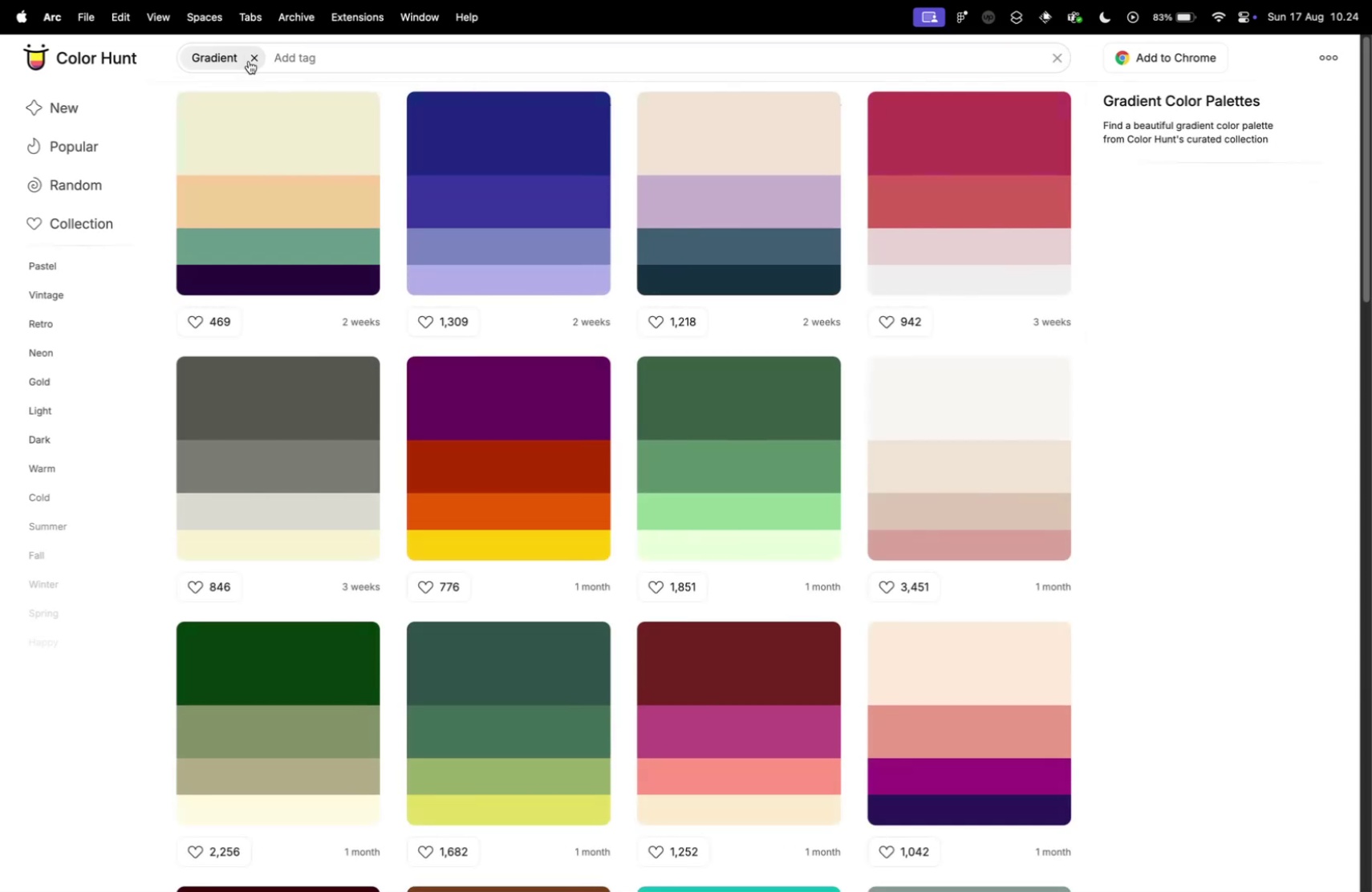 
left_click([253, 57])
 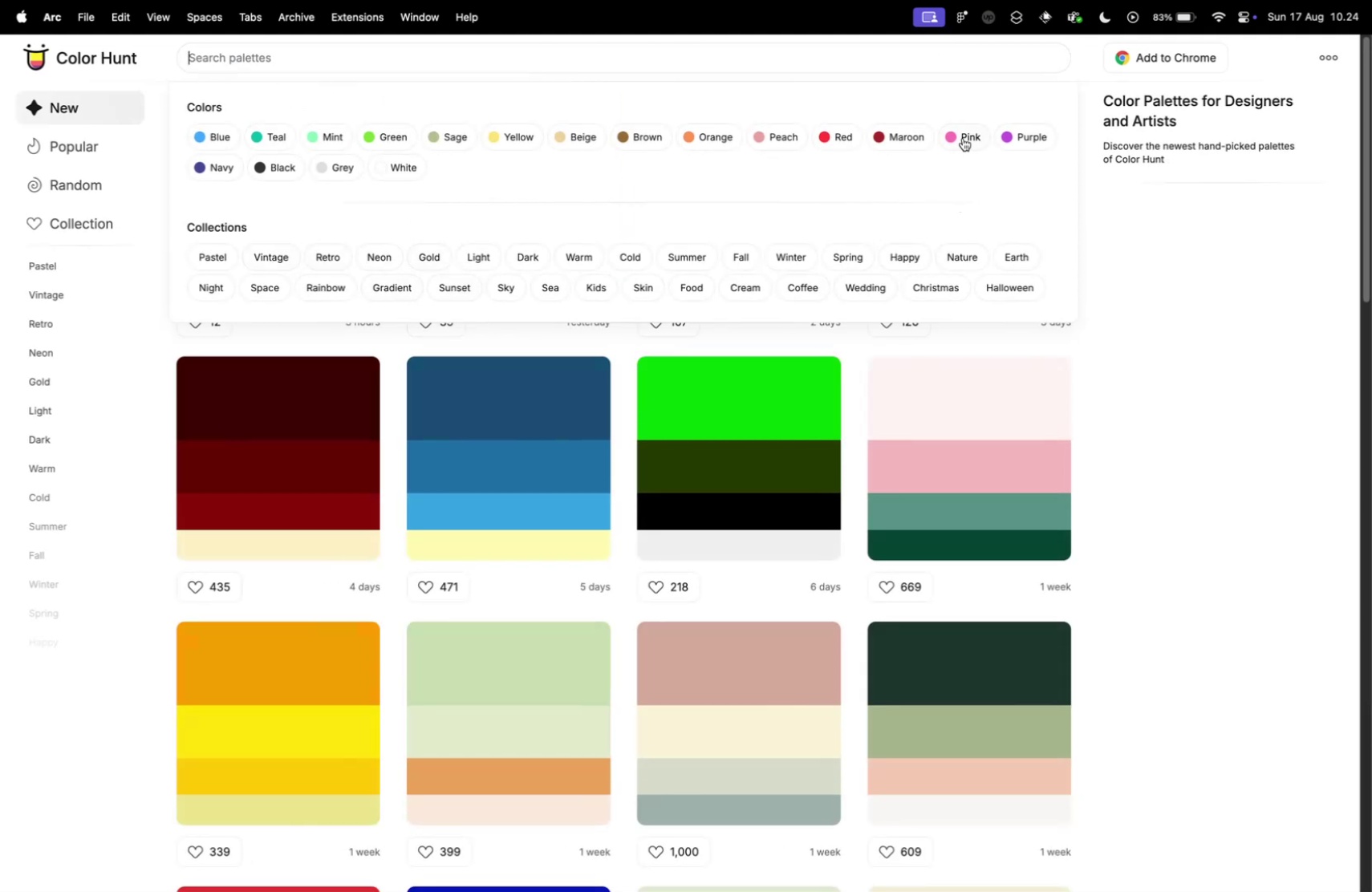 
left_click([283, 168])
 